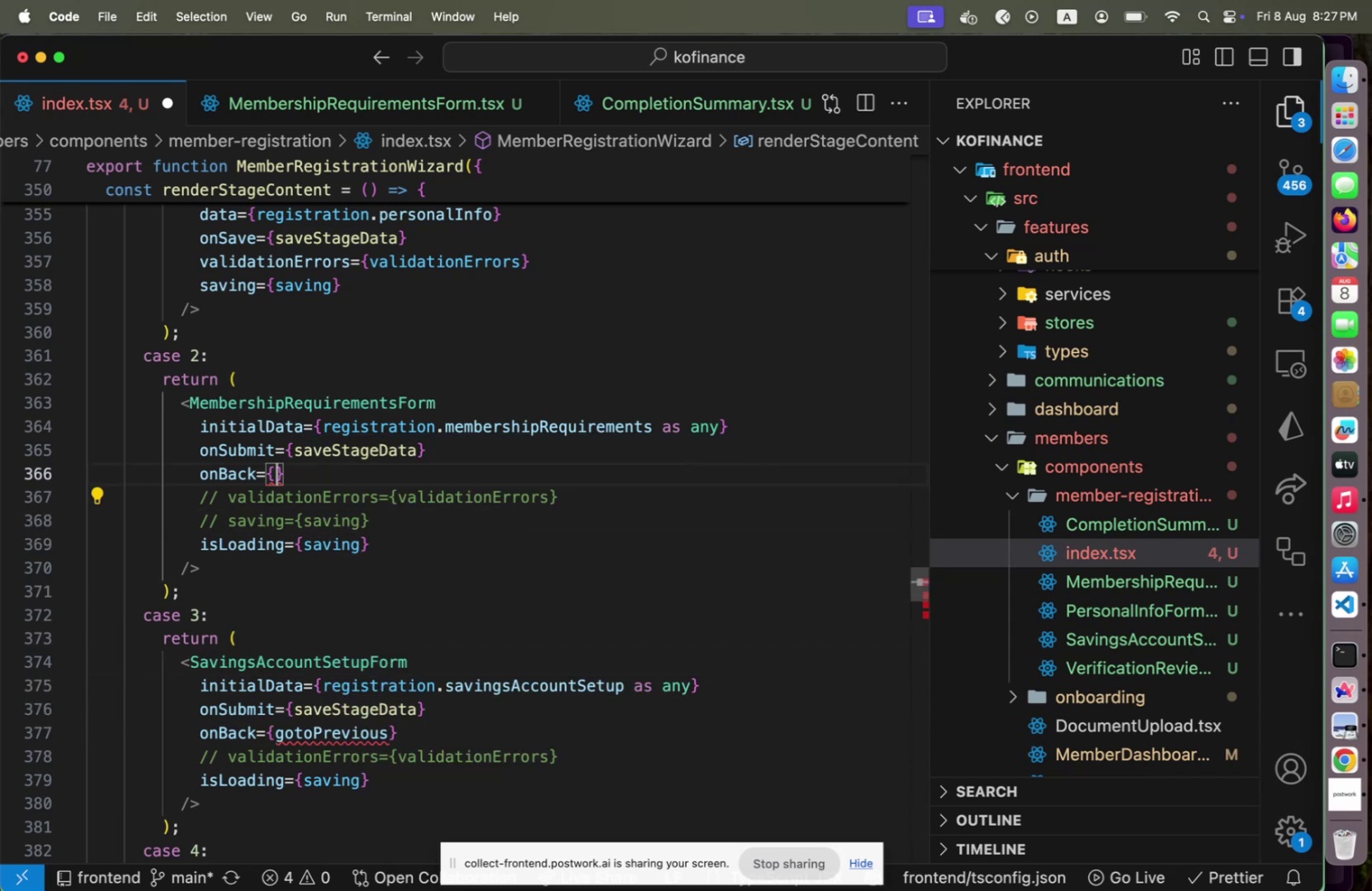 
key(ArrowLeft)
 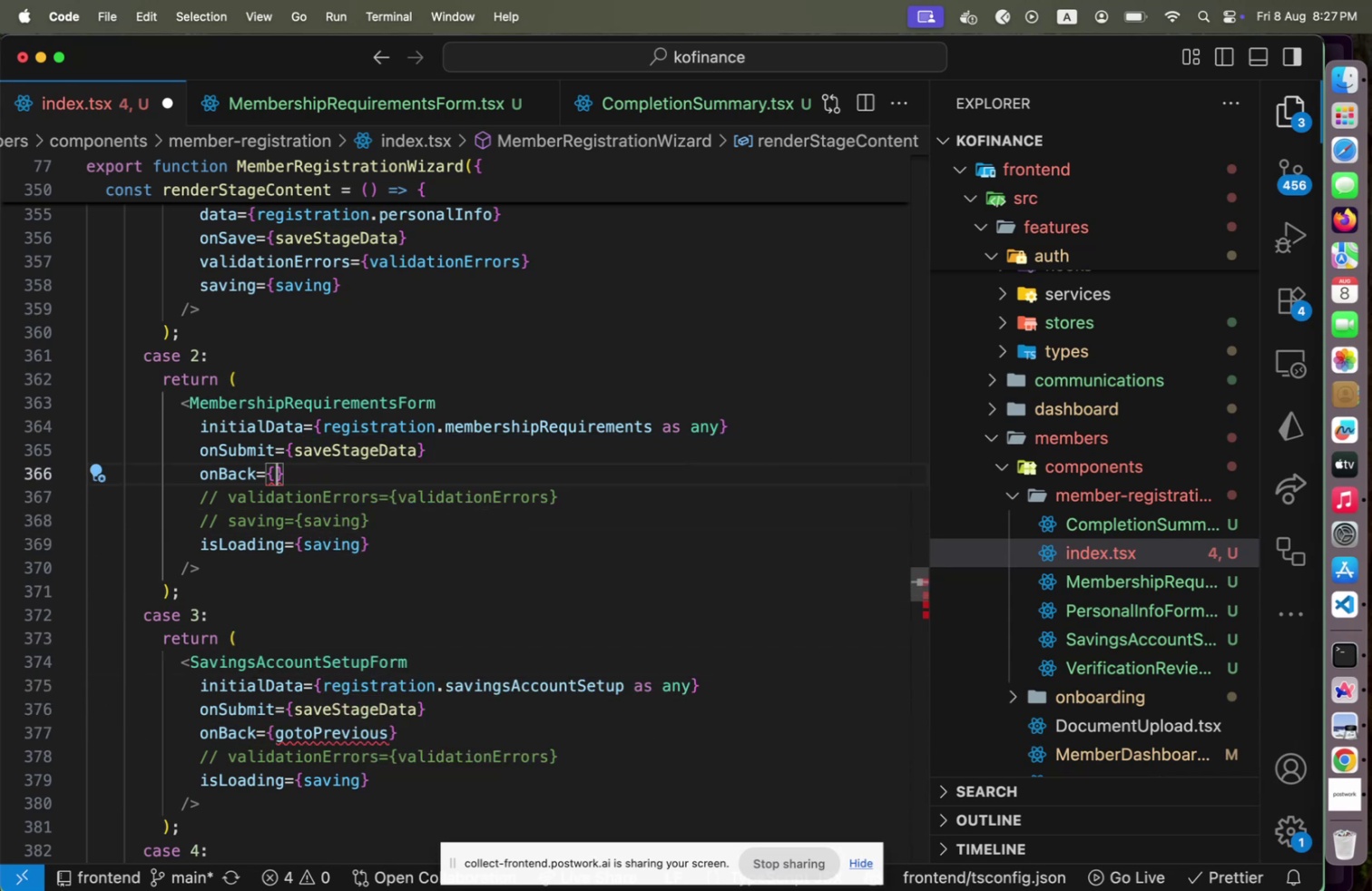 
type(gotoPrevious)
 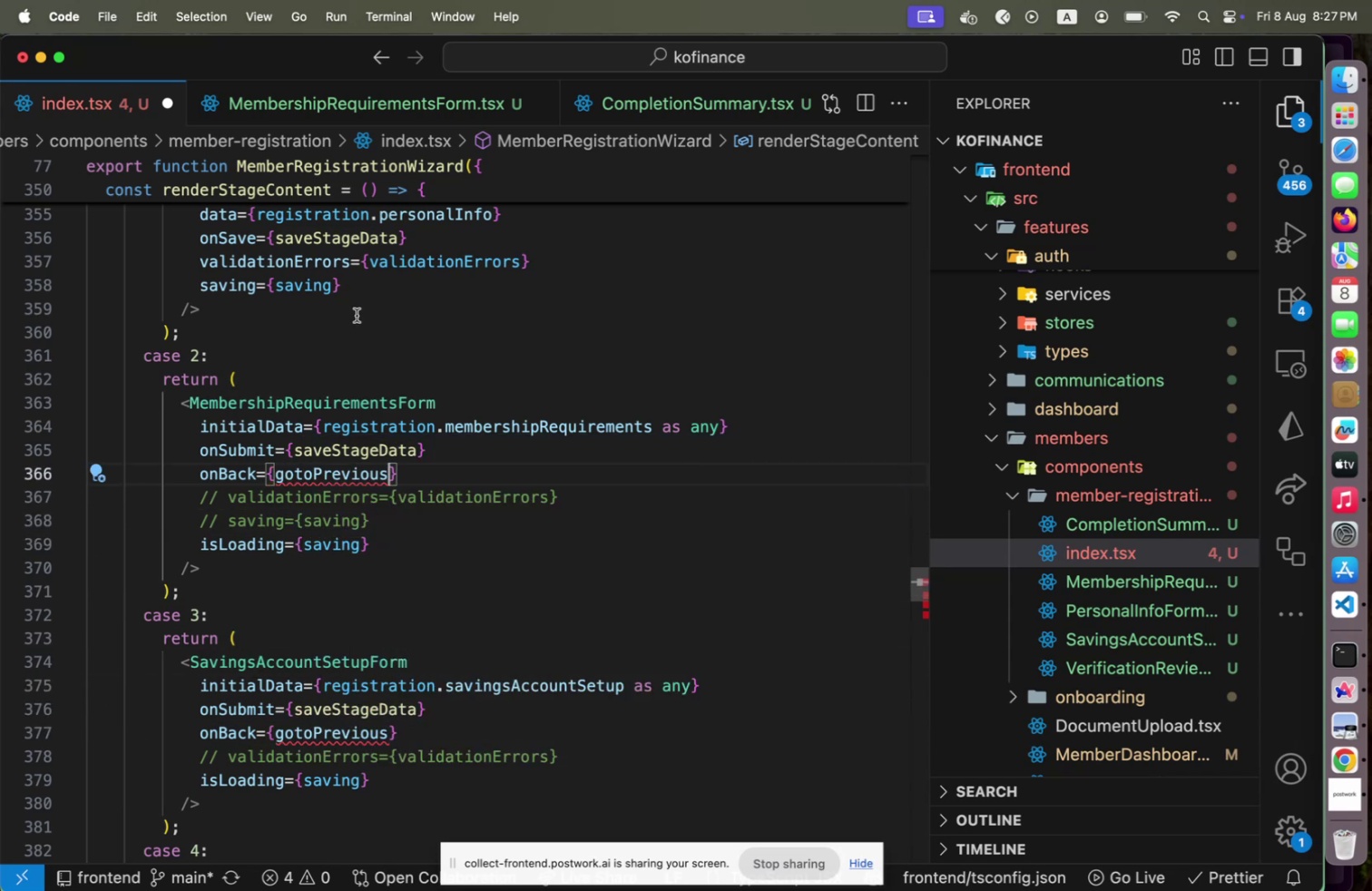 
left_click([356, 315])
 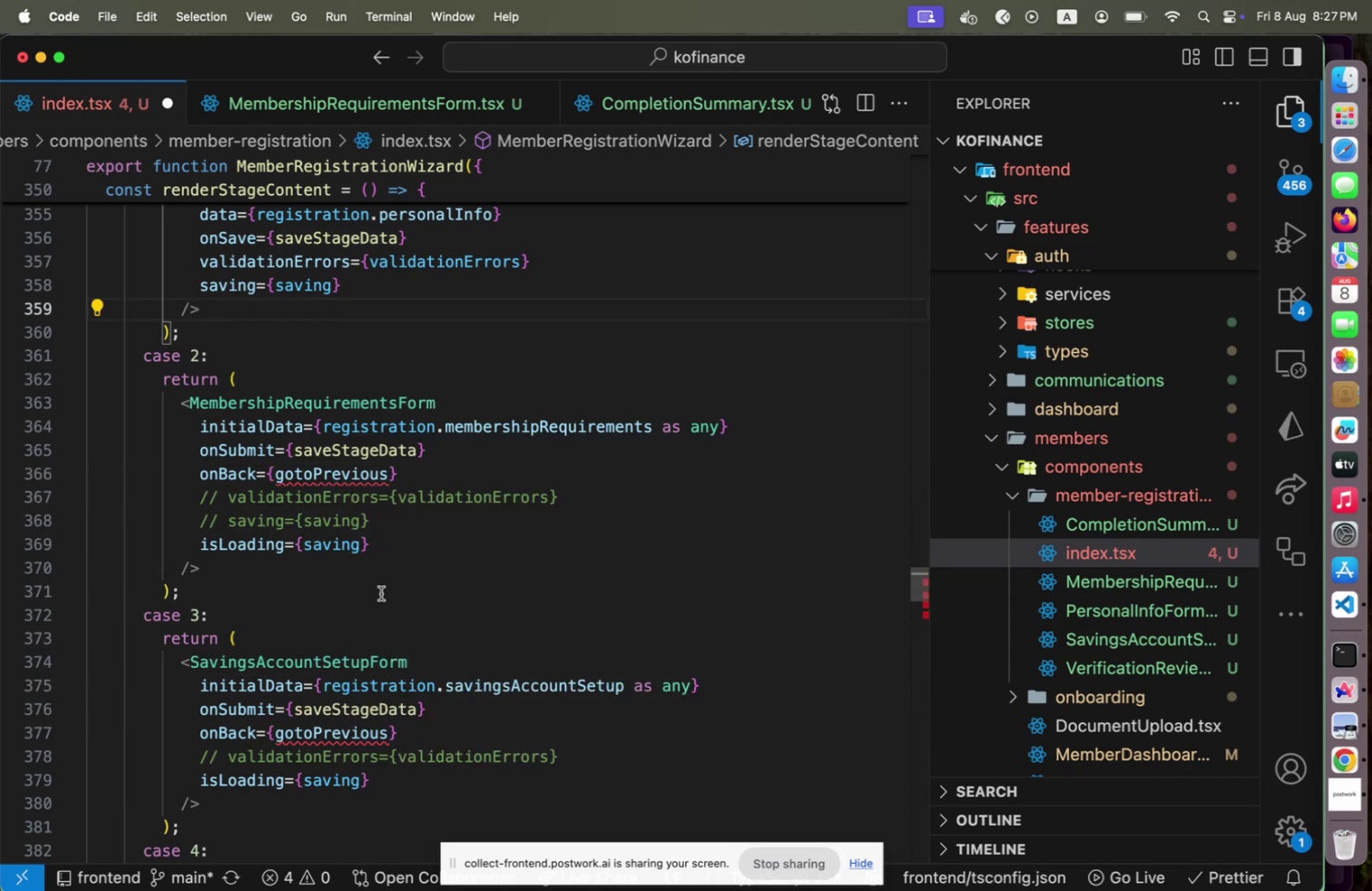 
scroll: coordinate [381, 592], scroll_direction: down, amount: 4.0
 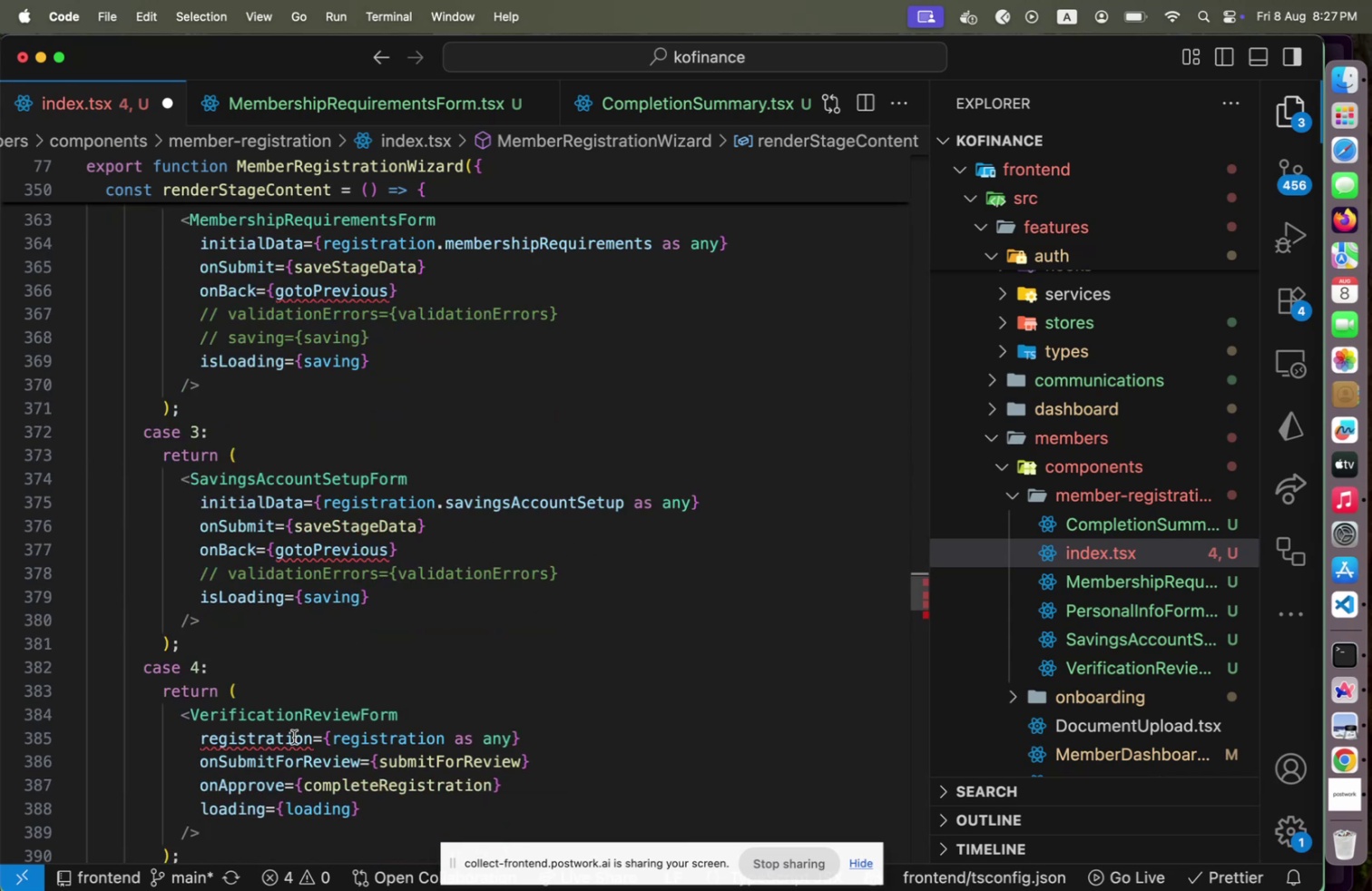 
left_click([294, 736])
 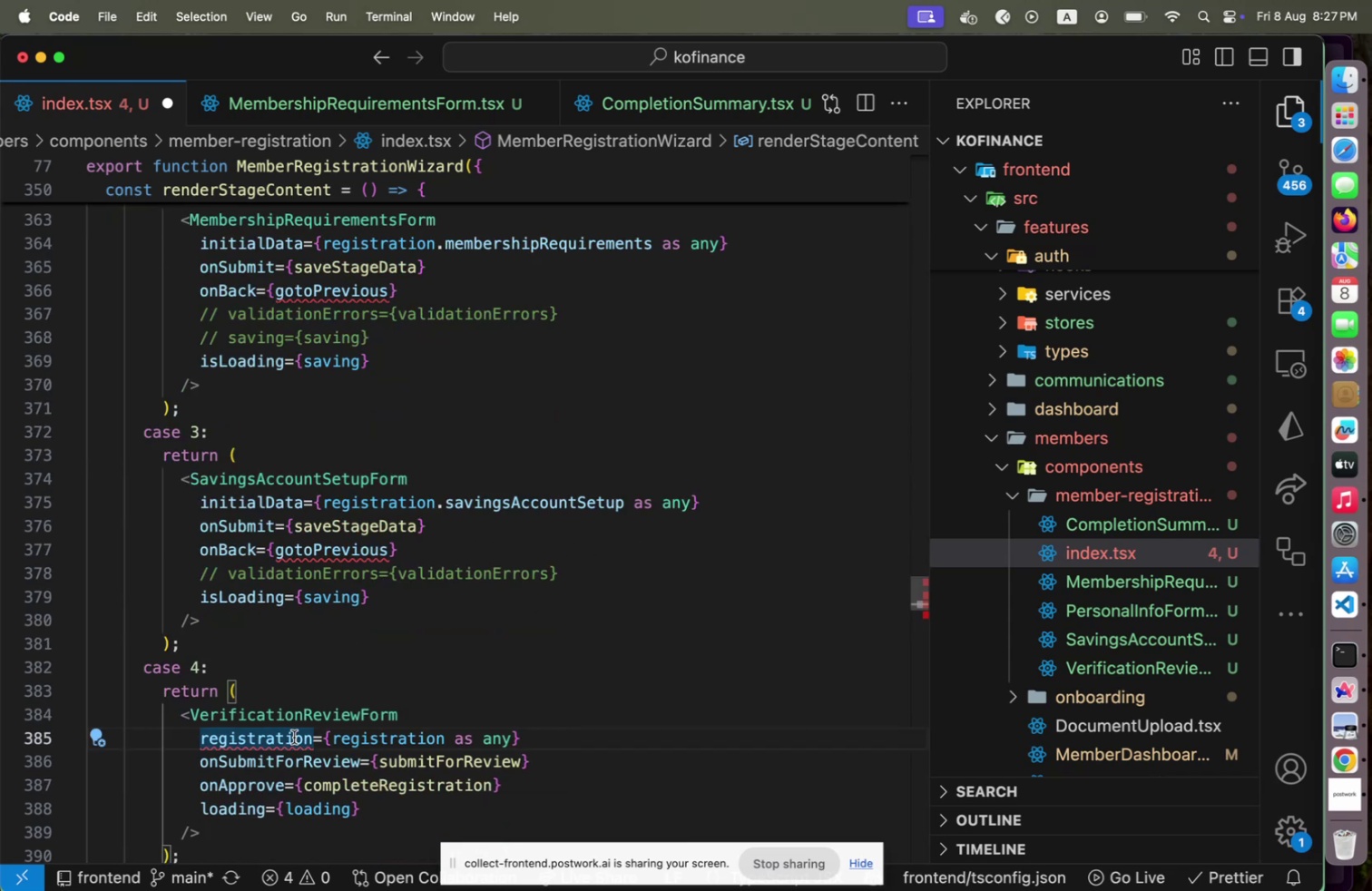 
hold_key(key=CommandLeft, duration=0.32)
 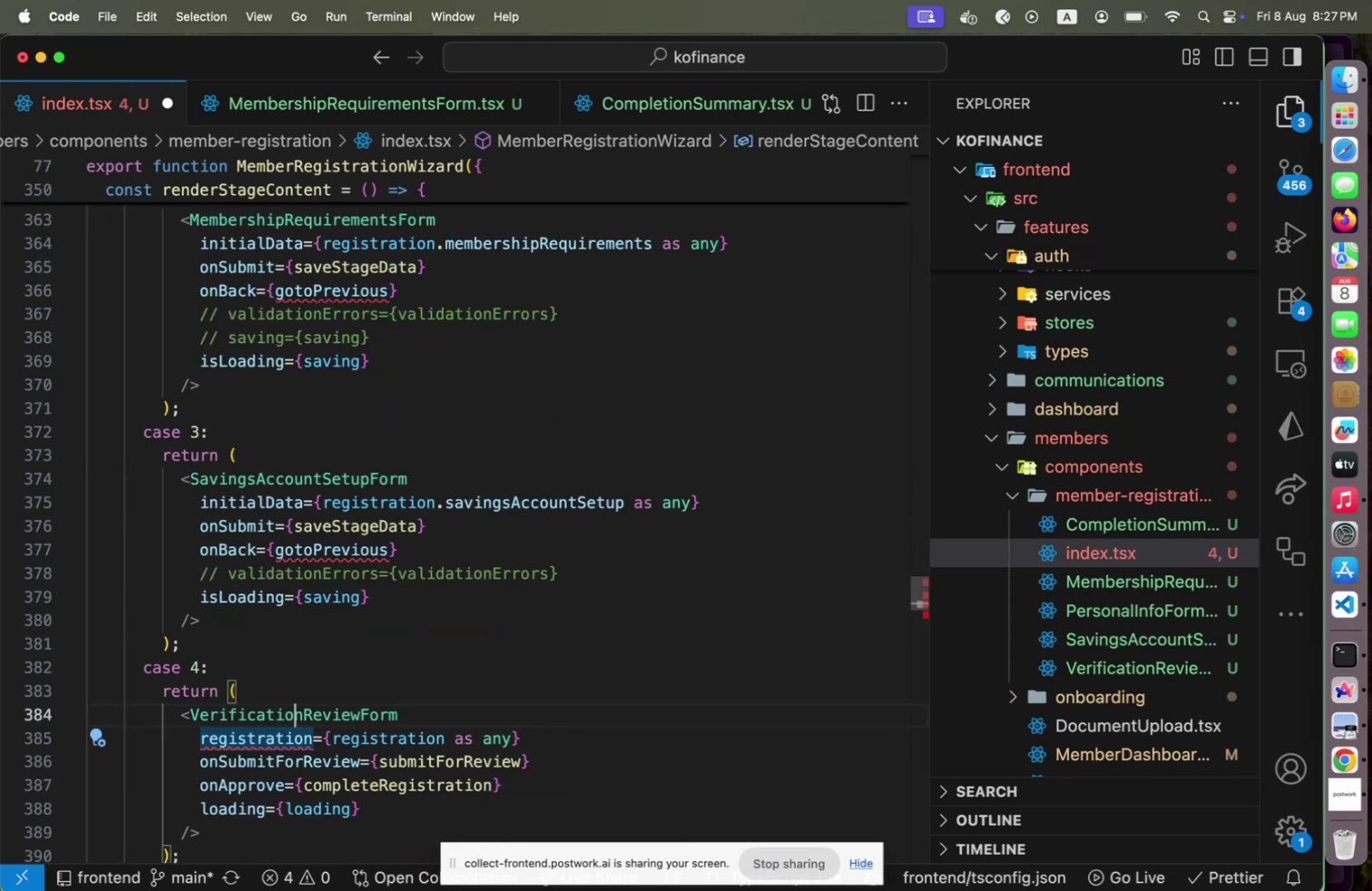 
key(ArrowUp)
 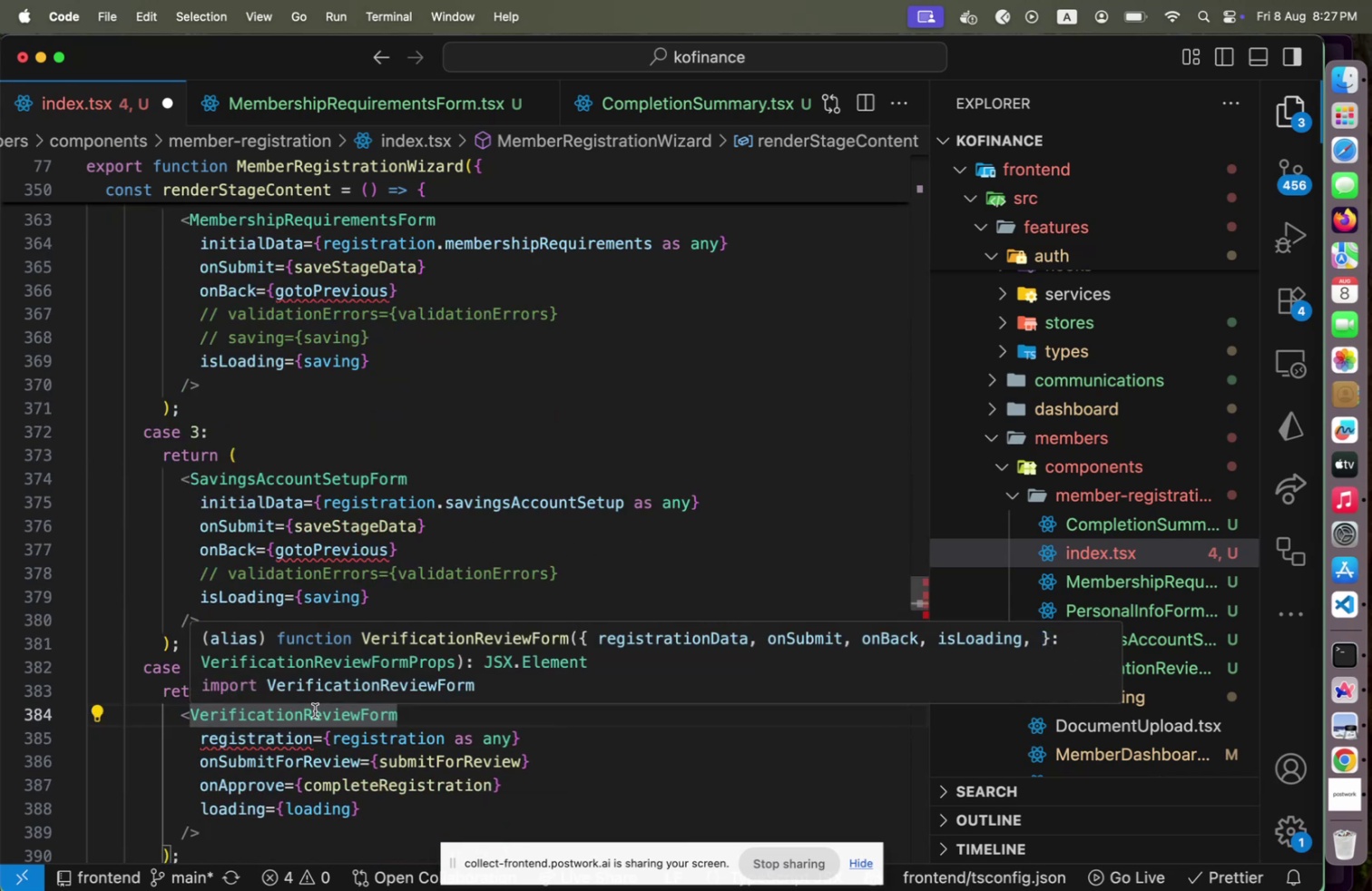 
left_click([307, 730])
 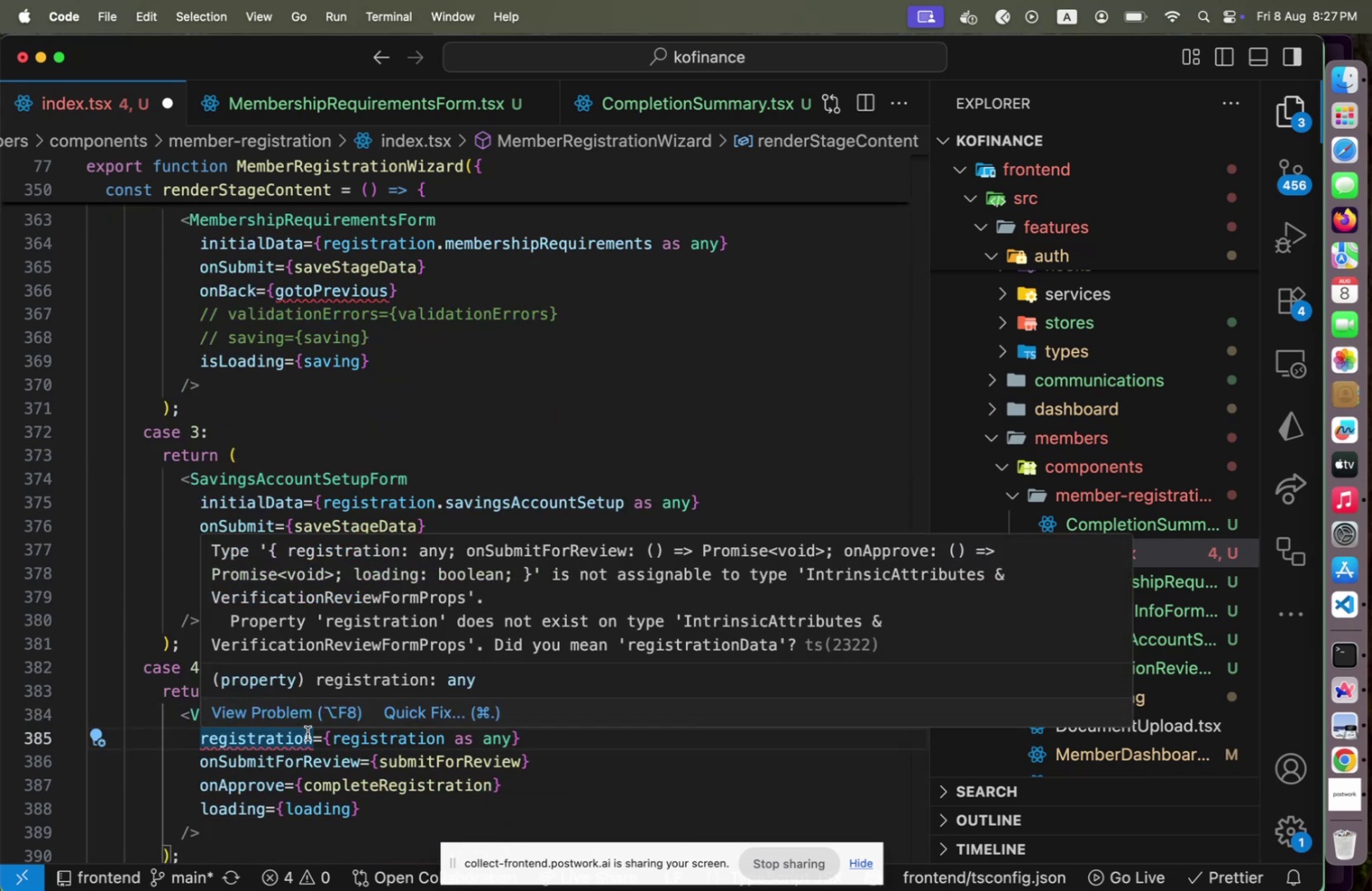 
key(ArrowRight)
 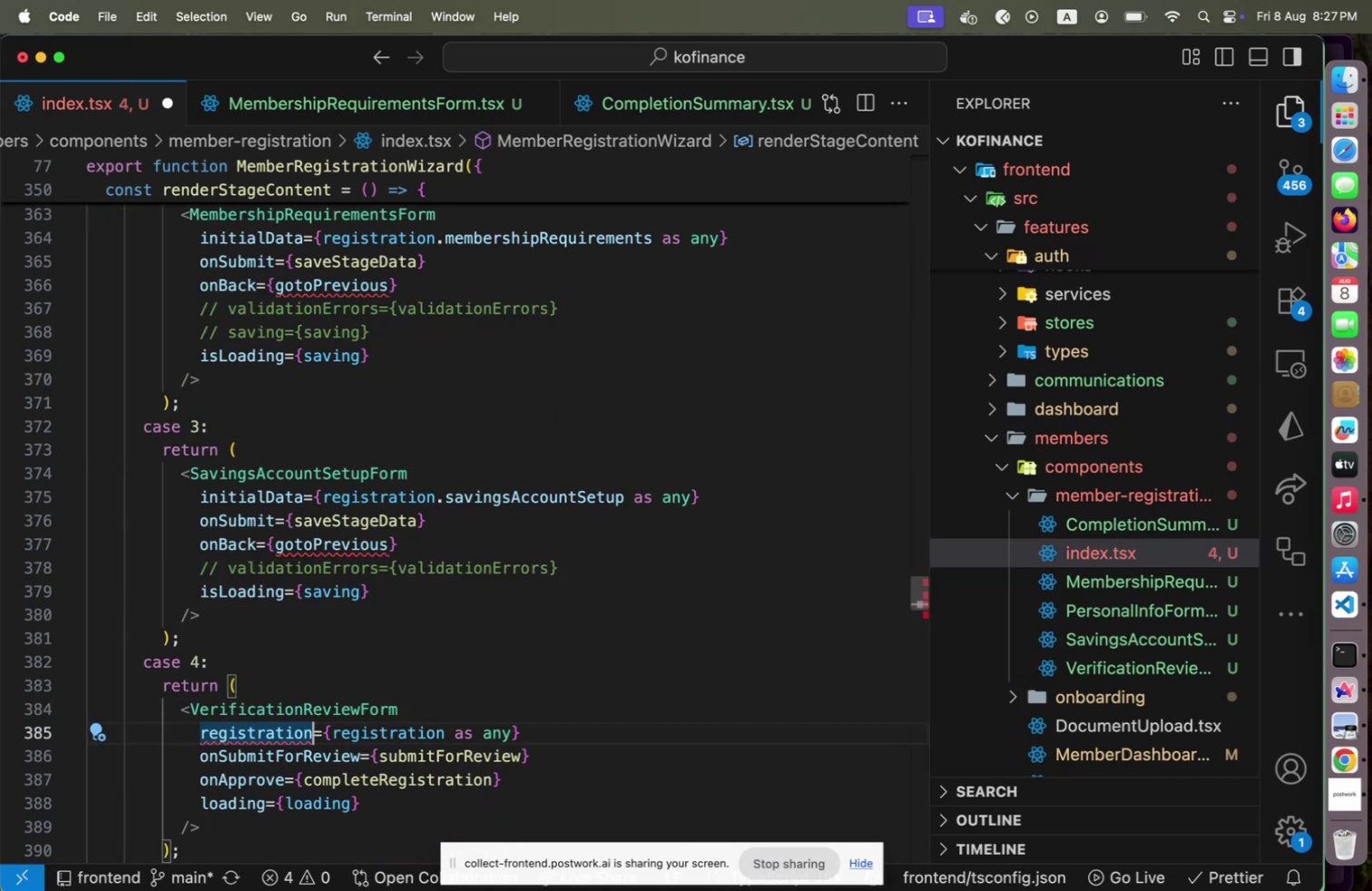 
type(Data)
 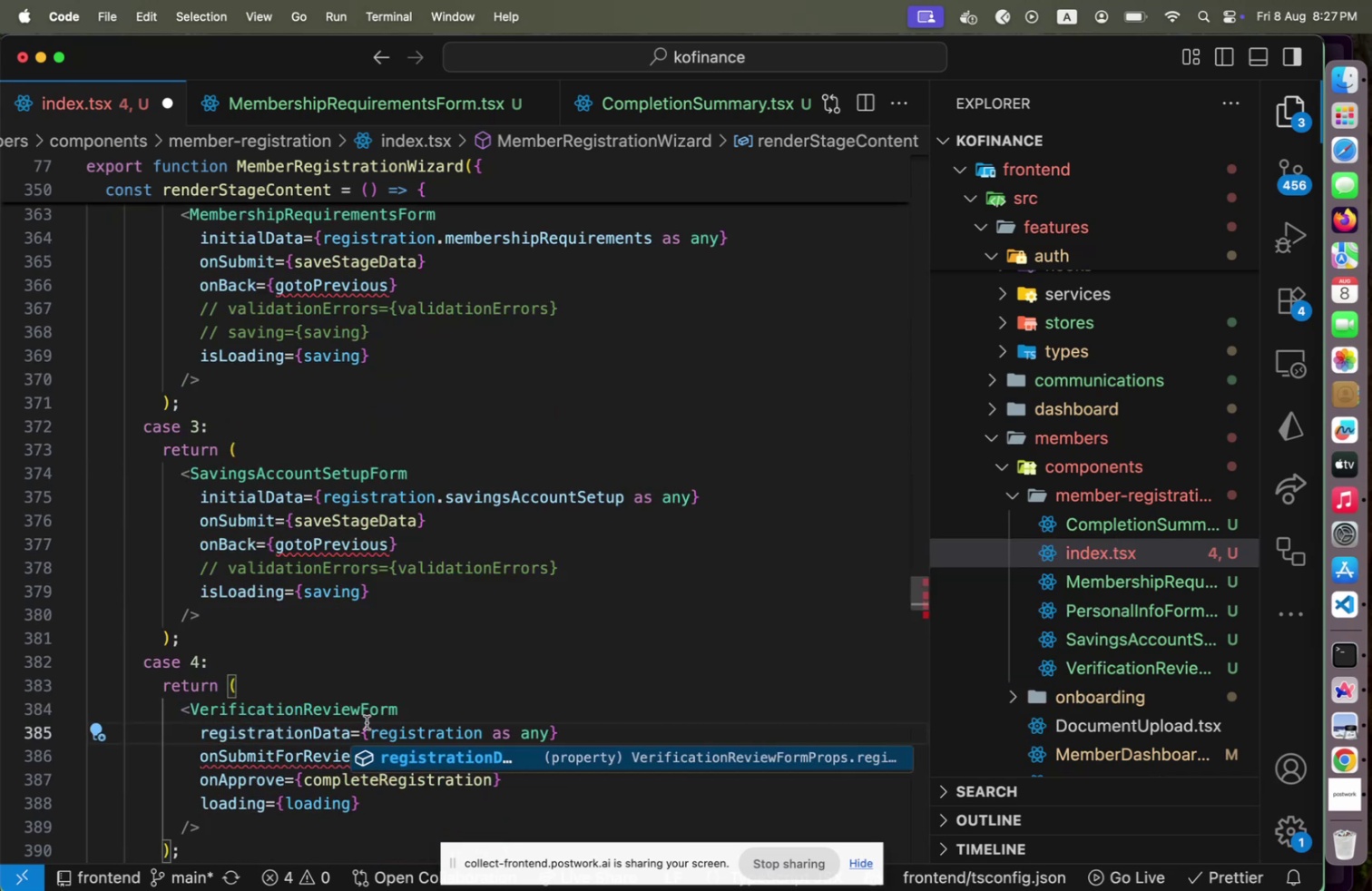 
mouse_move([345, 721])
 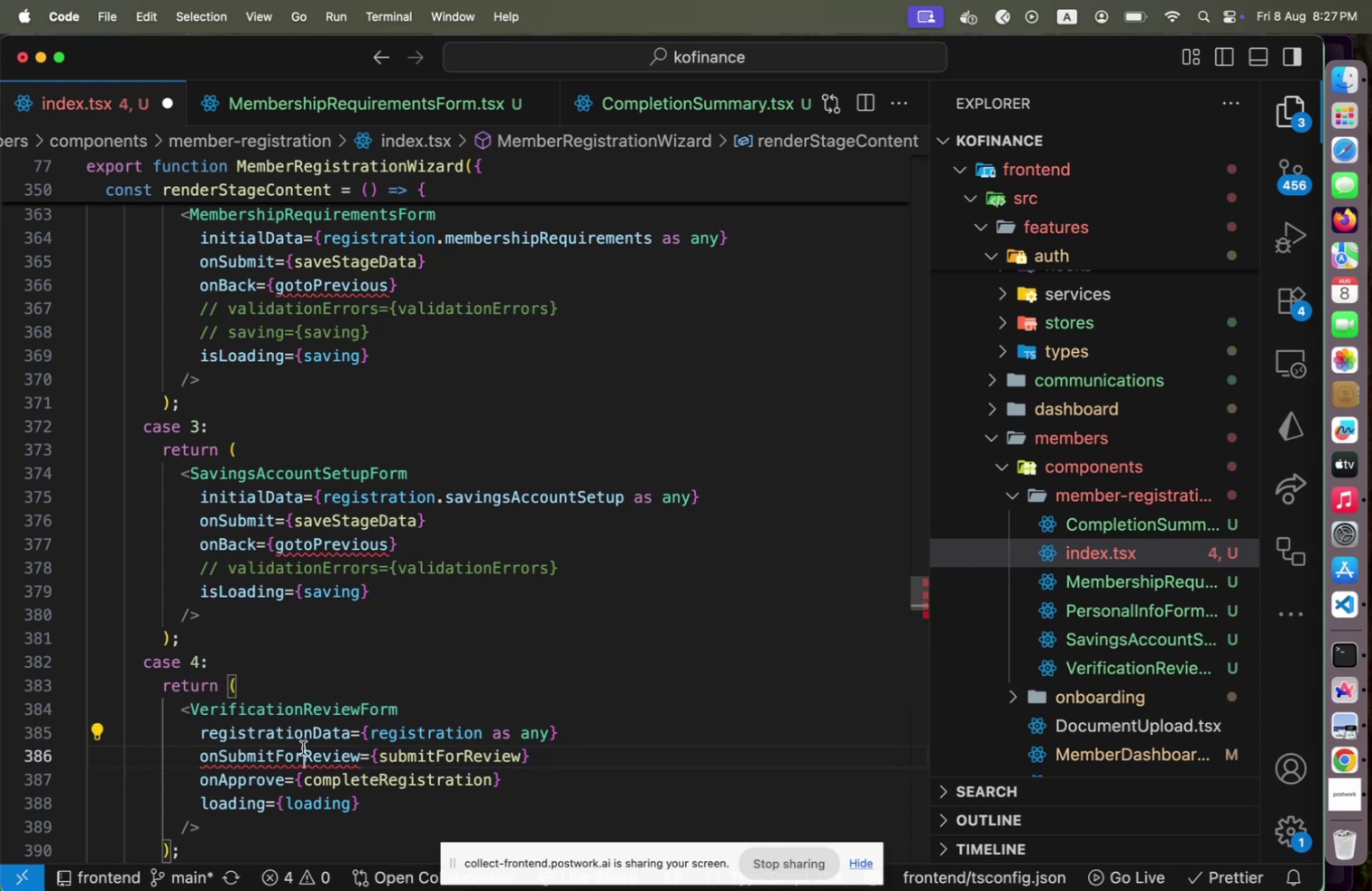 
left_click([303, 747])
 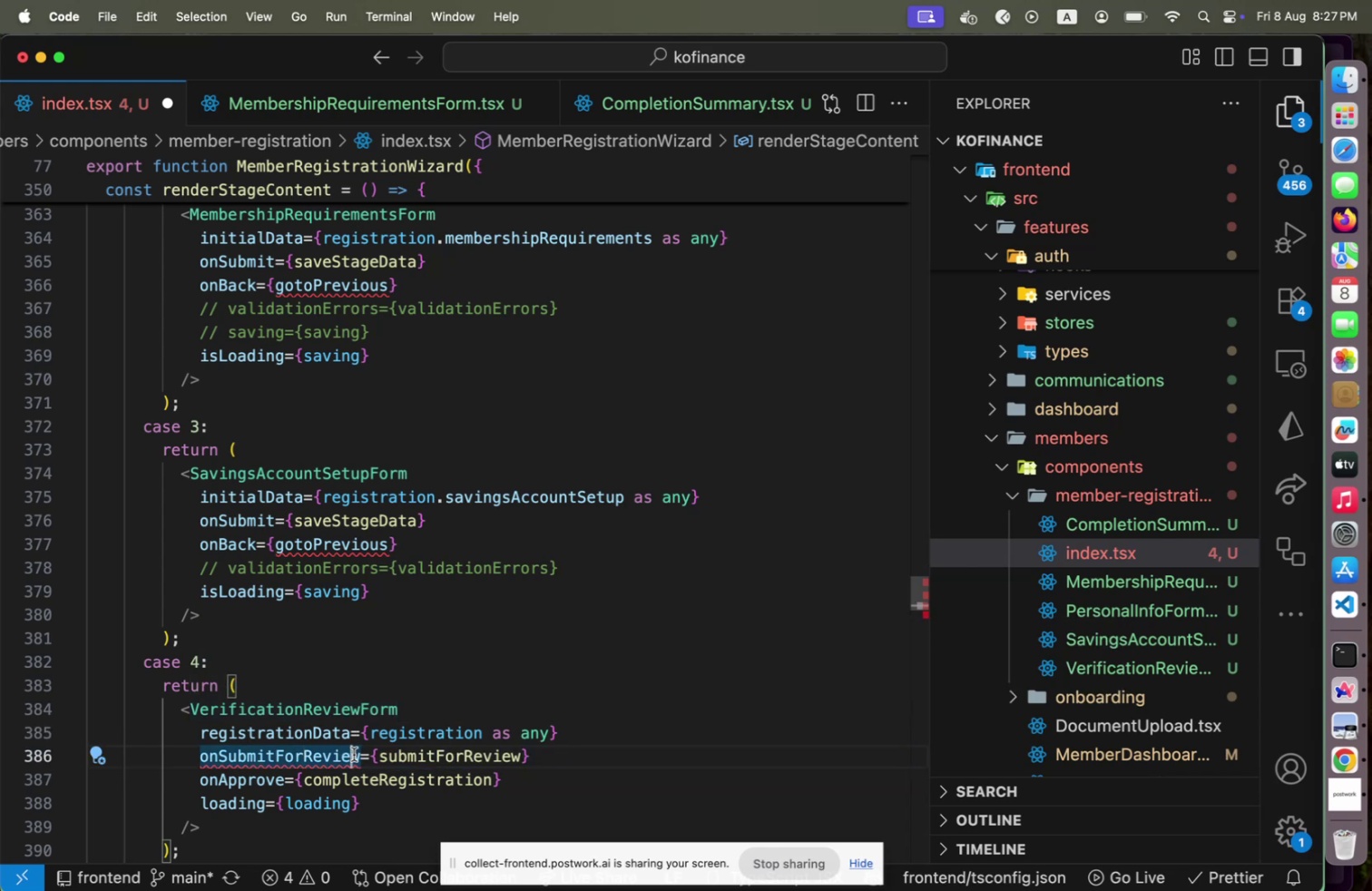 
left_click([354, 753])
 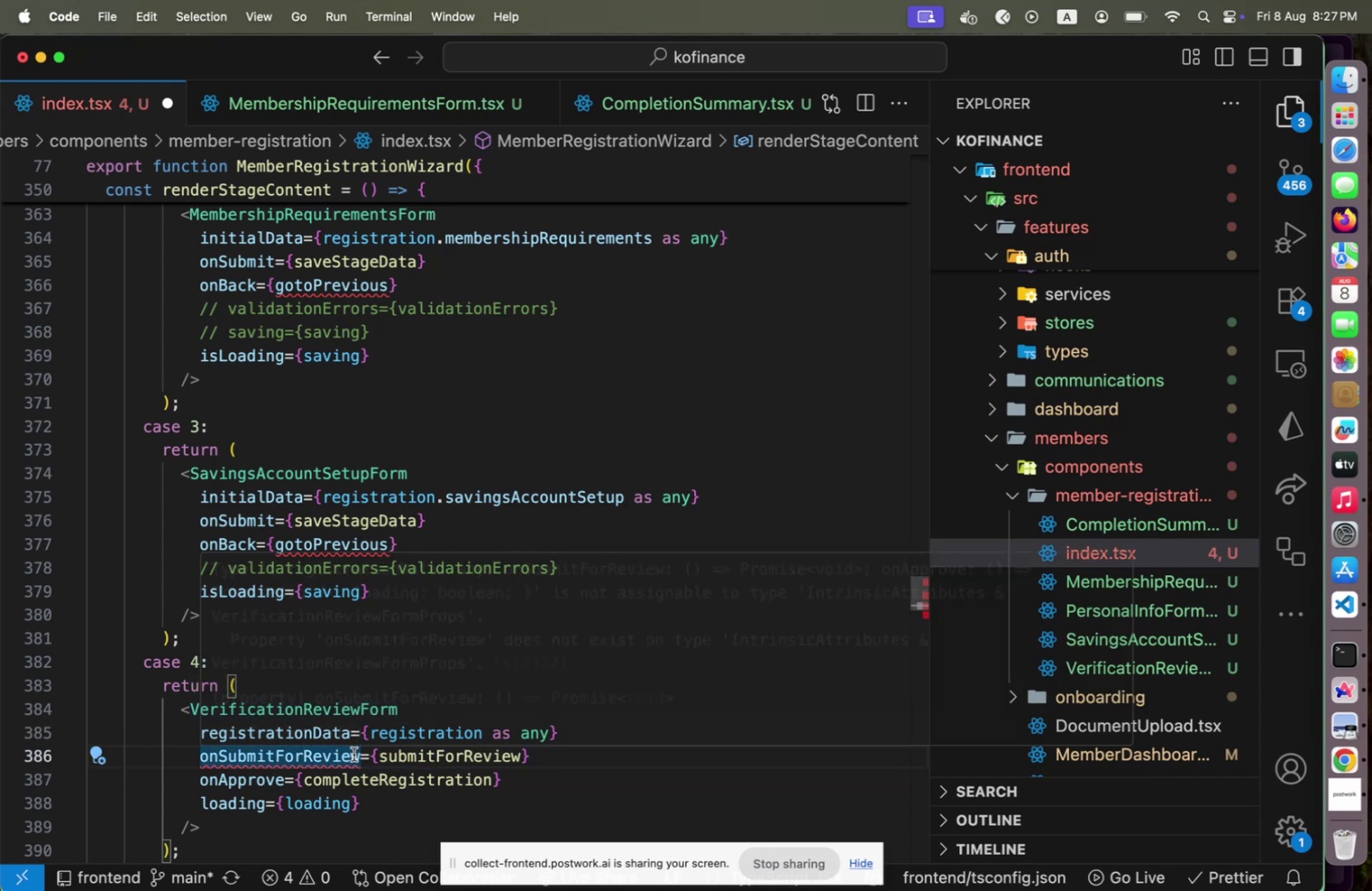 
key(ArrowRight)
 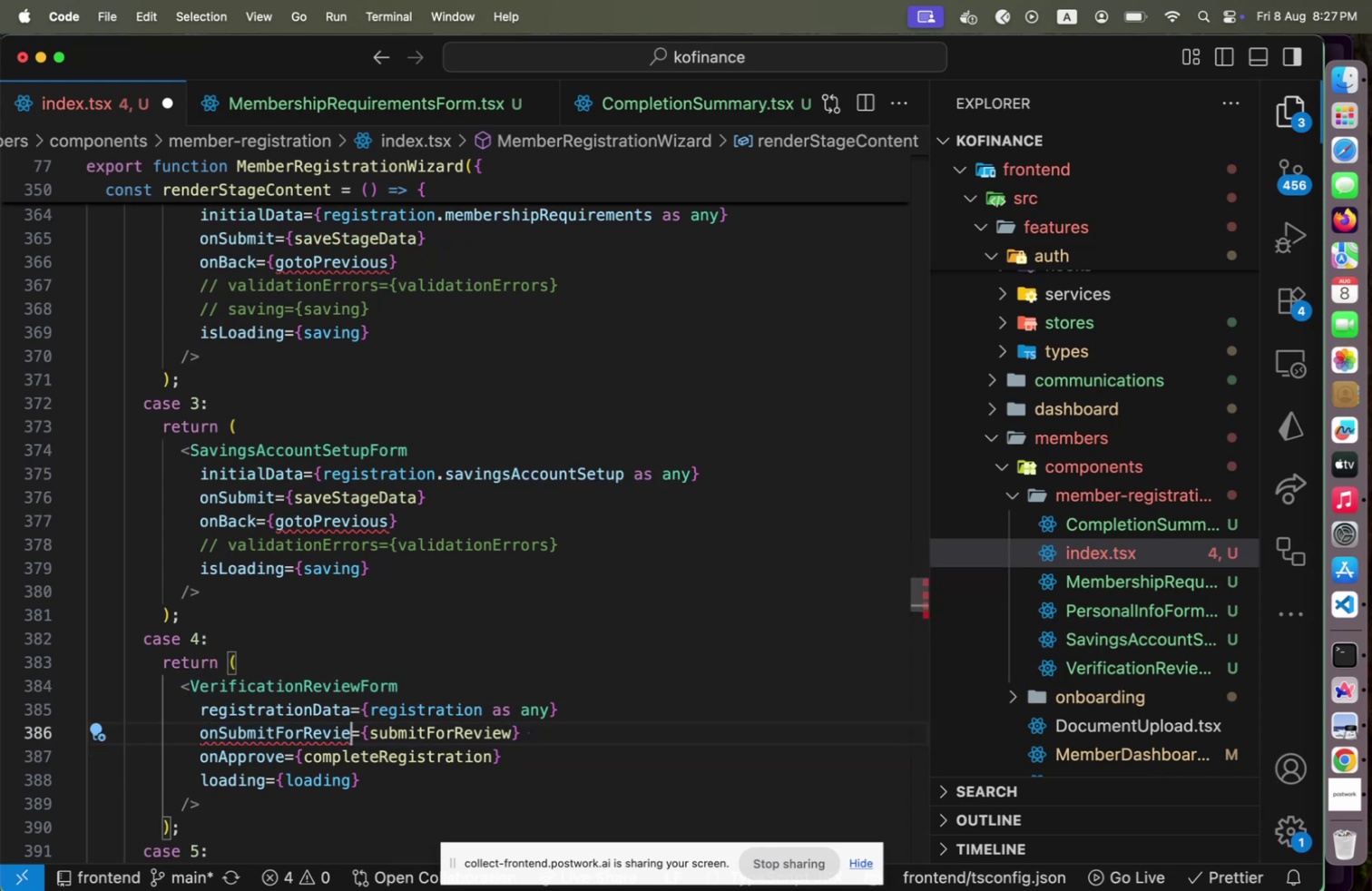 
hold_key(key=Backspace, duration=1.03)
 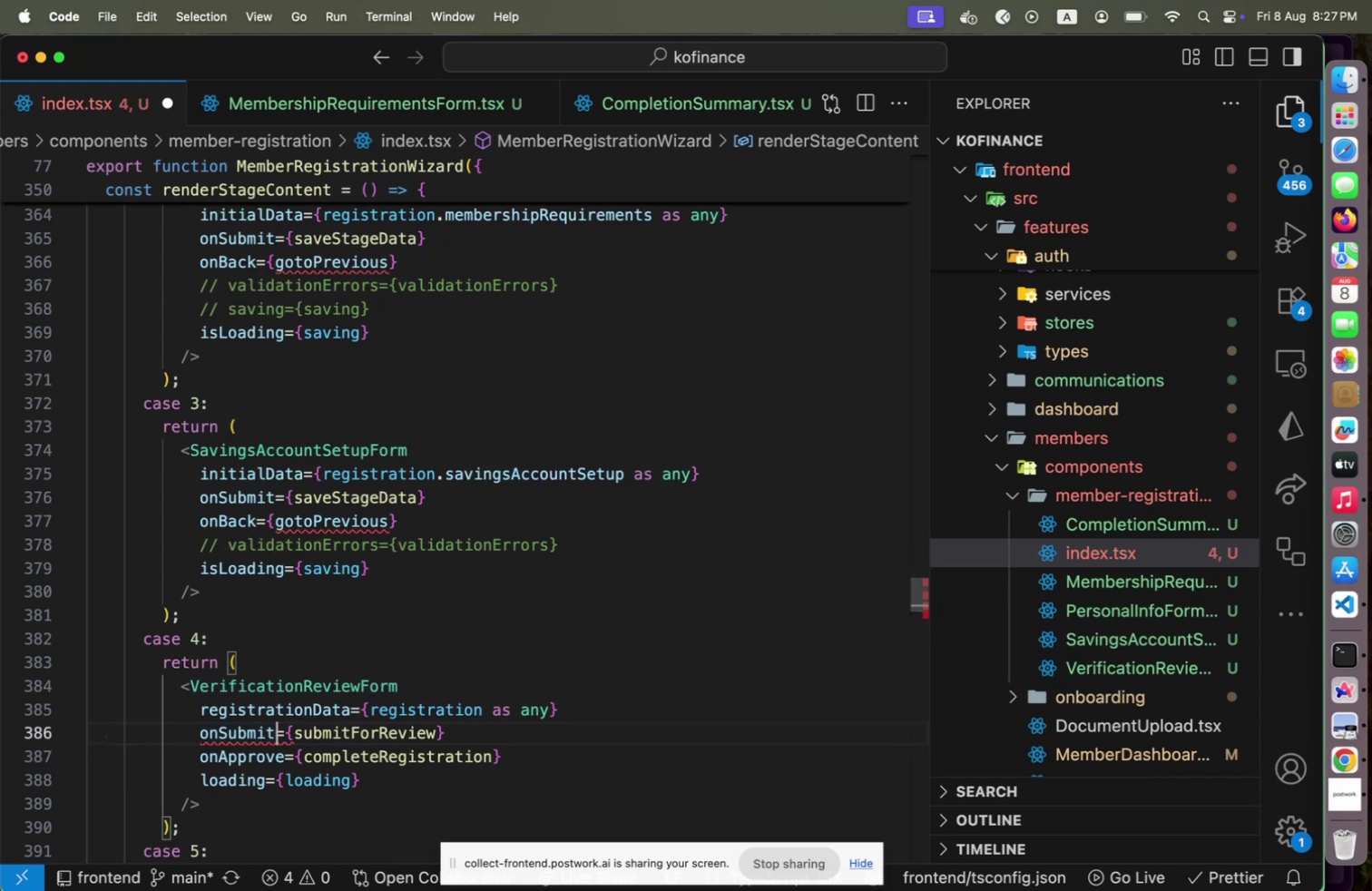 
key(Backspace)
 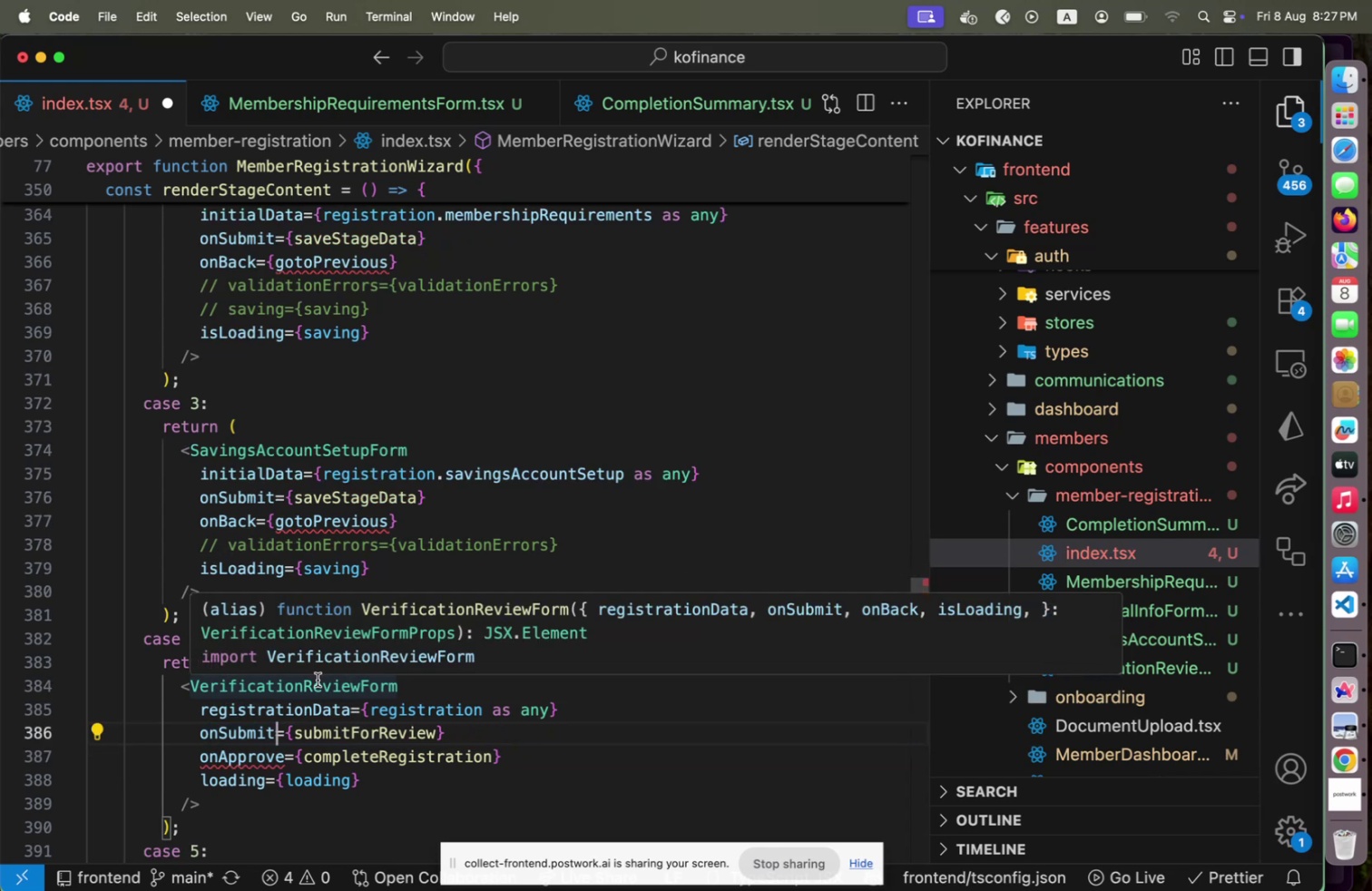 
mouse_move([295, 732])
 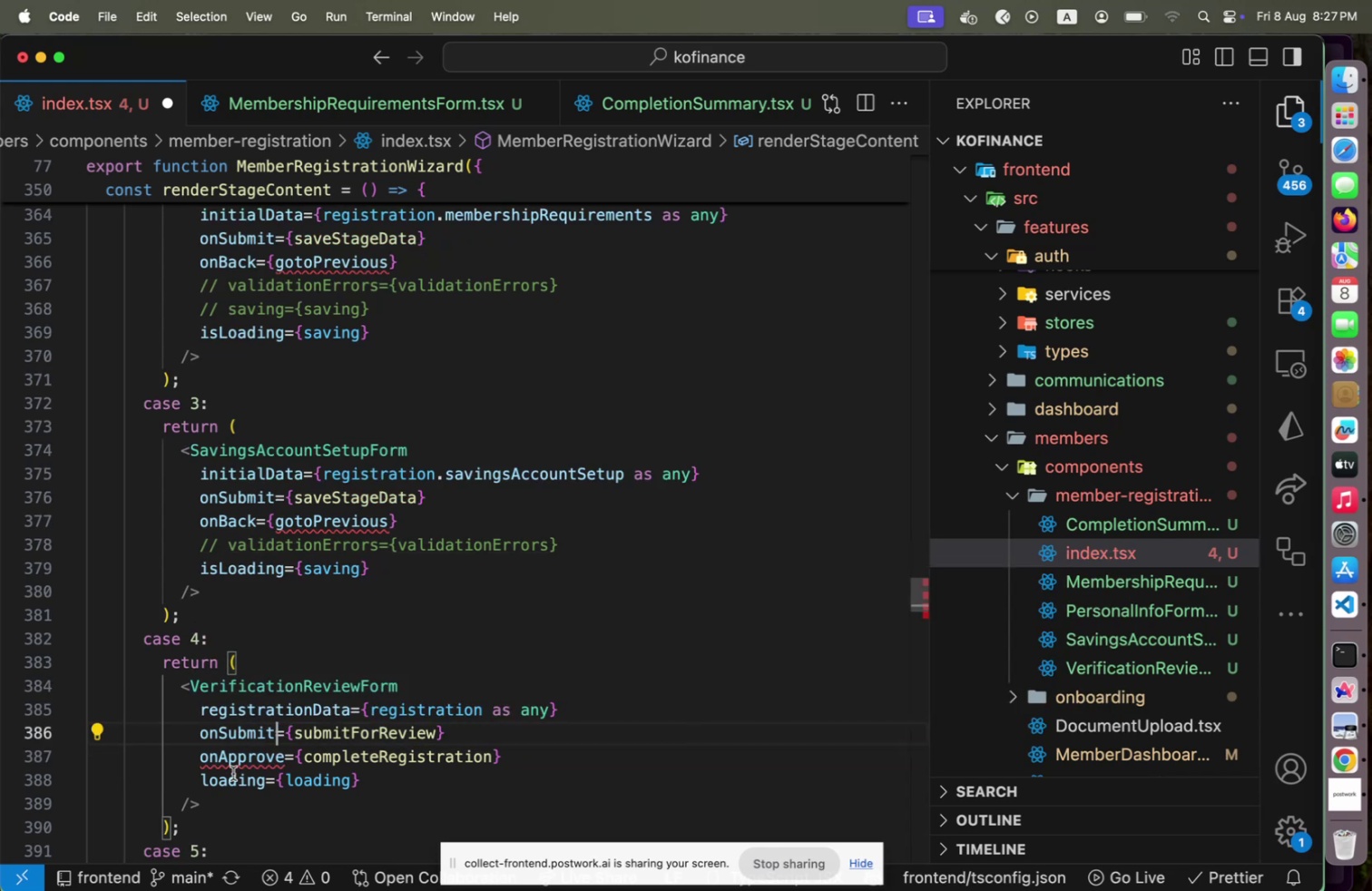 
left_click([232, 773])
 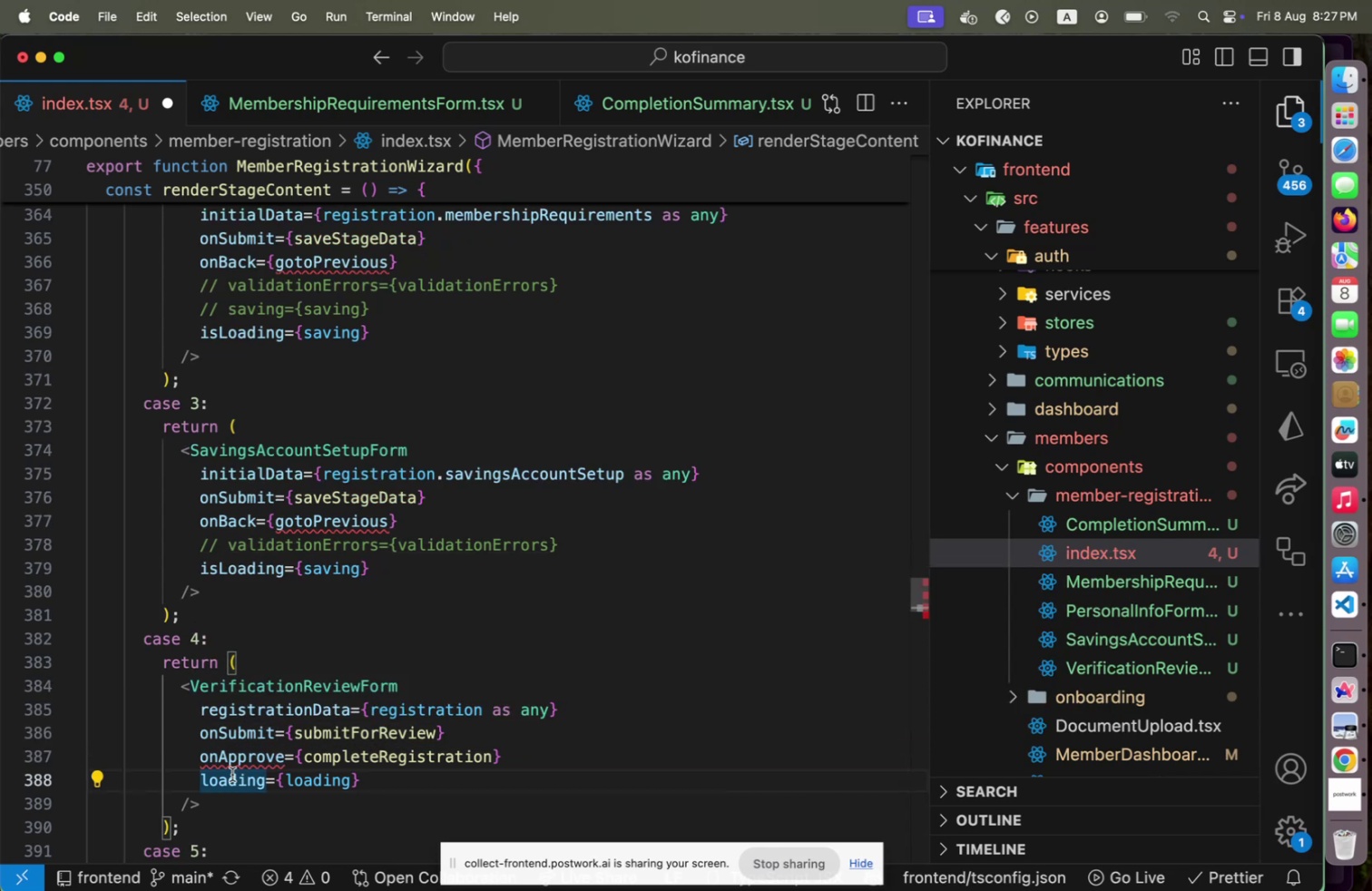 
type([Home]is)
 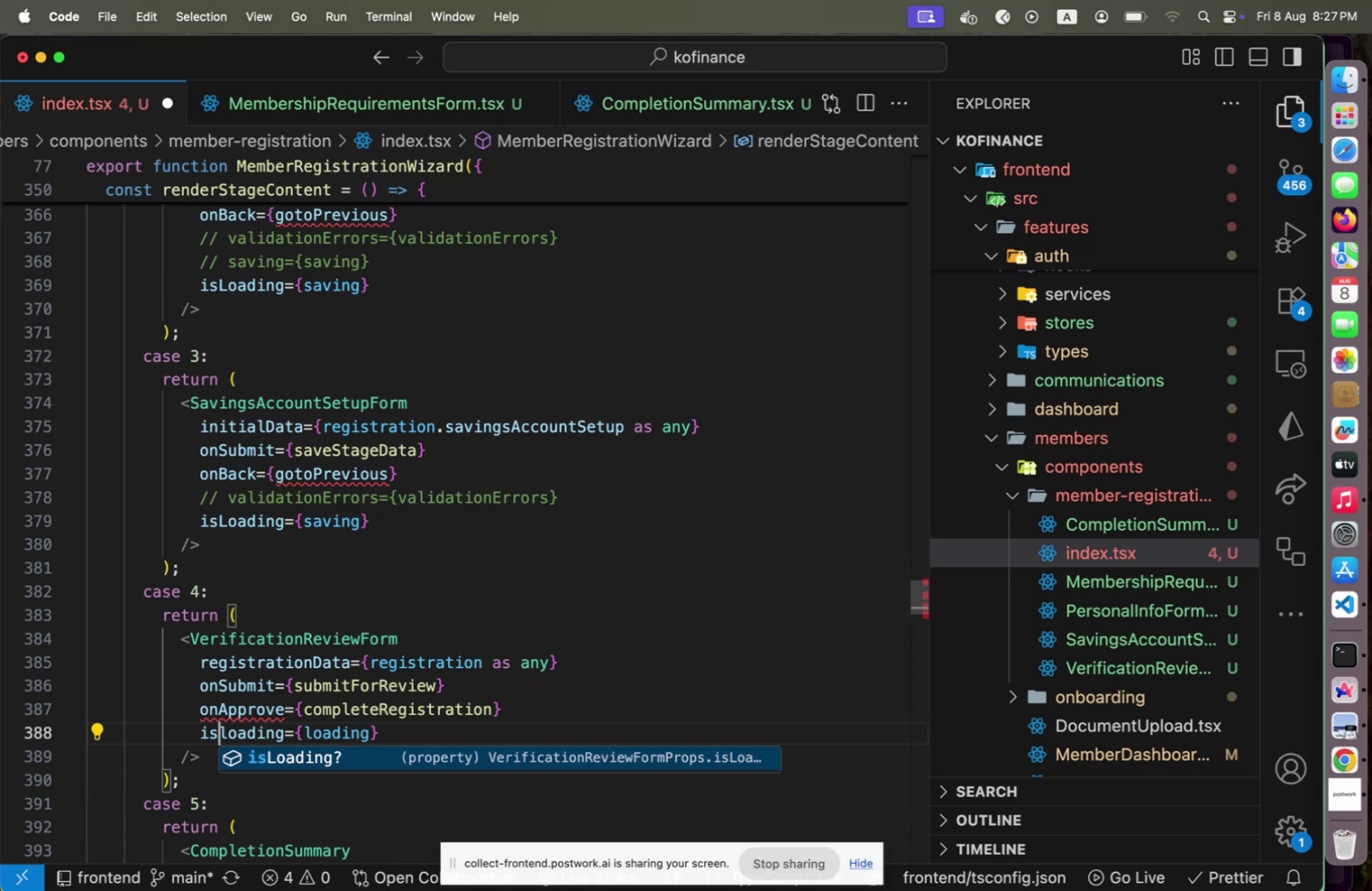 
key(Shift+ArrowRight)
 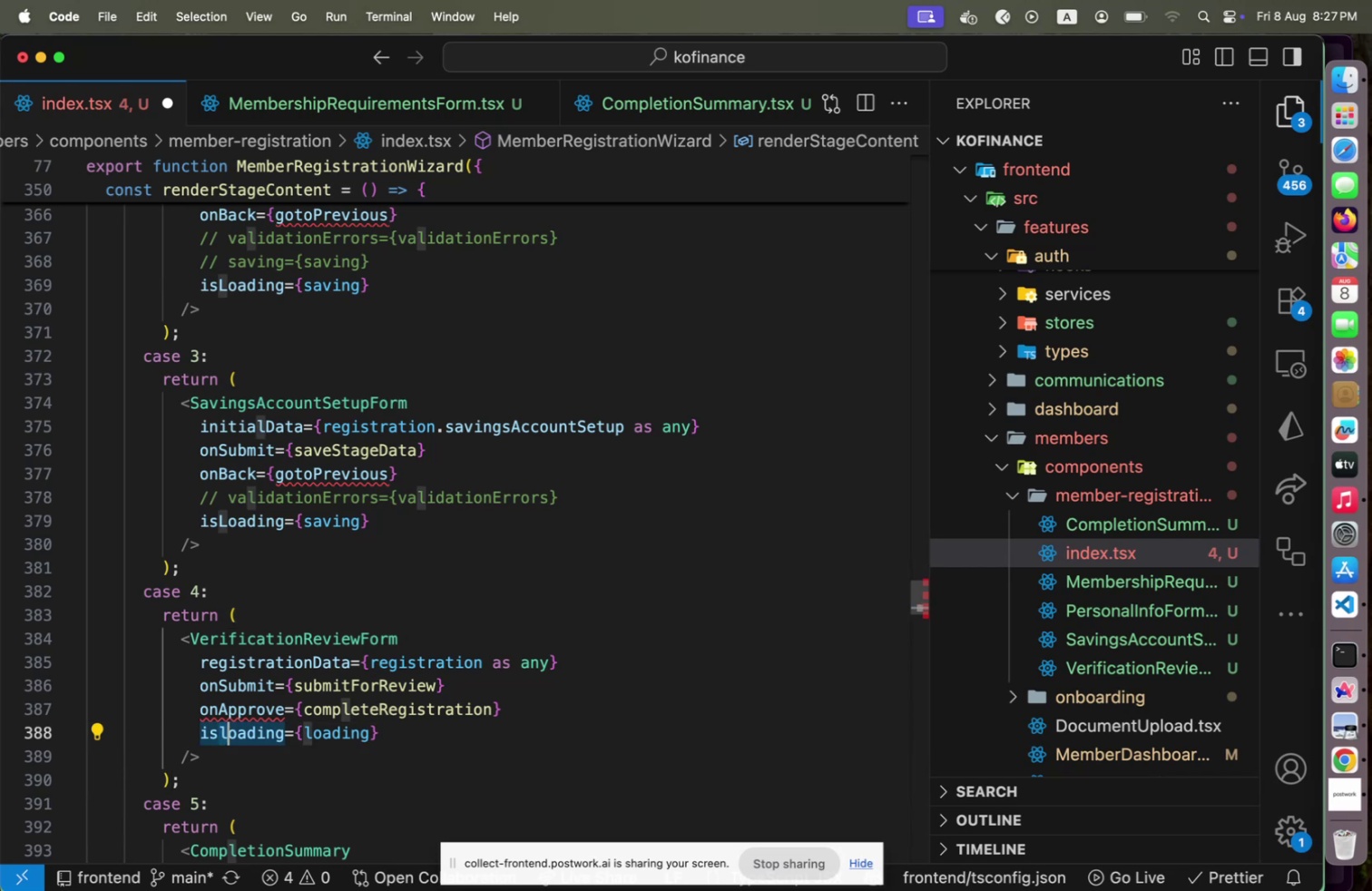 
key(Shift+L)
 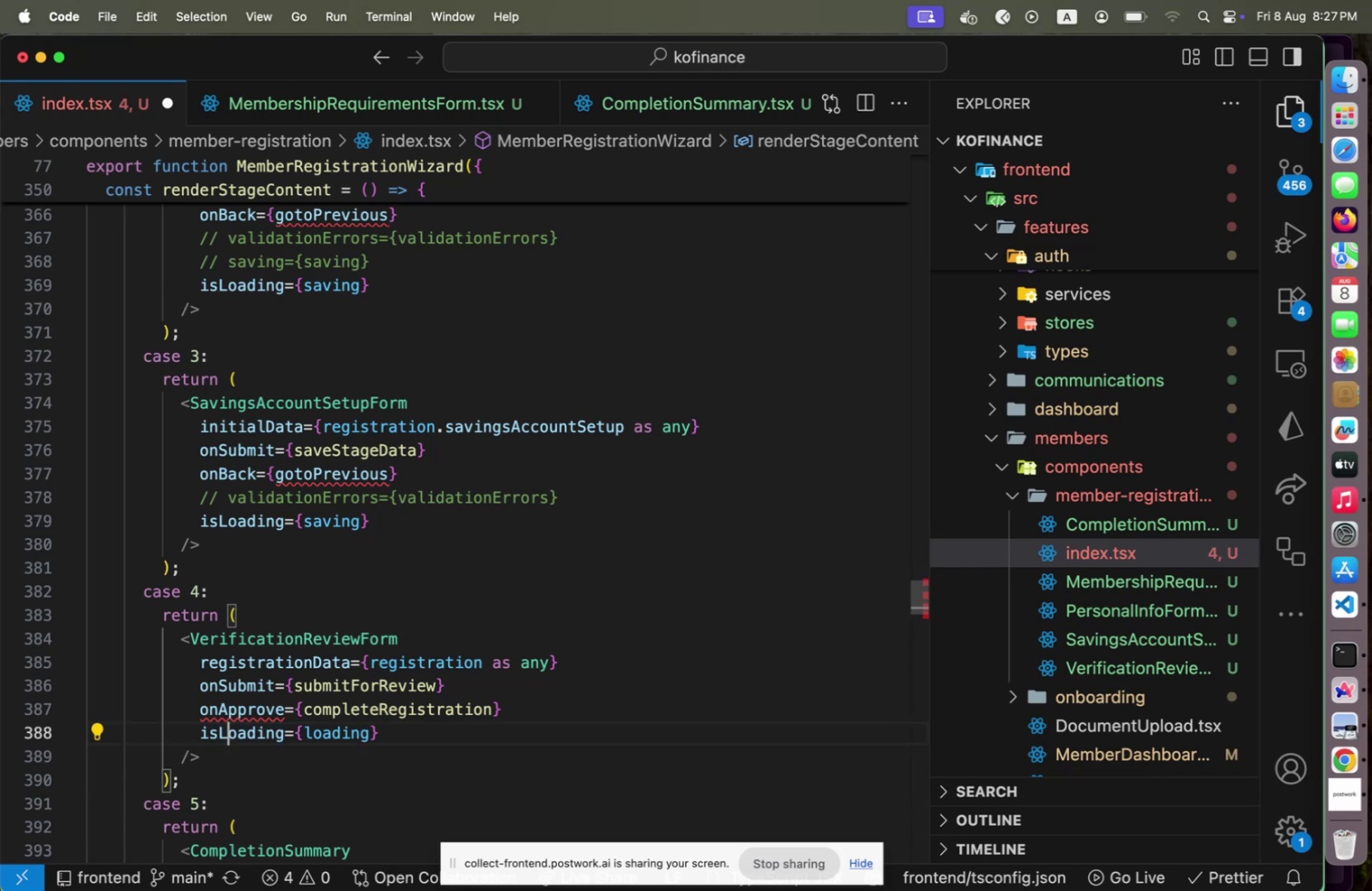 
key(ArrowUp)
 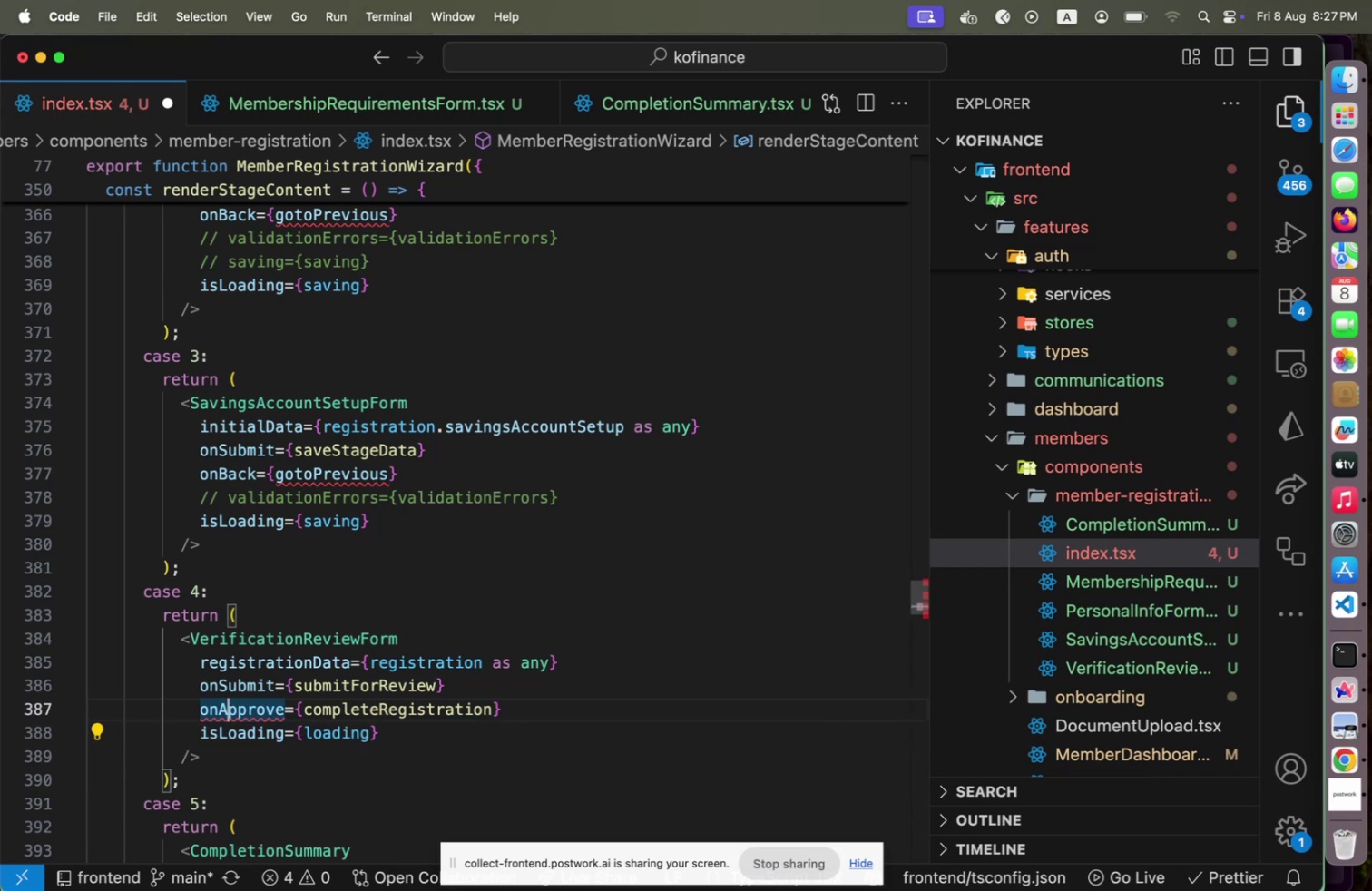 
key(Meta+CommandLeft)
 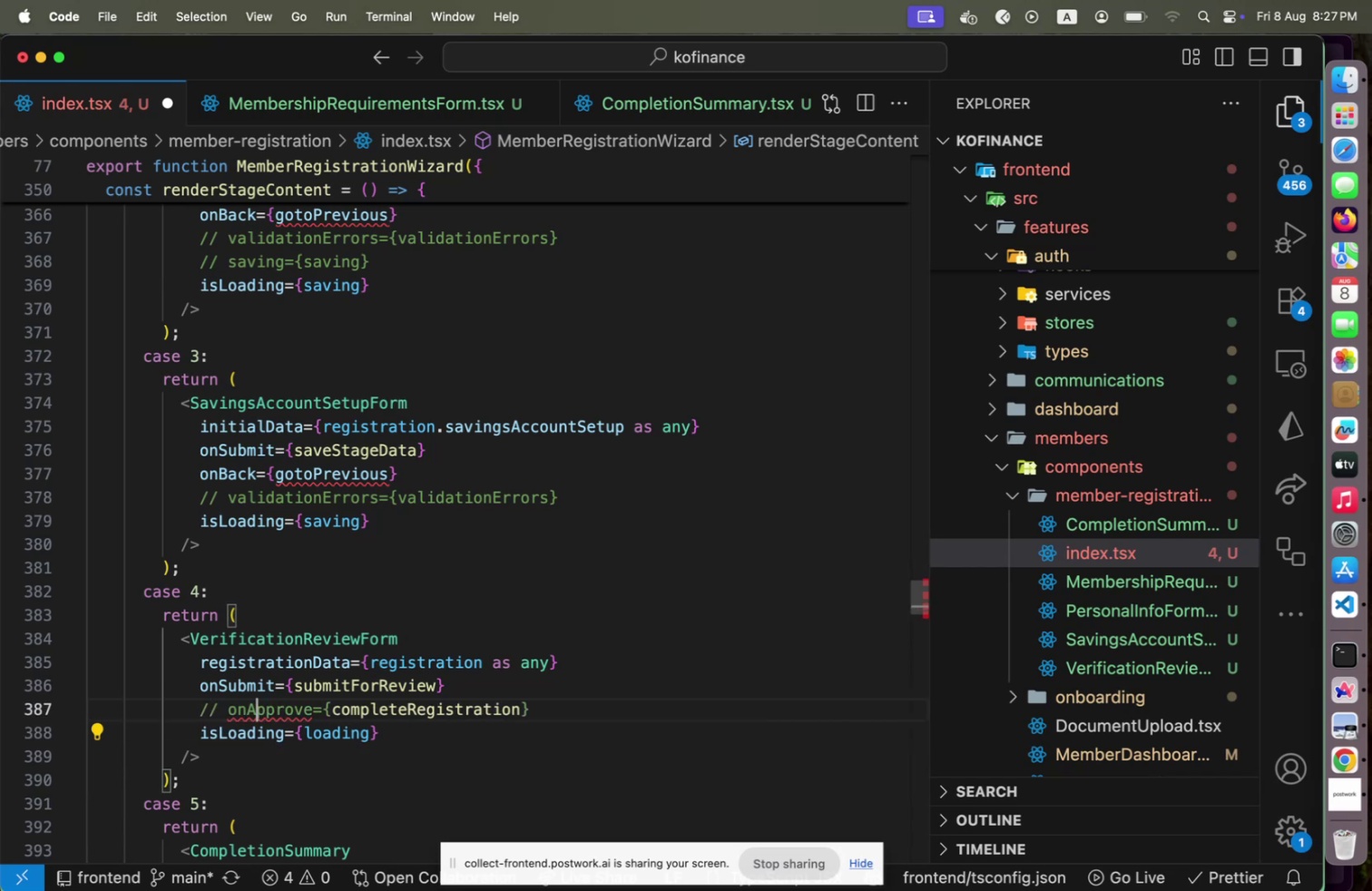 
key(Meta+Slash)
 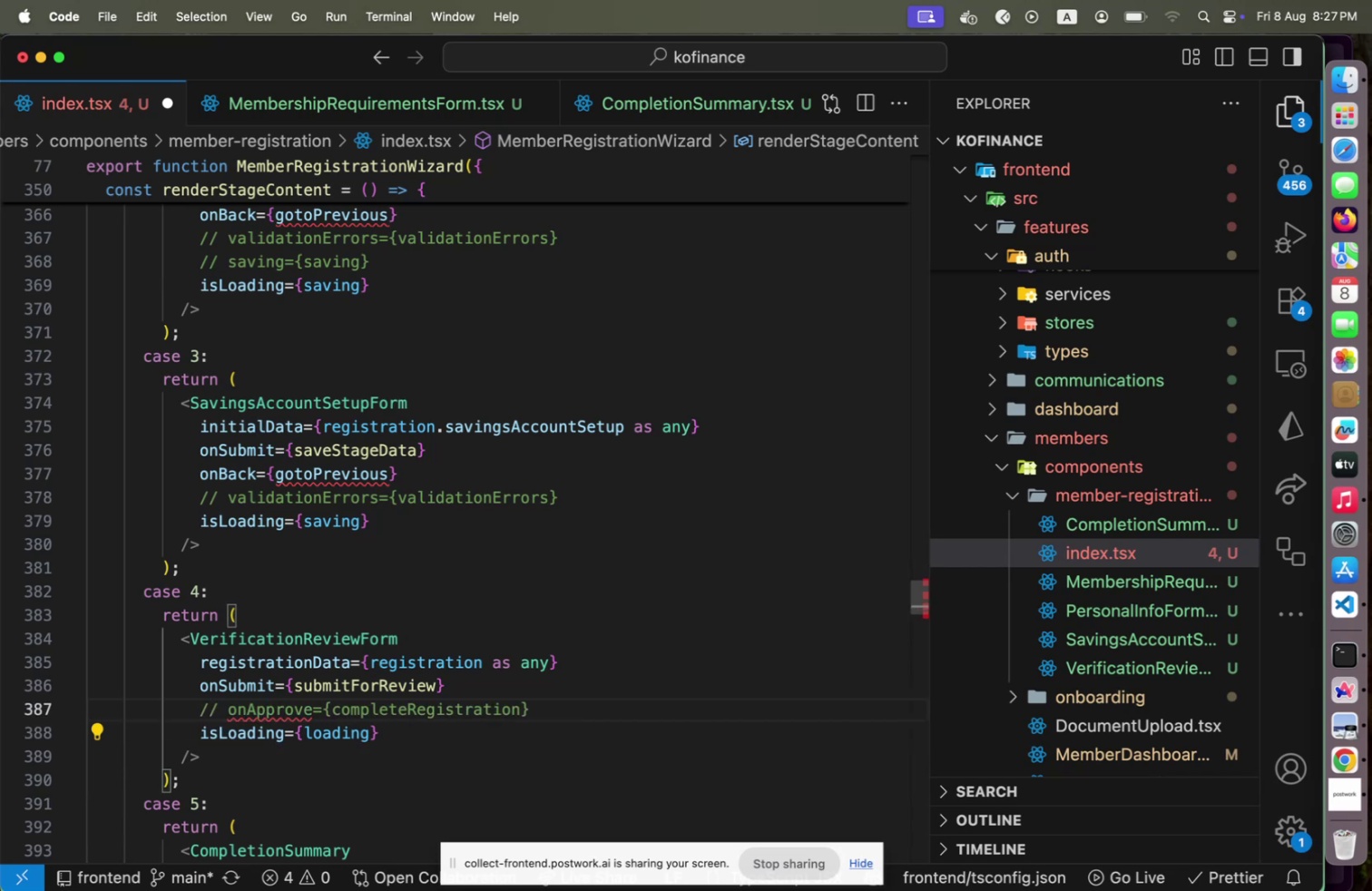 
key(End)
 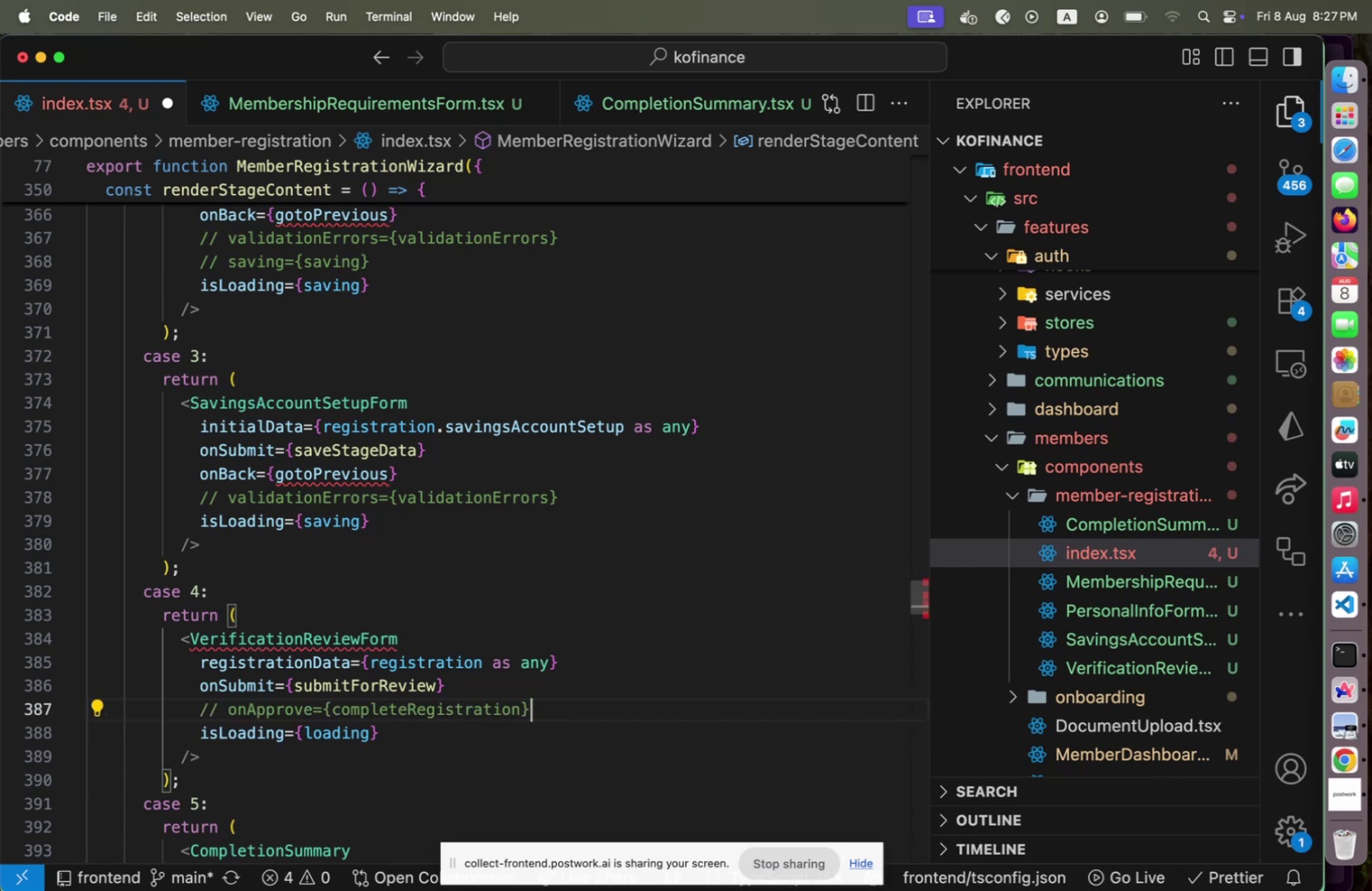 
key(Enter)
 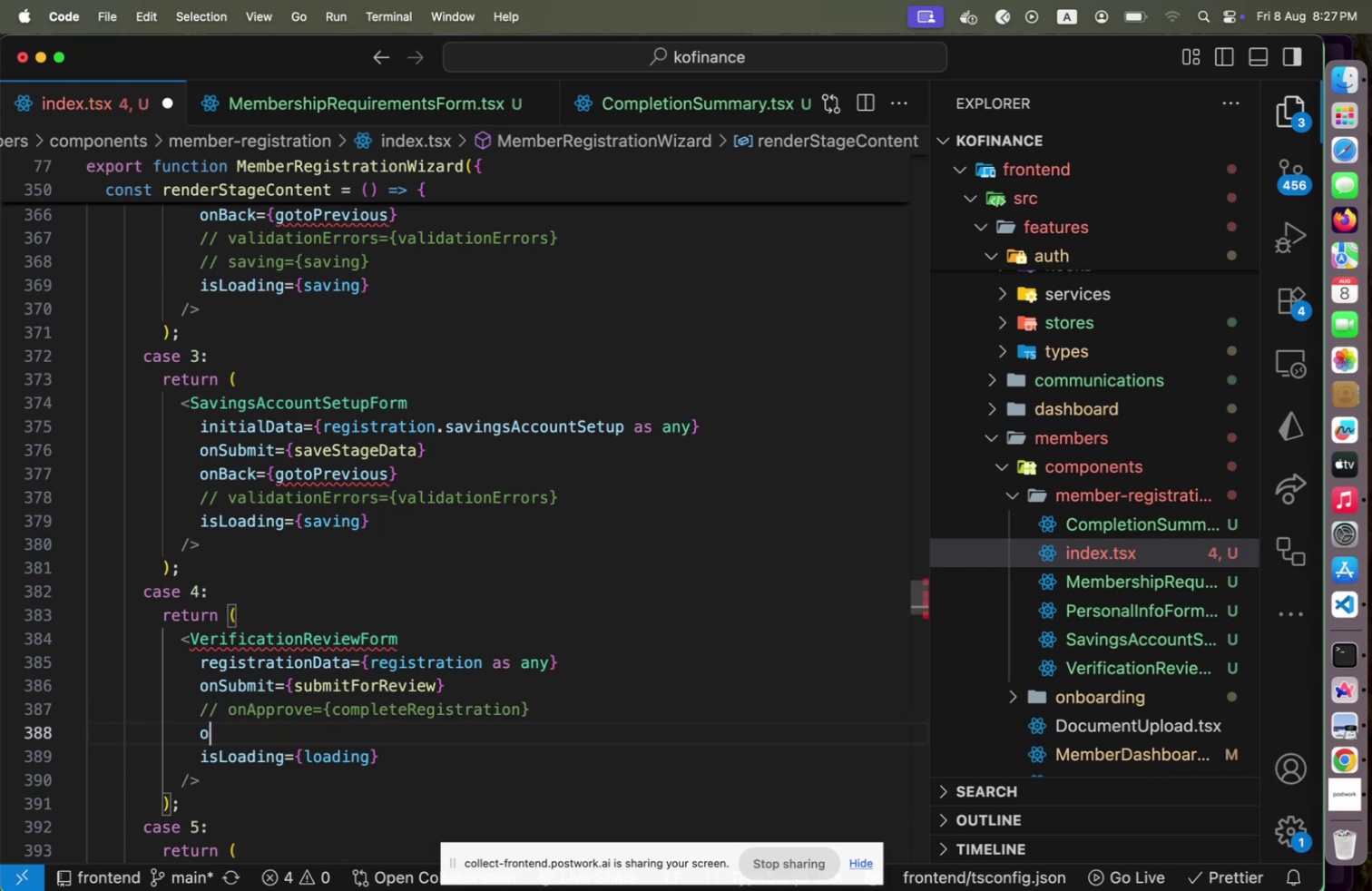 
type(onB)
 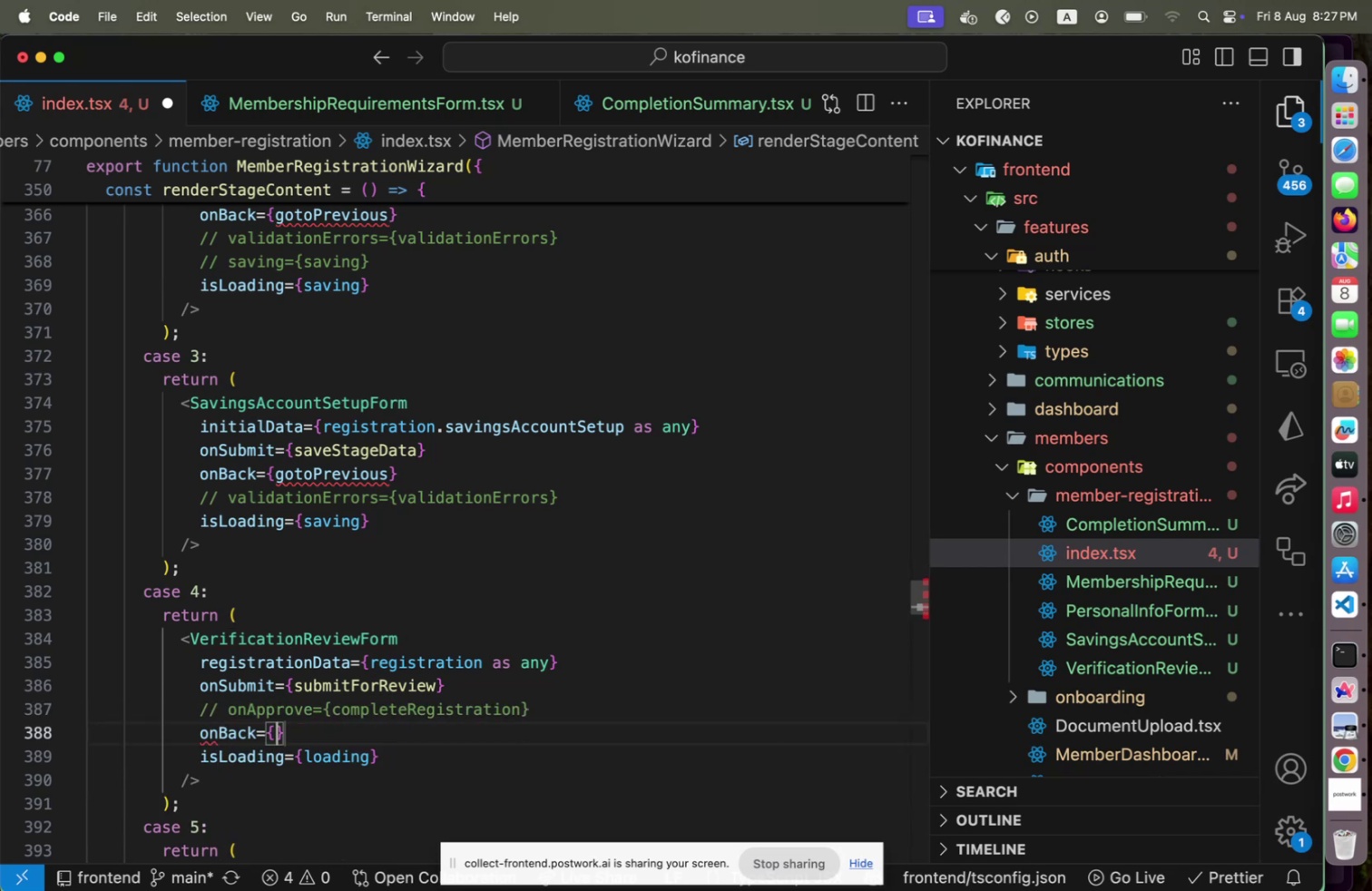 
 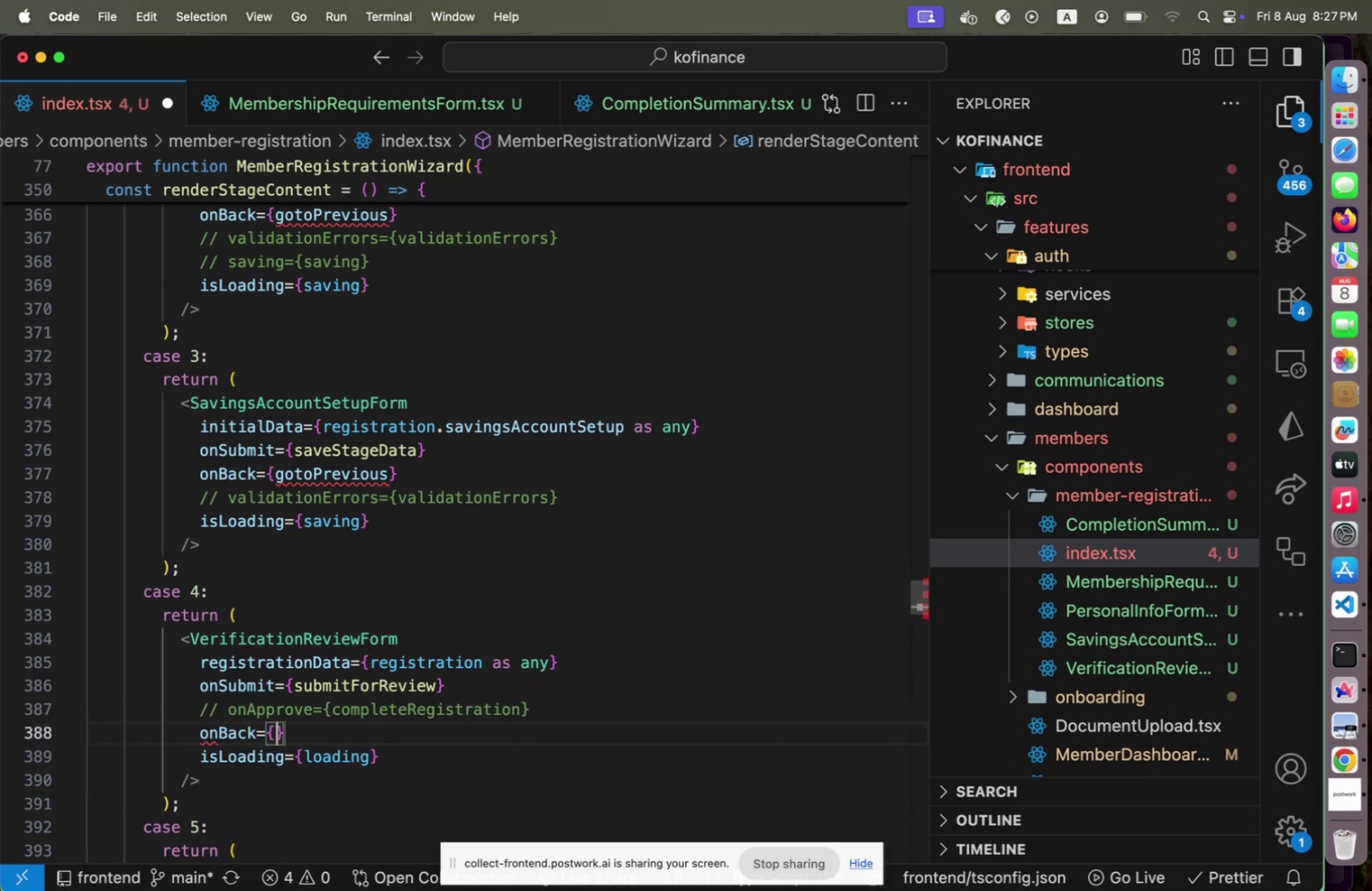 
key(Enter)
 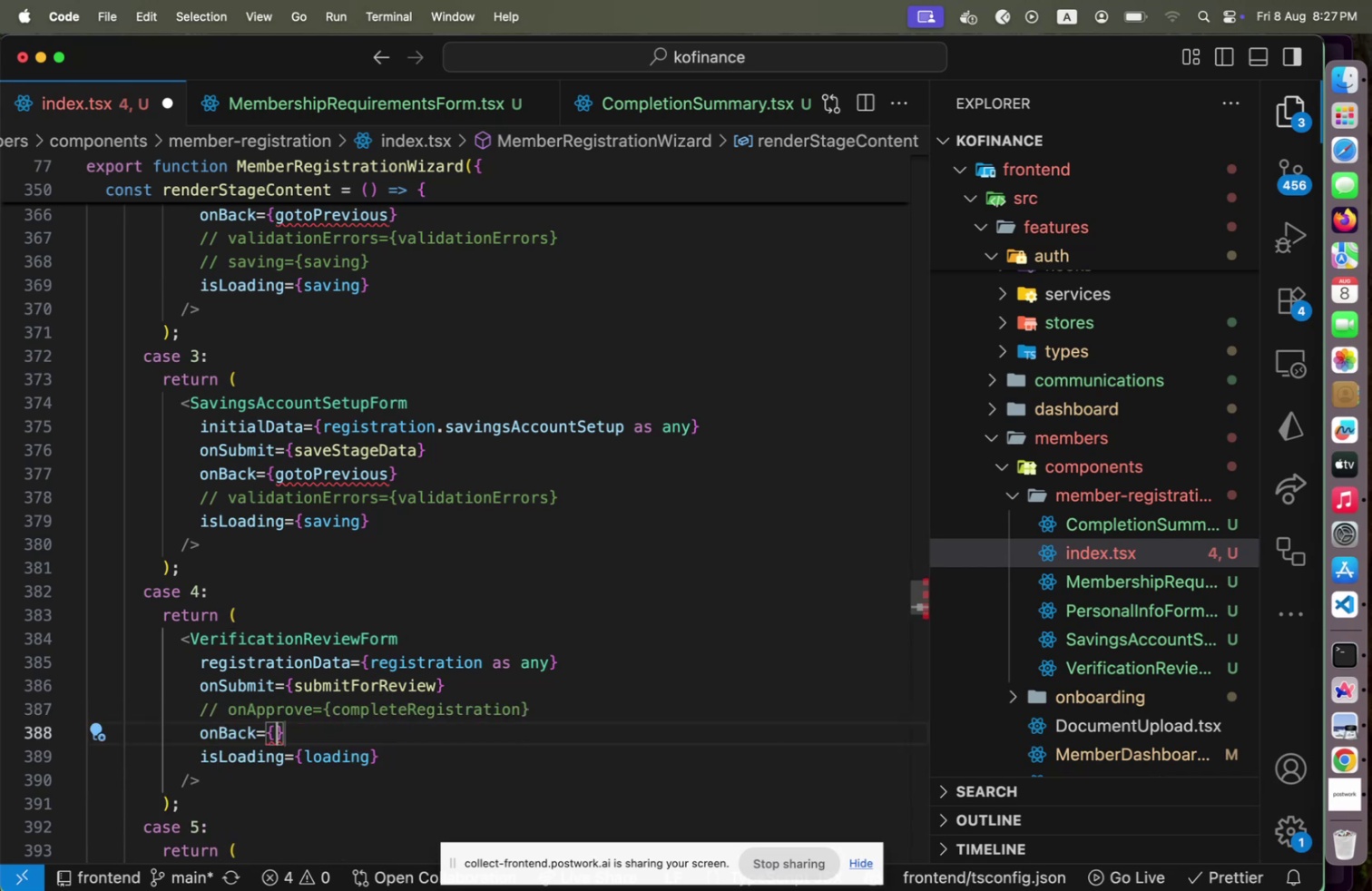 
key(Backspace)
 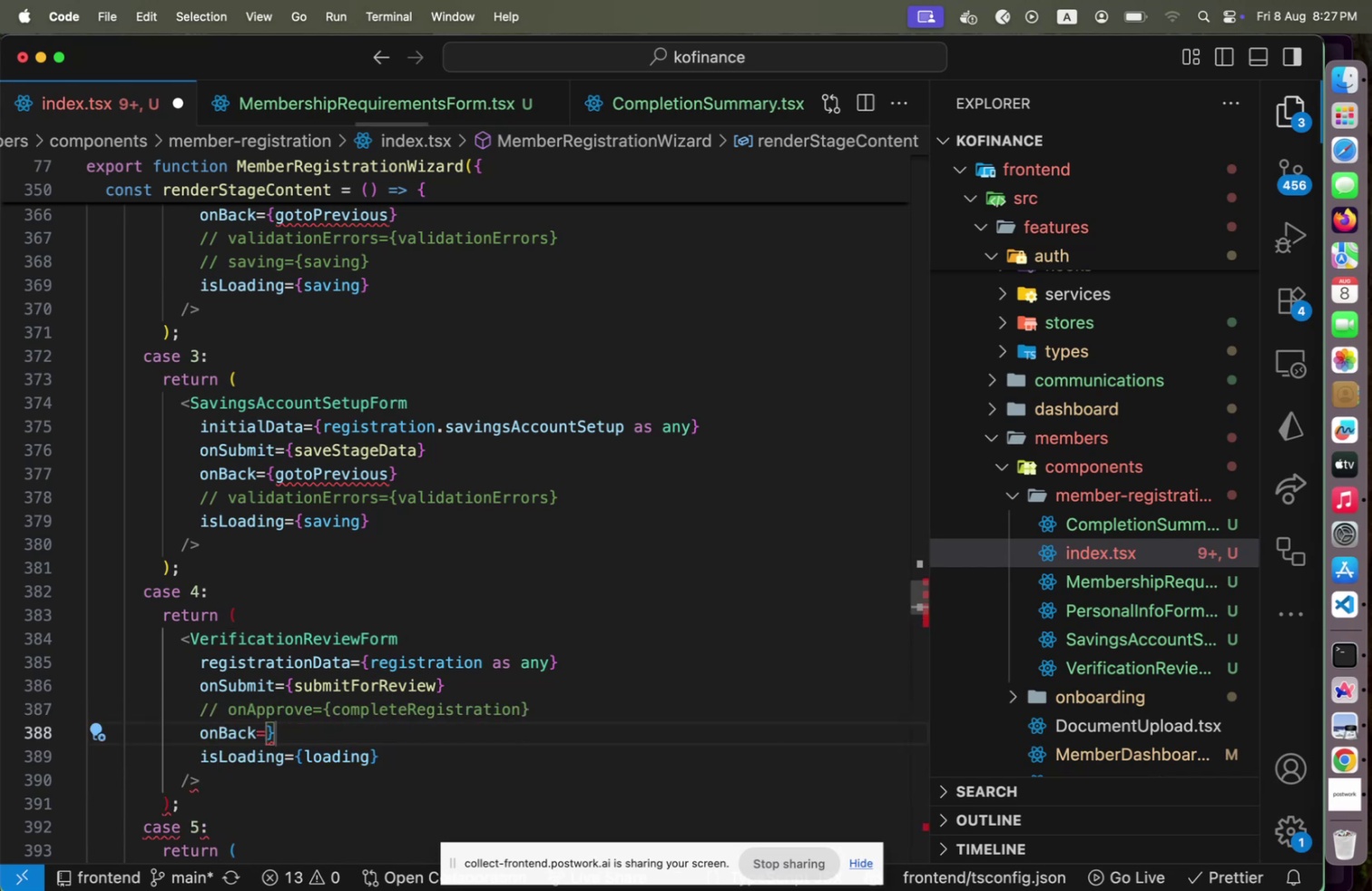 
key(Shift+BracketLeft)
 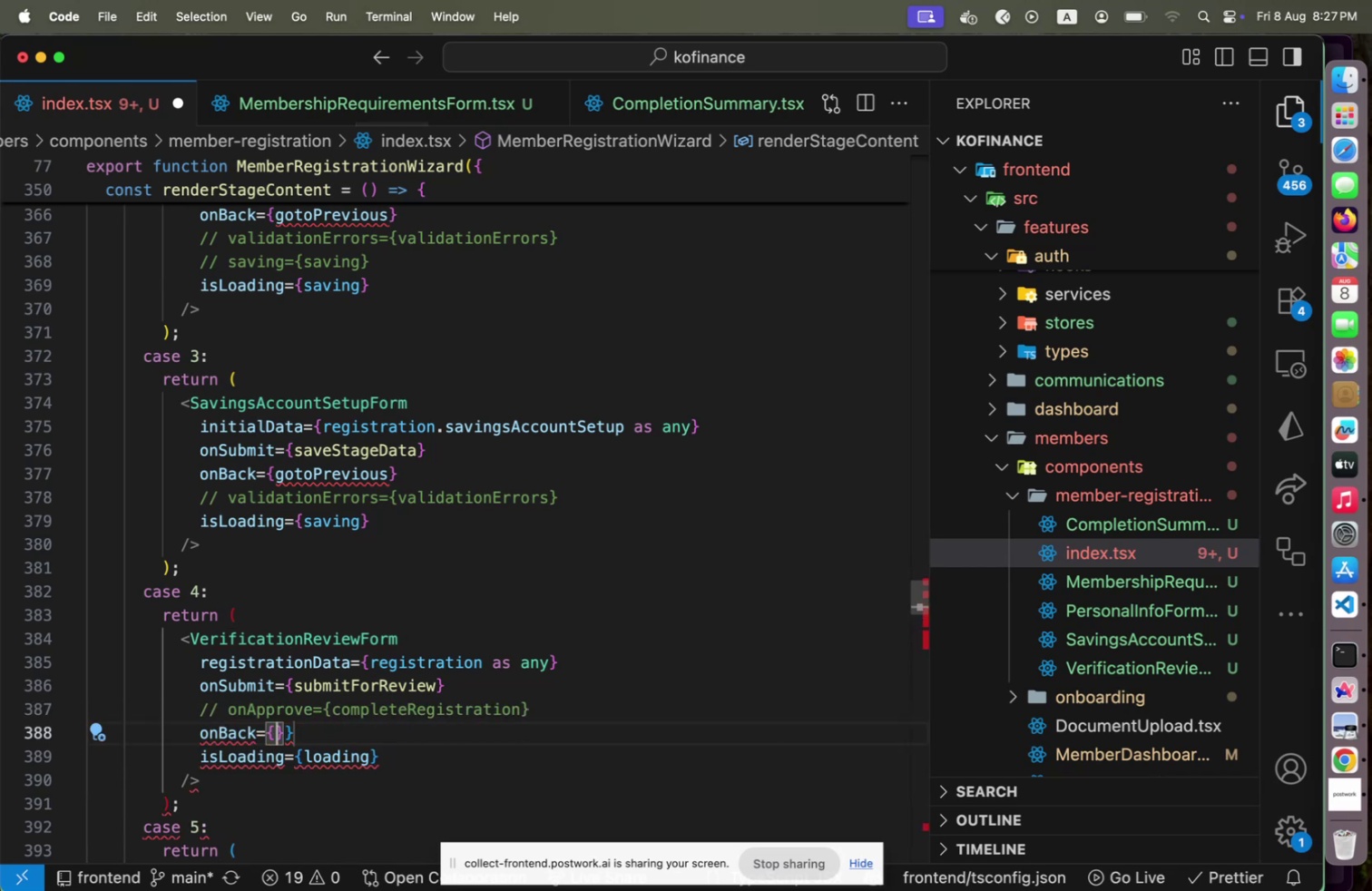 
key(ArrowRight)
 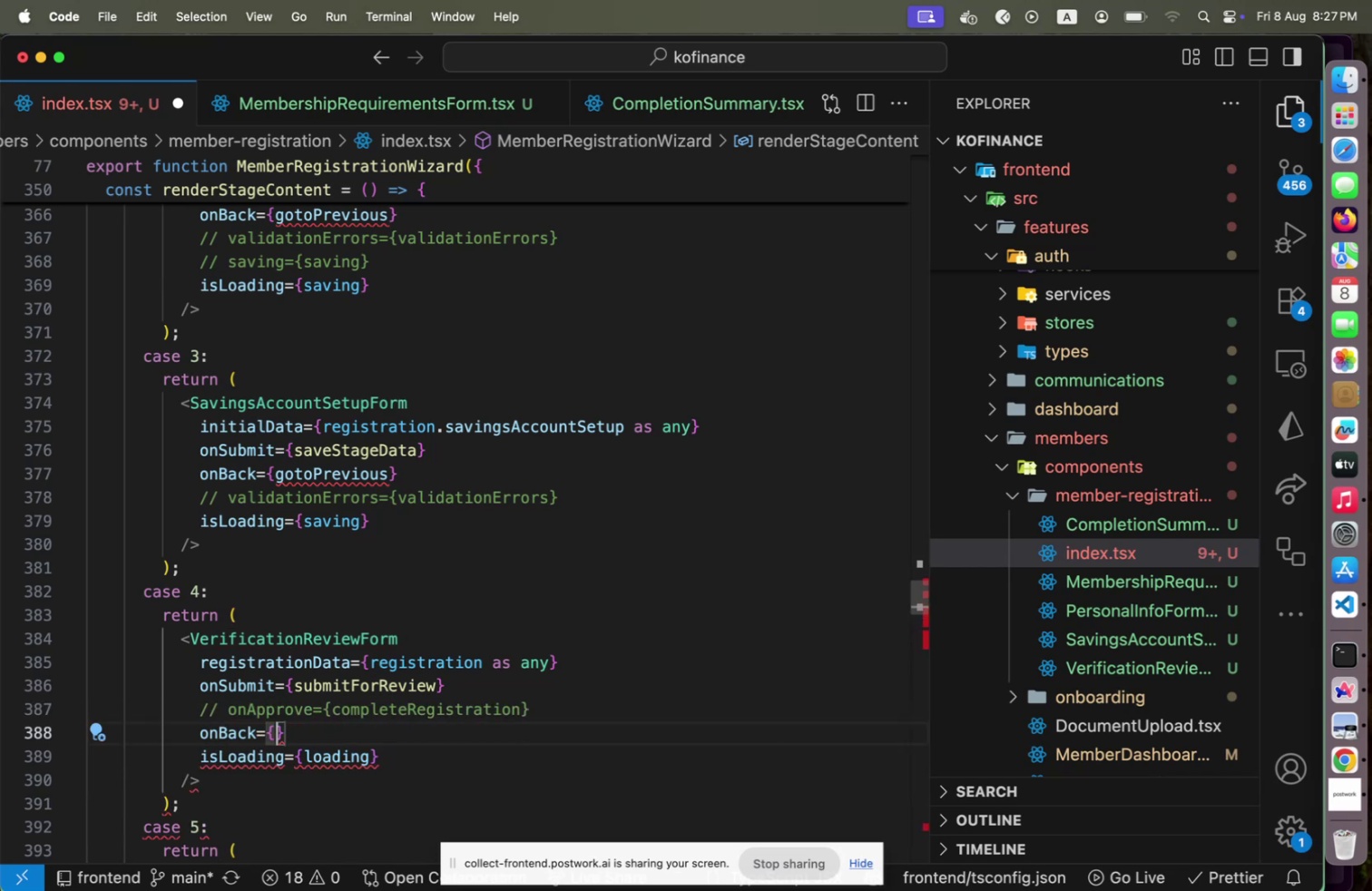 
key(Backspace)
type(to)
key(Backspace)
key(Backspace)
type(gotto)
key(Backspace)
key(Backspace)
type(oPrevou)
key(Backspace)
key(Backspace)
type(ious)
 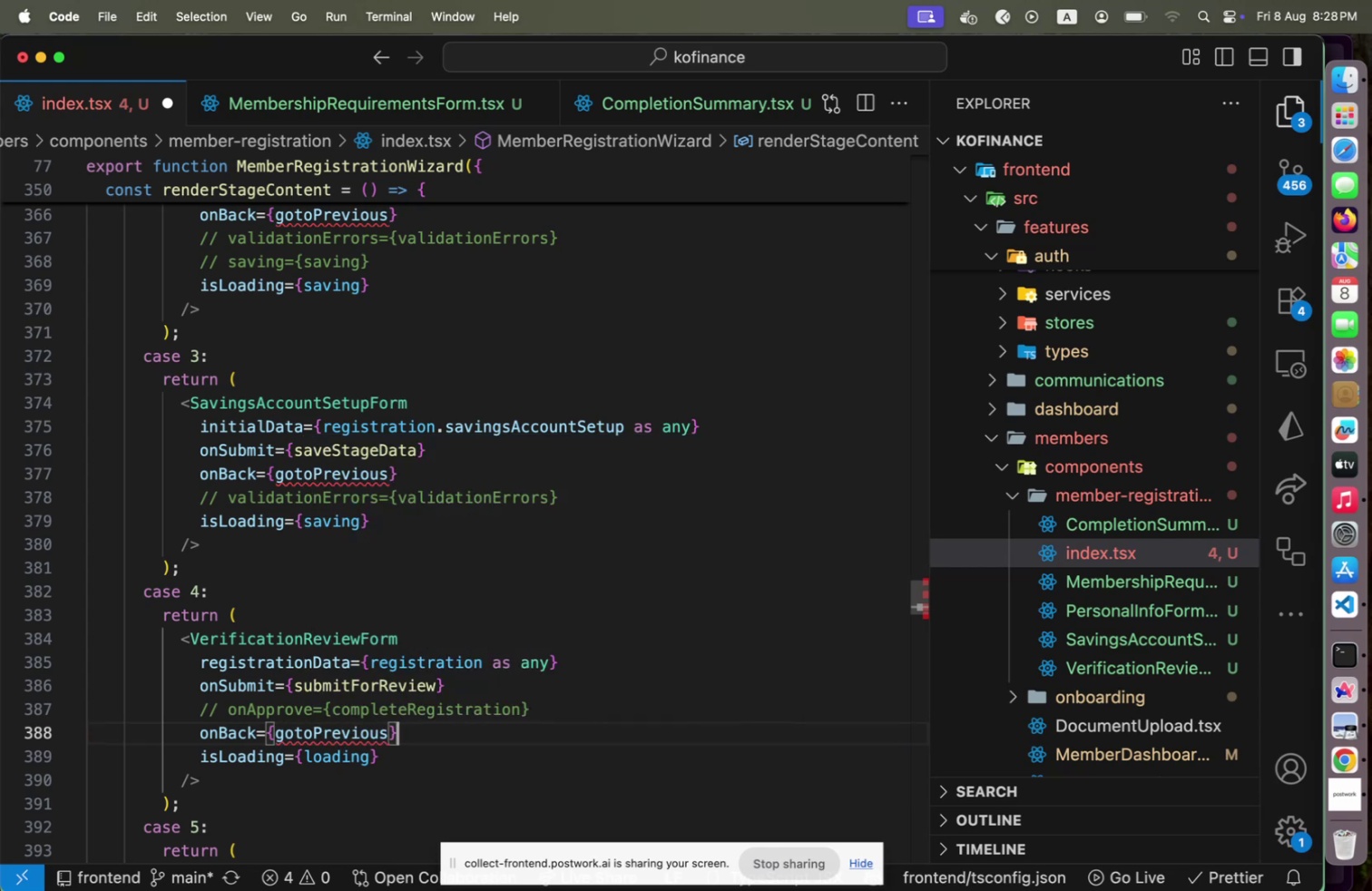 
 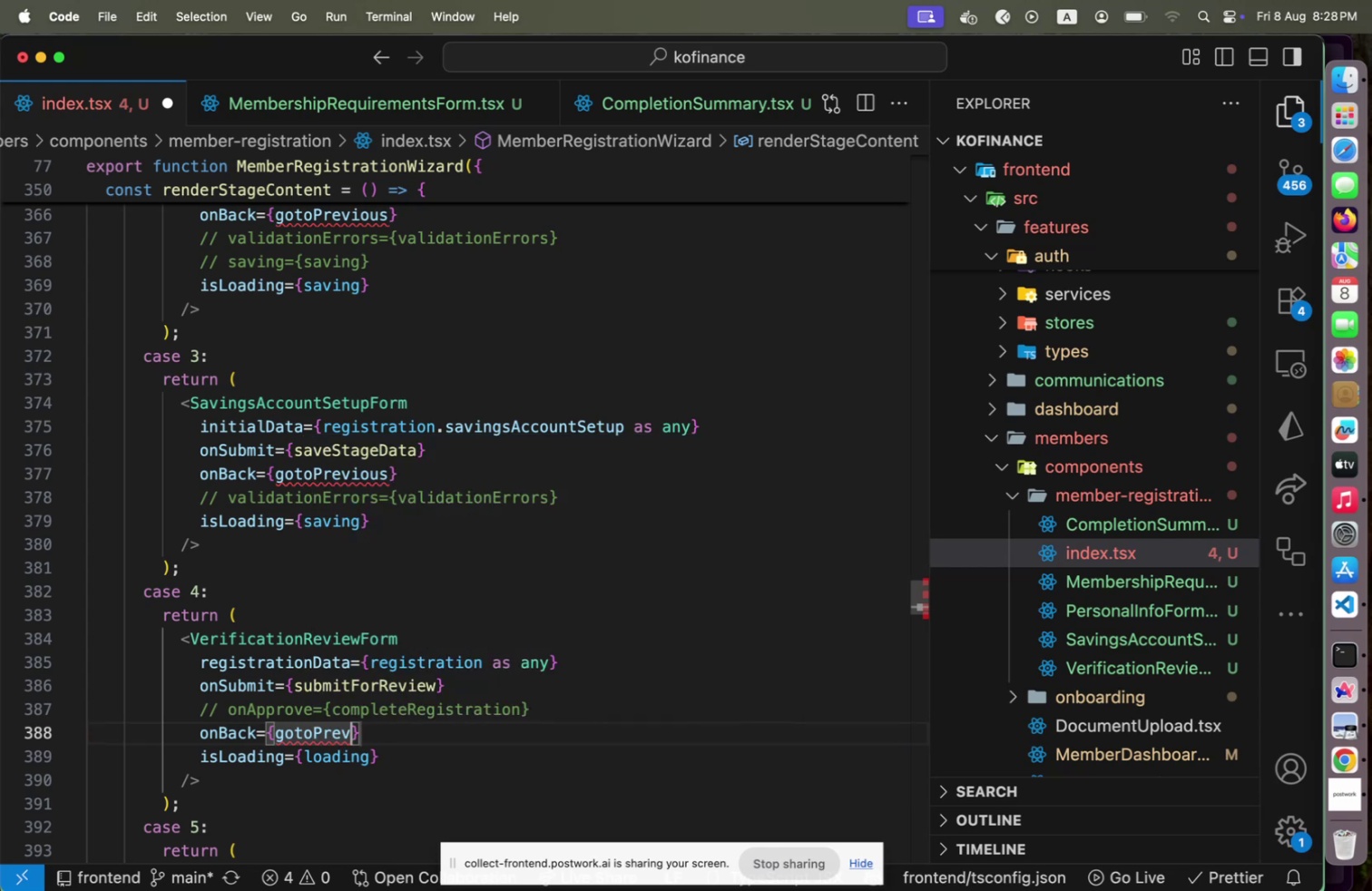 
key(ArrowRight)
 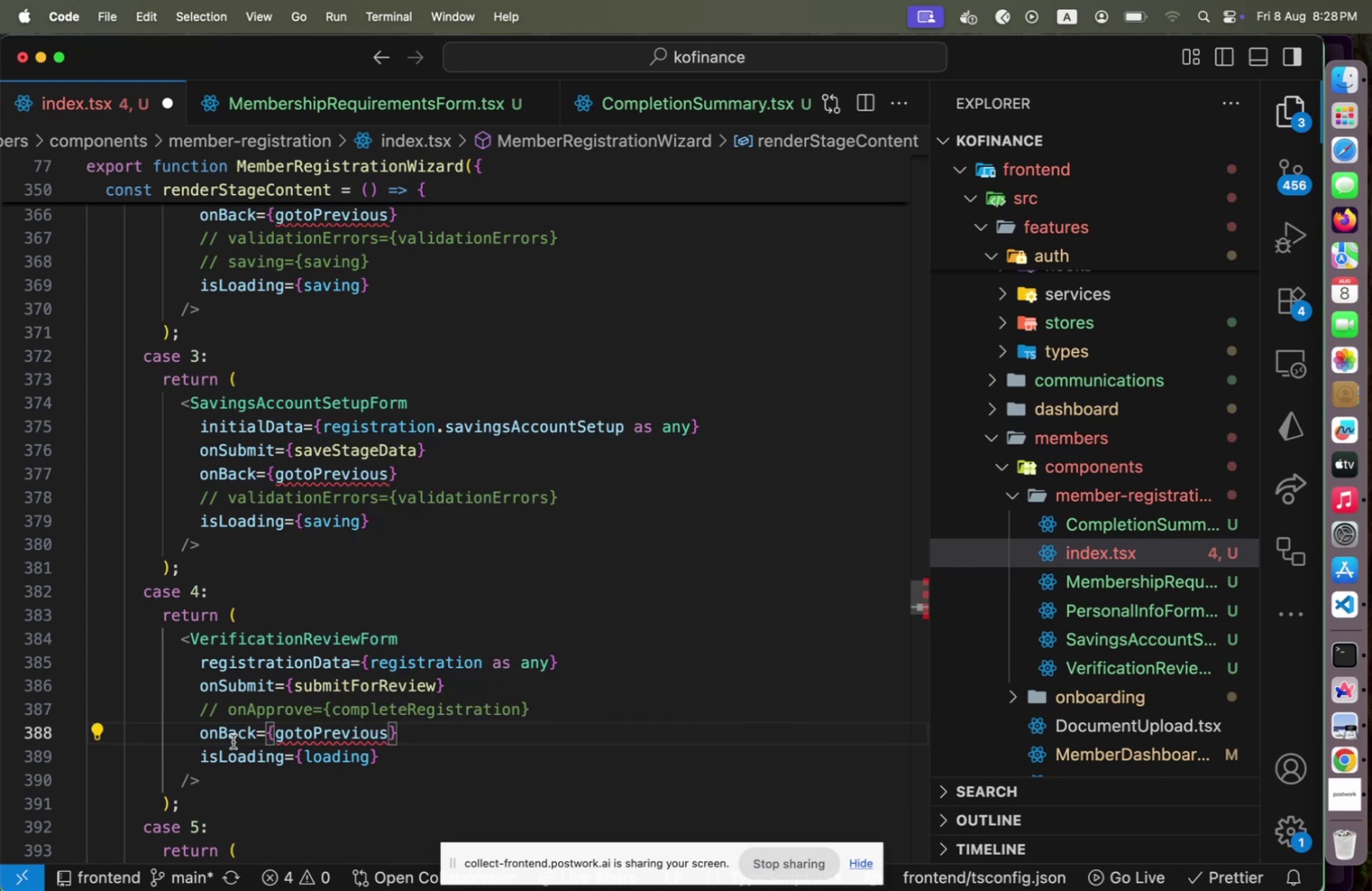 
scroll: coordinate [242, 745], scroll_direction: up, amount: 46.0
 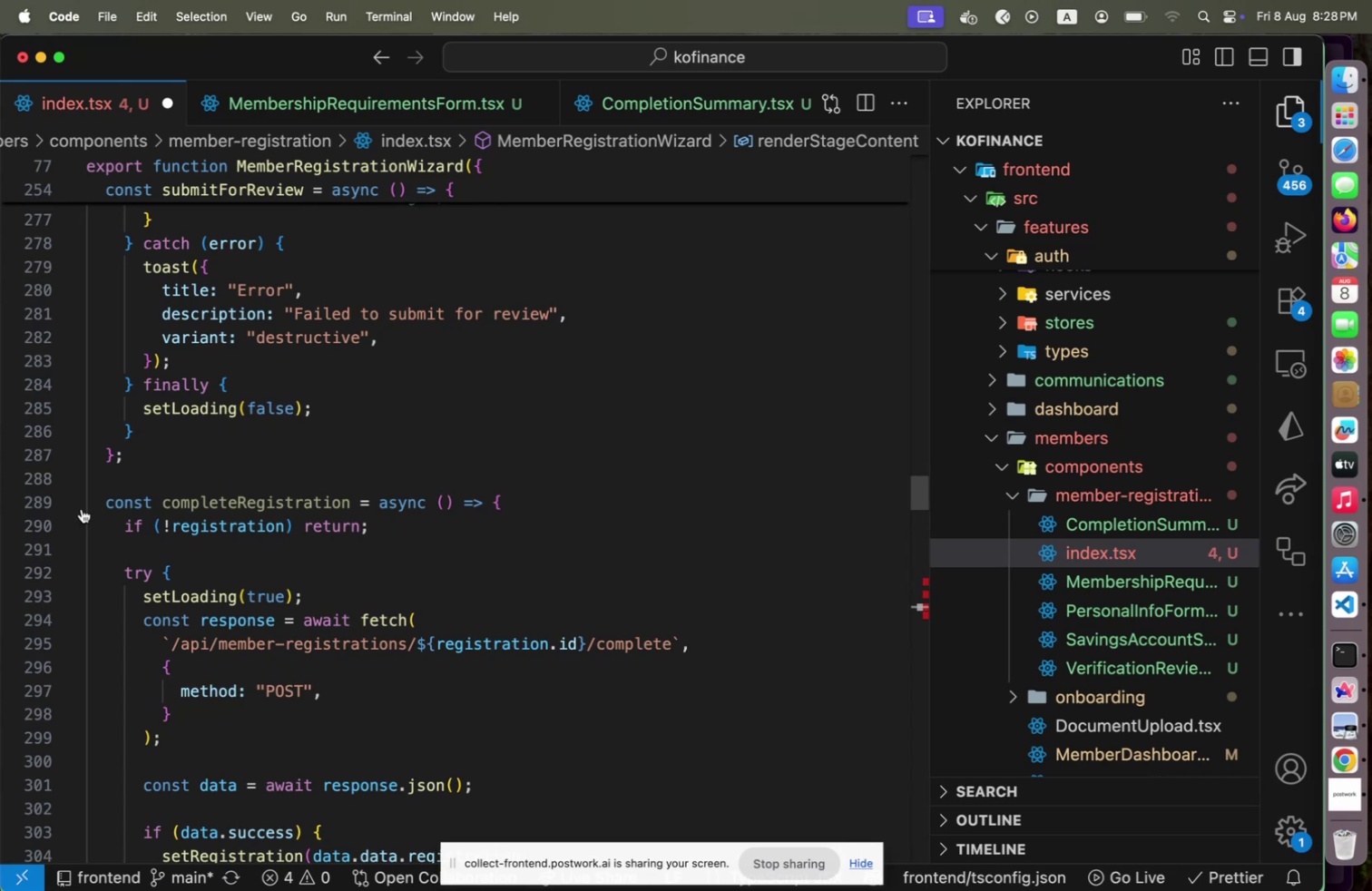 
left_click([70, 506])
 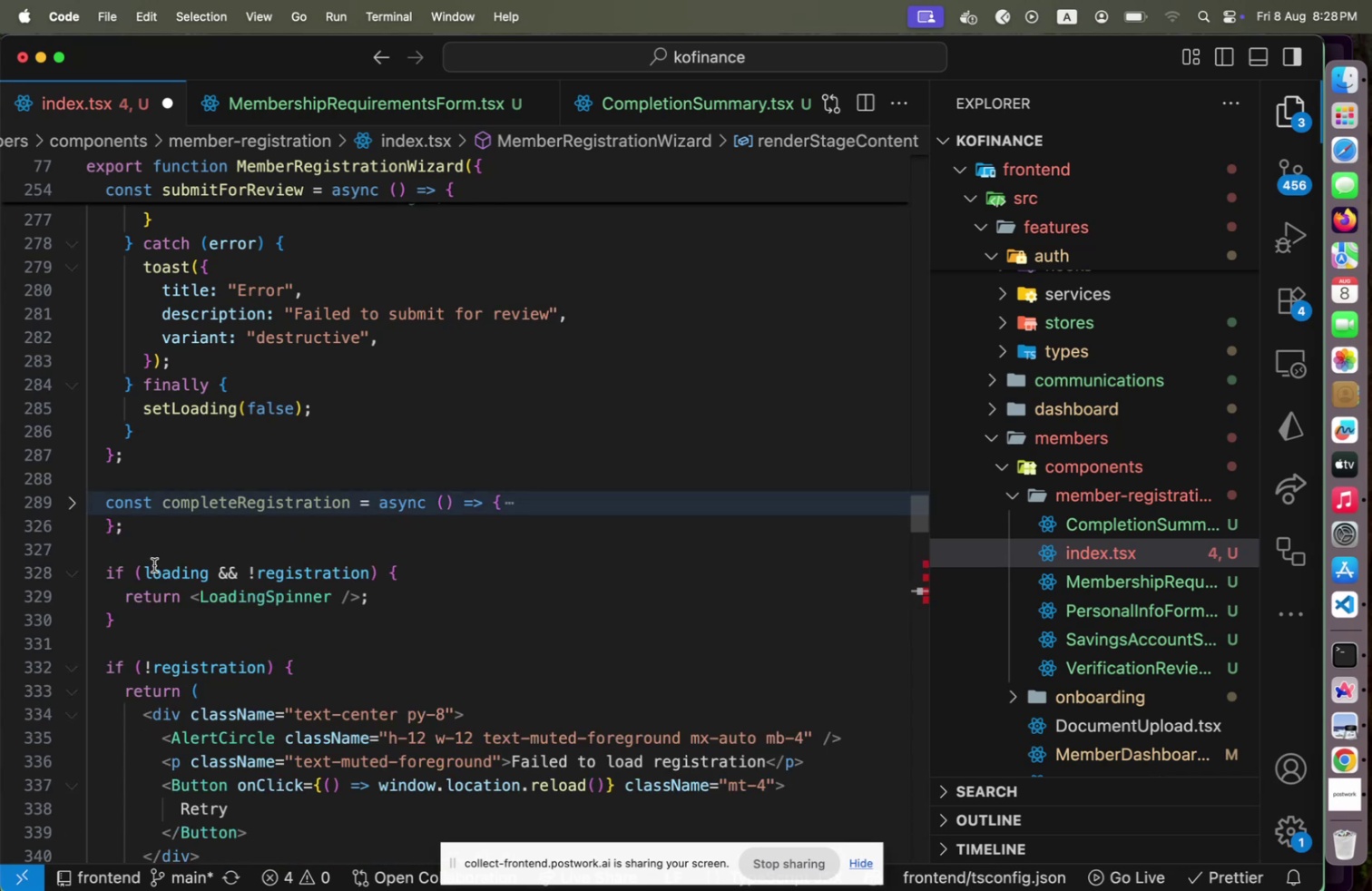 
scroll: coordinate [153, 570], scroll_direction: up, amount: 16.0
 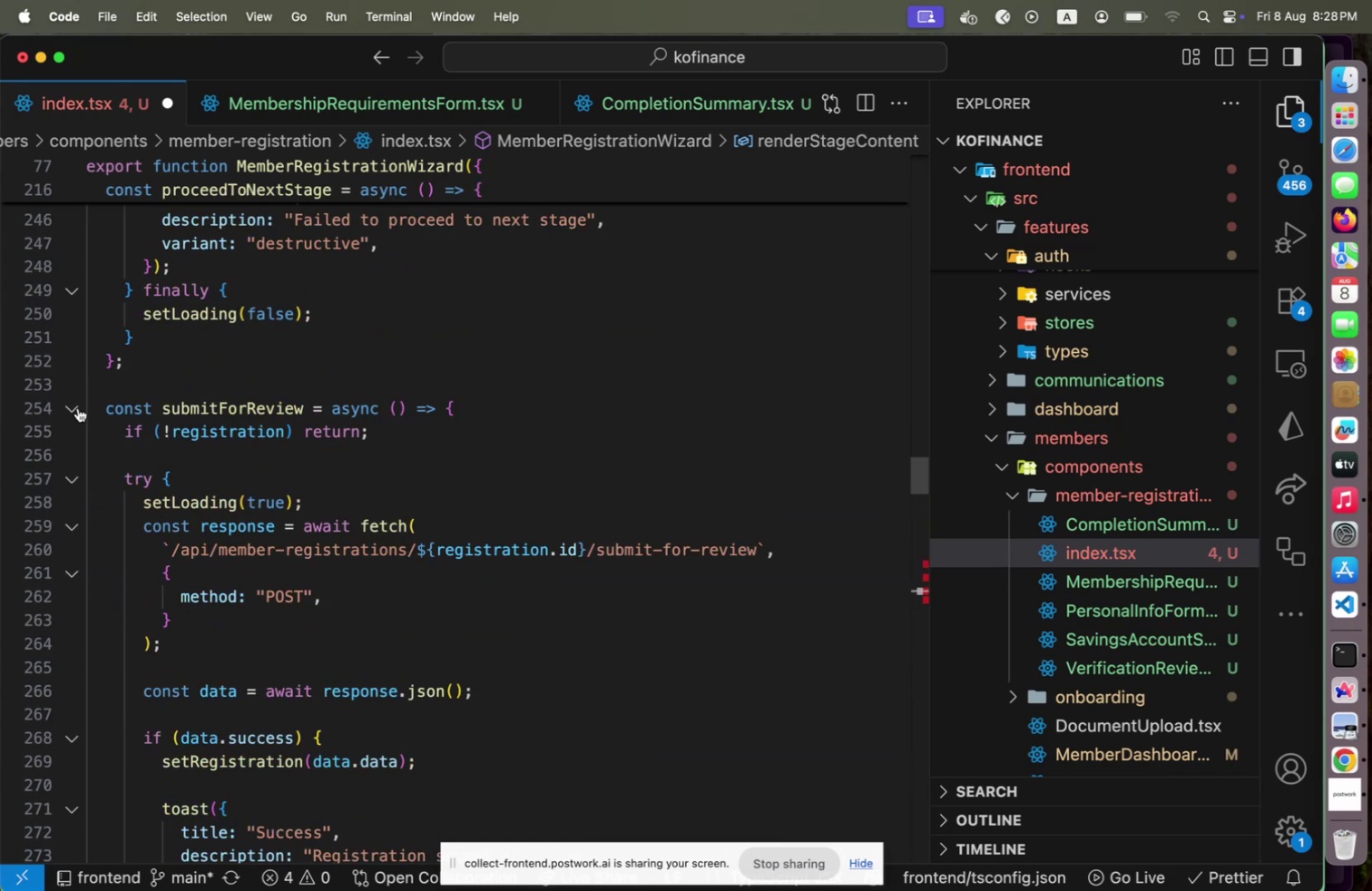 
left_click([78, 407])
 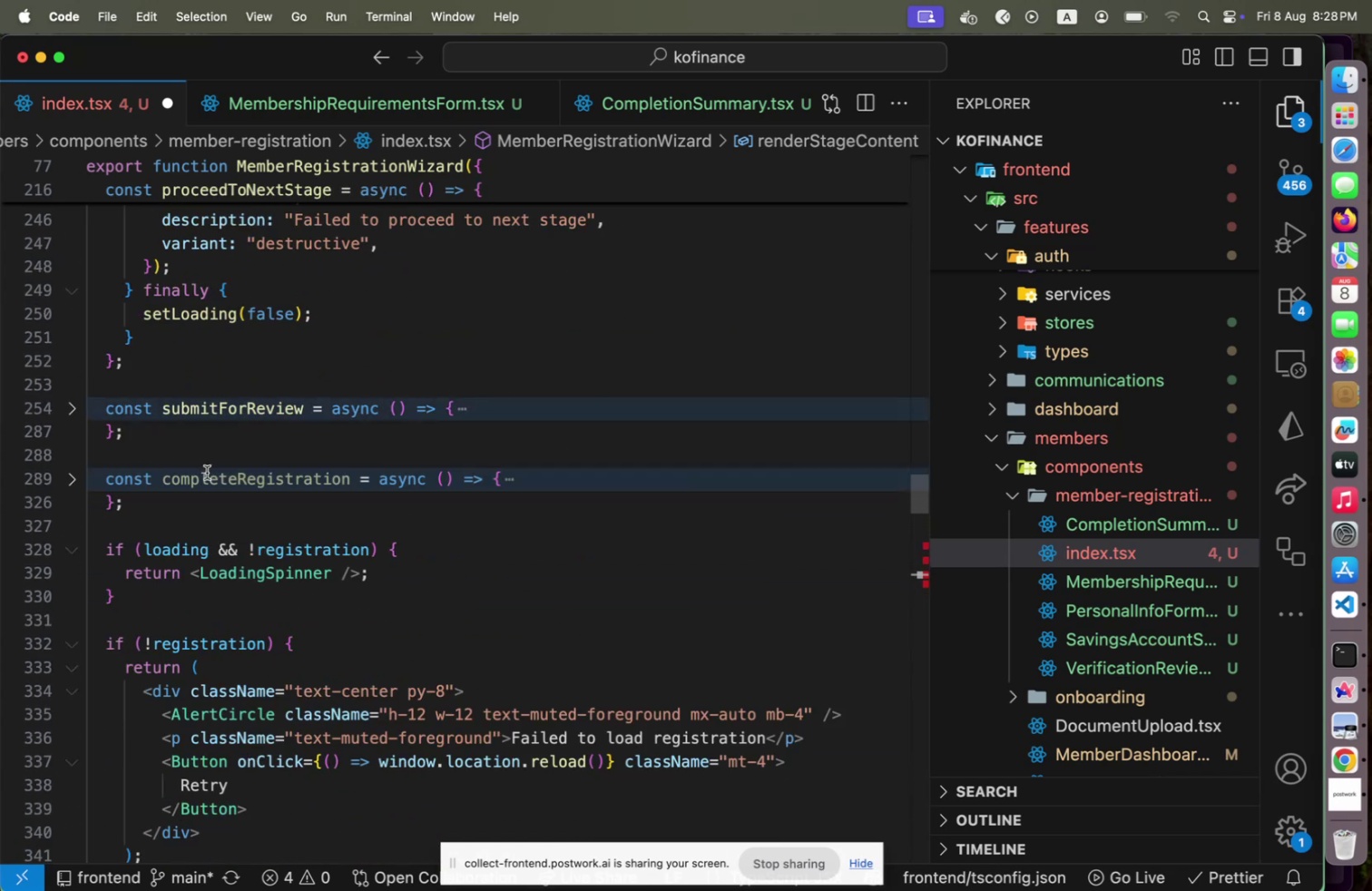 
scroll: coordinate [208, 479], scroll_direction: up, amount: 20.0
 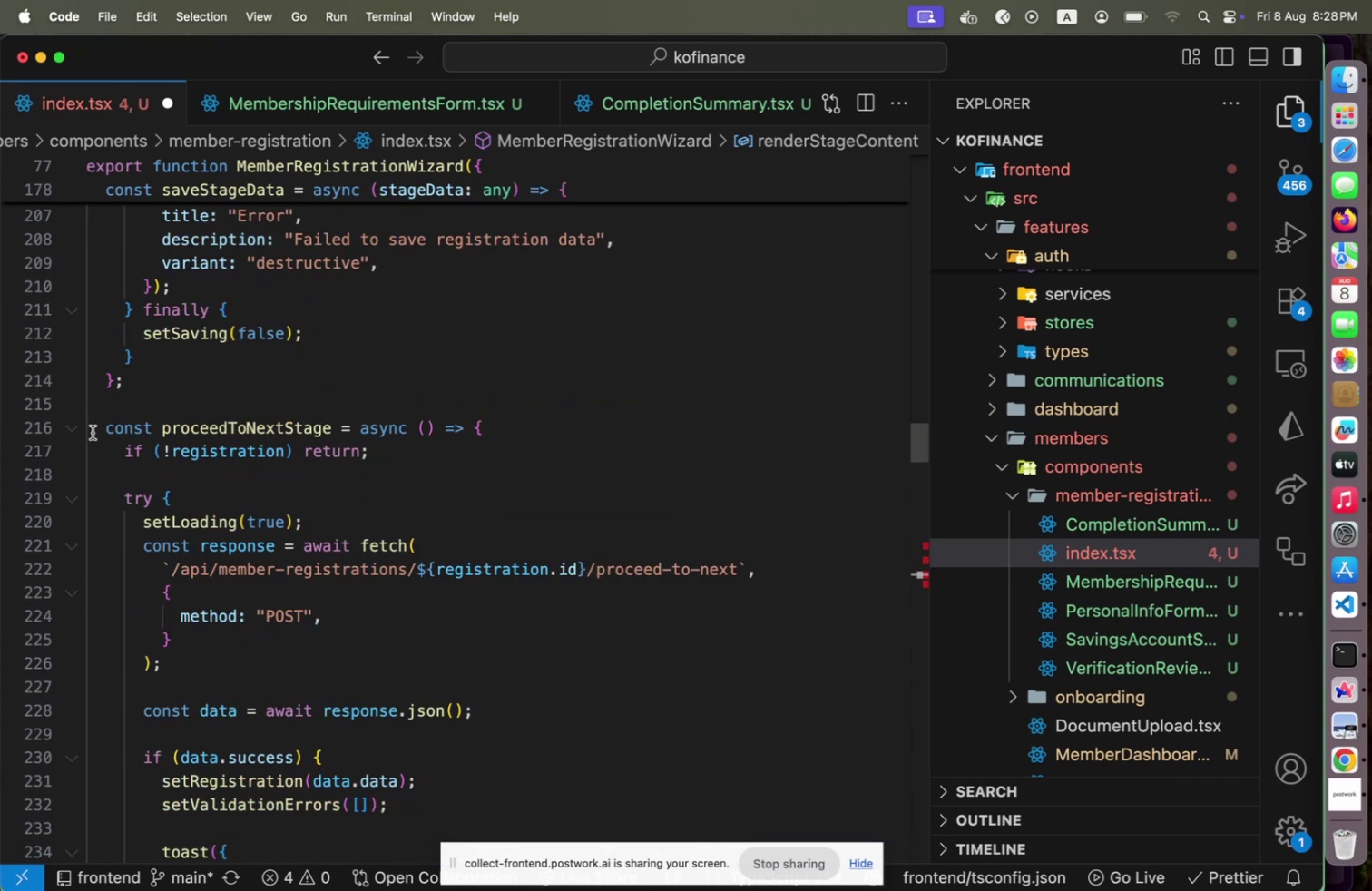 
left_click([70, 423])
 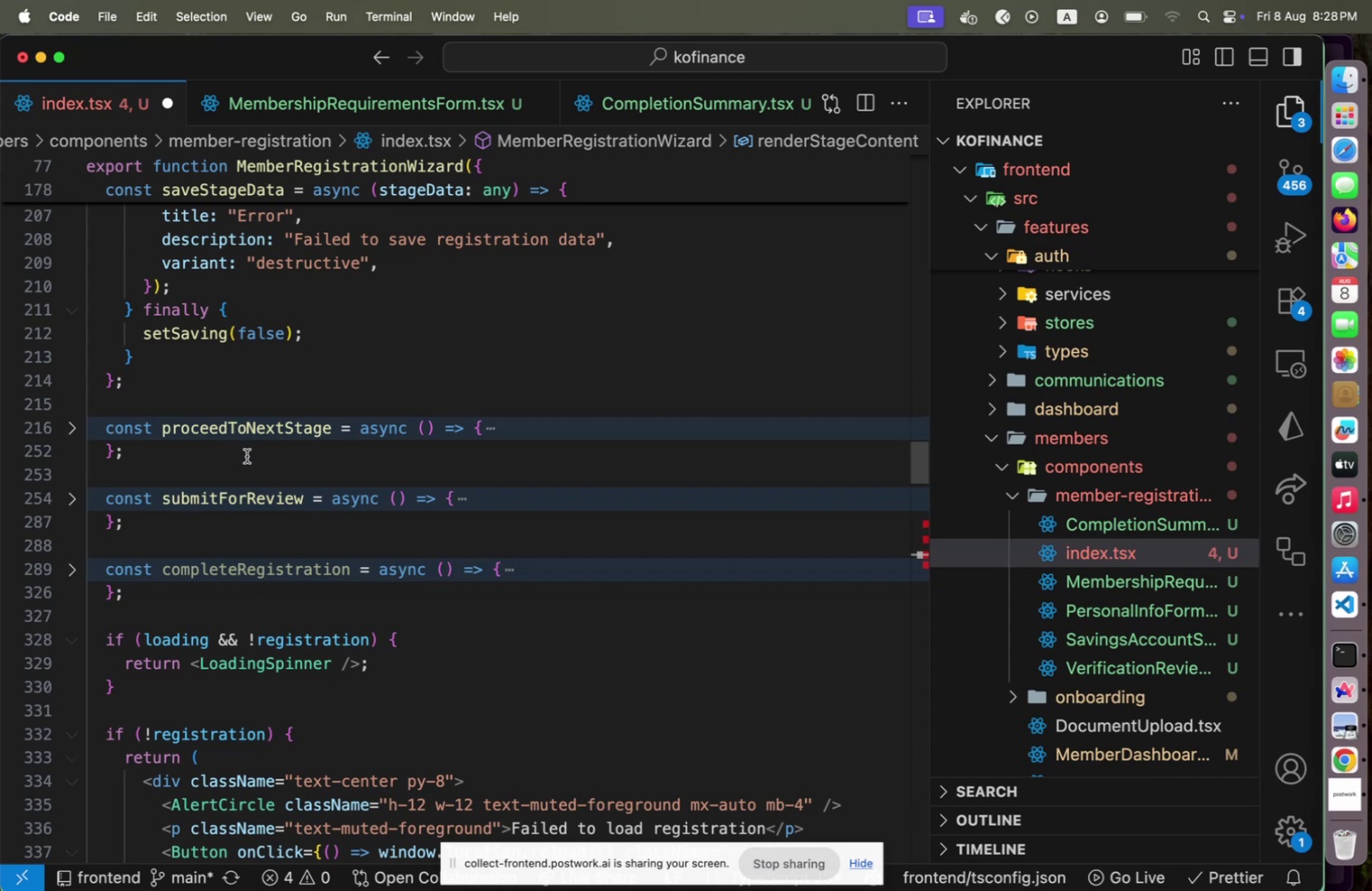 
scroll: coordinate [249, 463], scroll_direction: up, amount: 18.0
 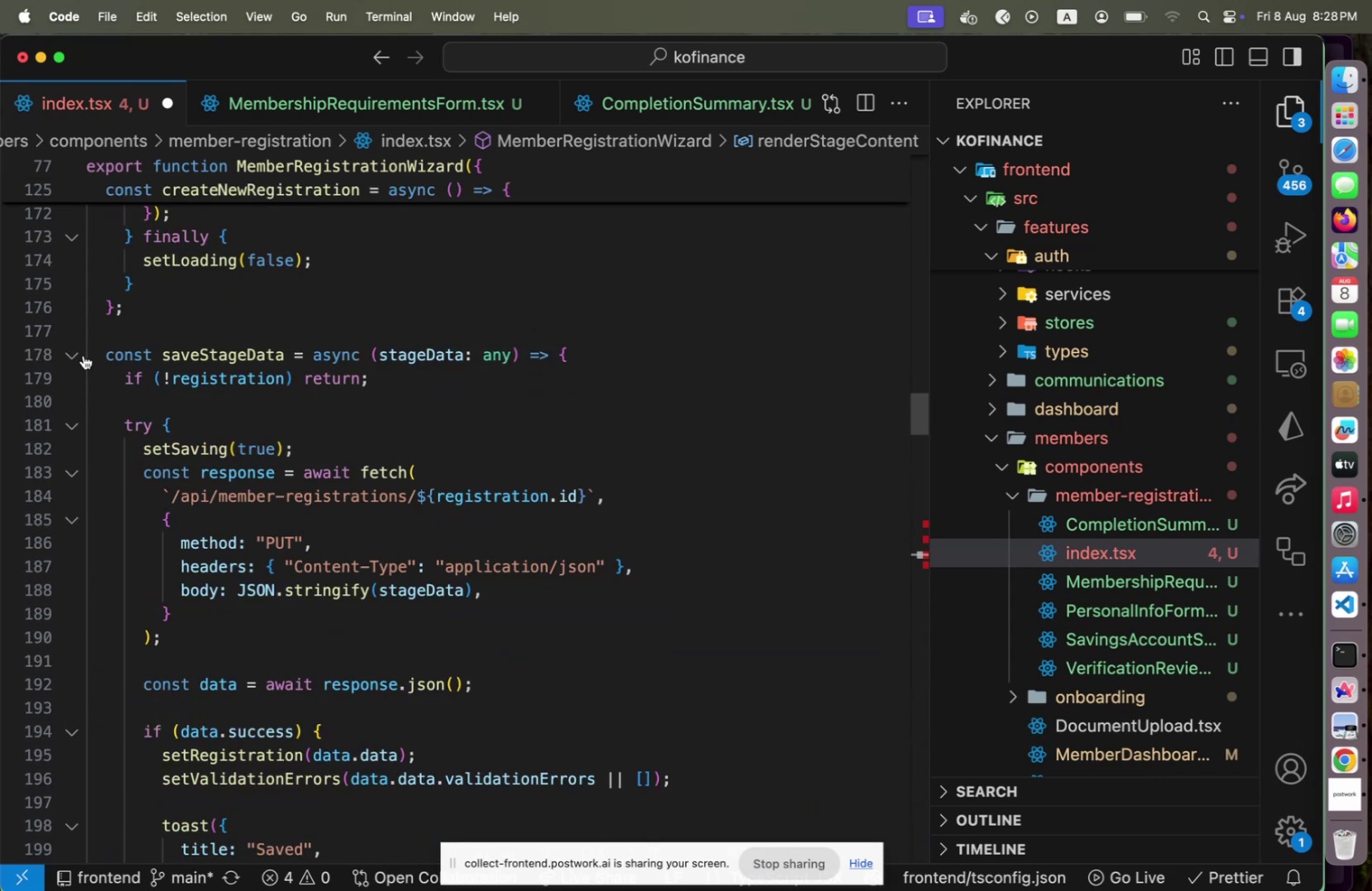 
left_click([83, 355])
 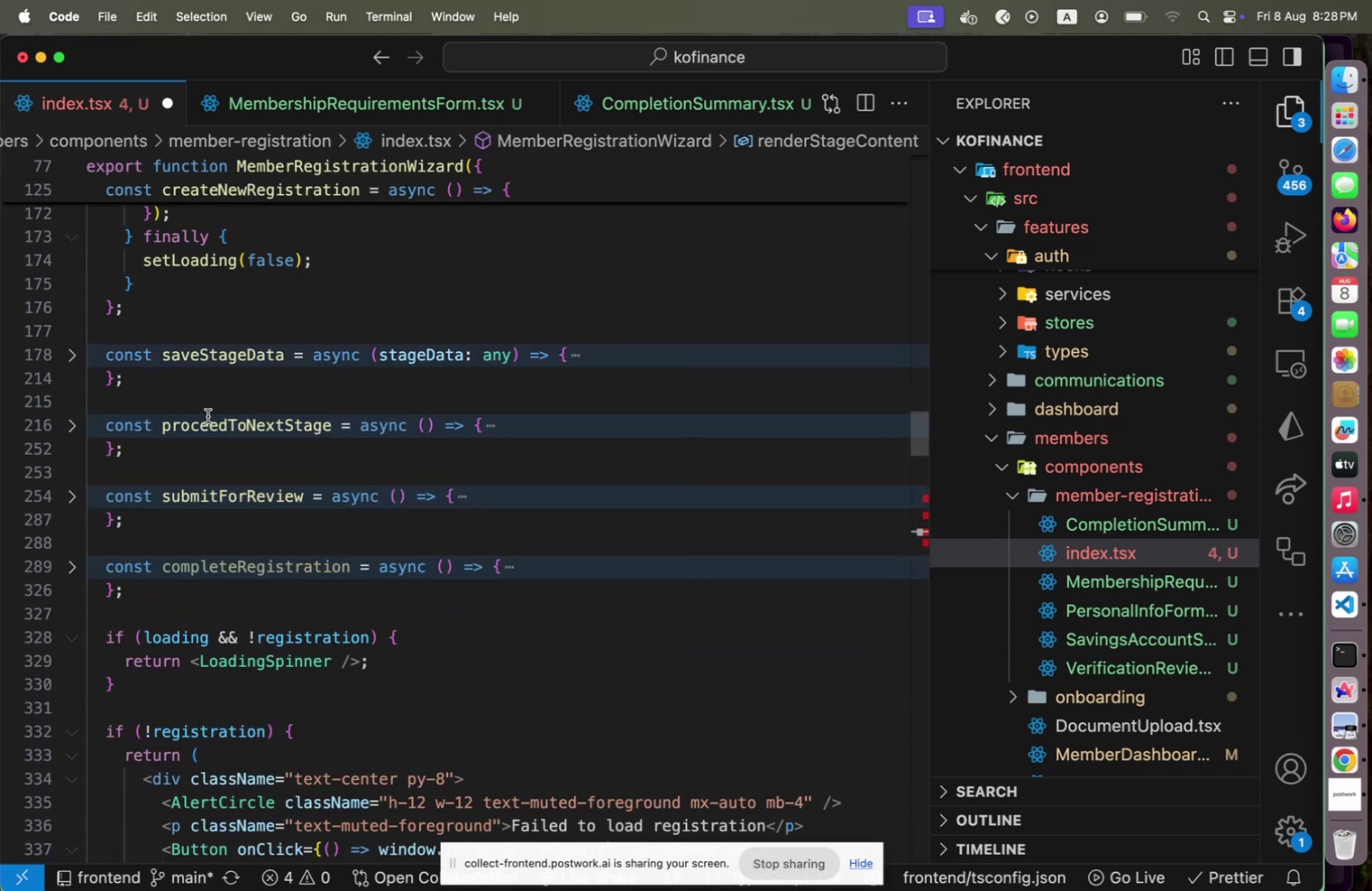 
scroll: coordinate [297, 461], scroll_direction: up, amount: 24.0
 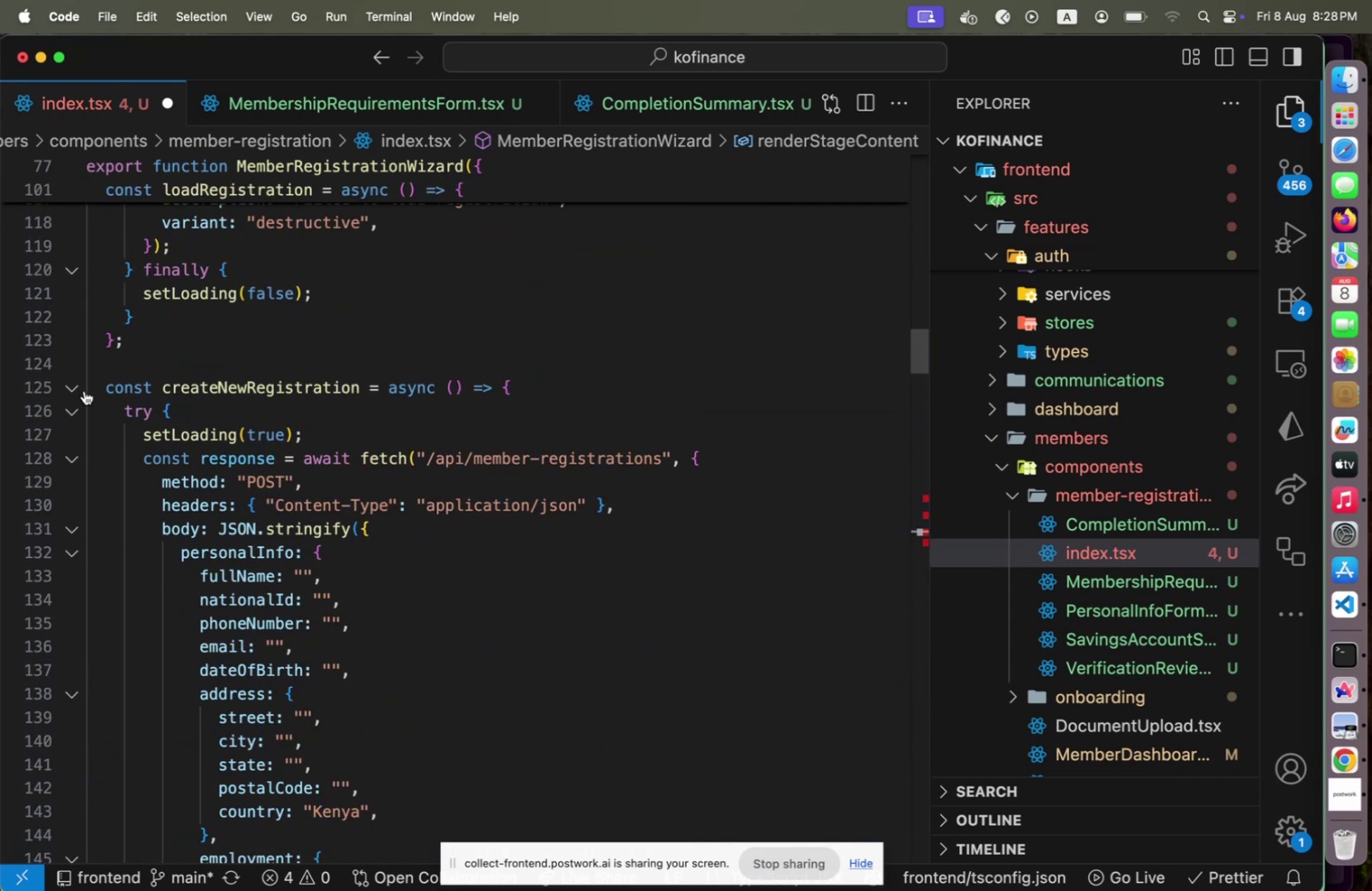 
left_click([84, 390])
 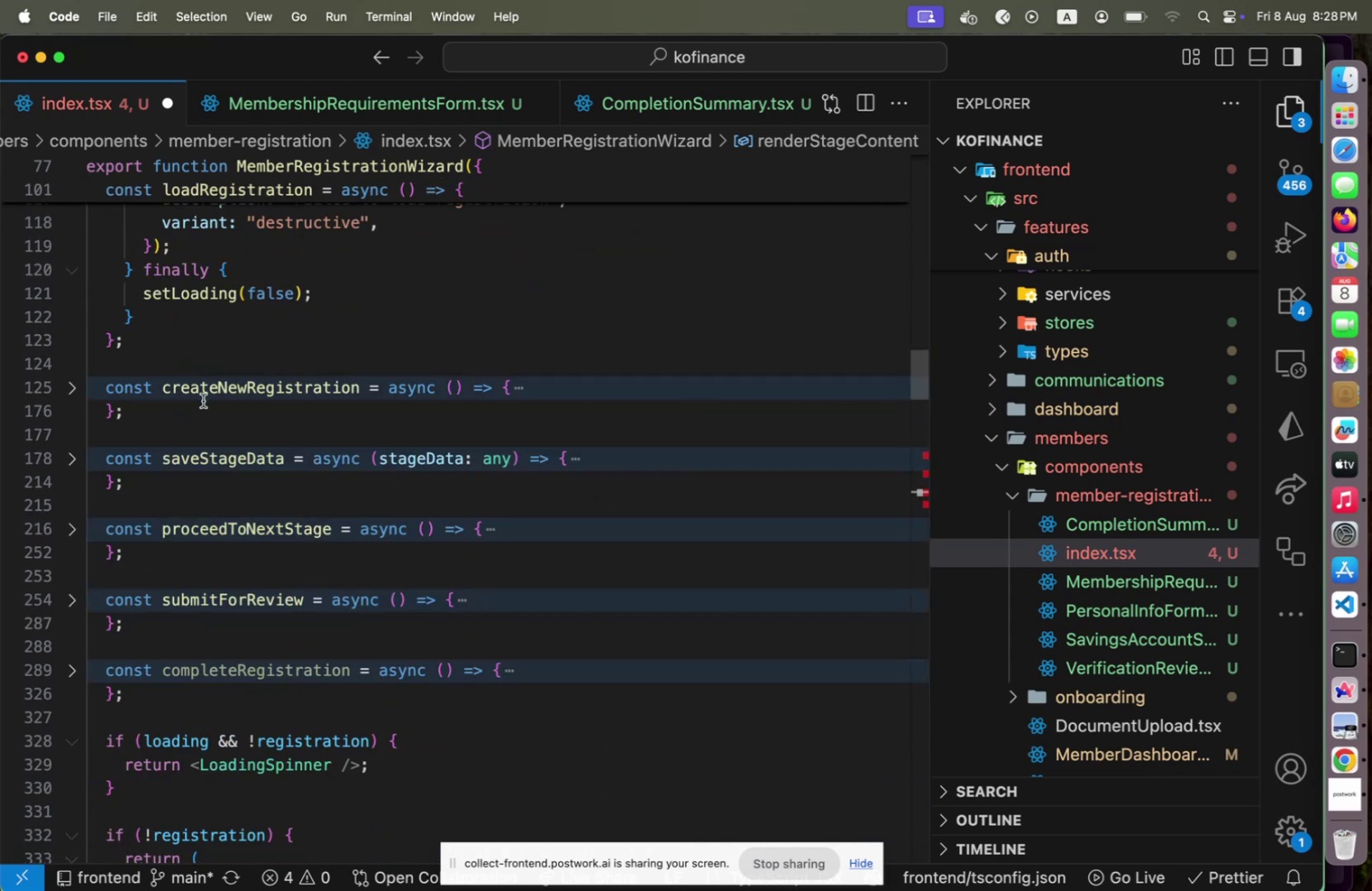 
scroll: coordinate [205, 410], scroll_direction: up, amount: 13.0
 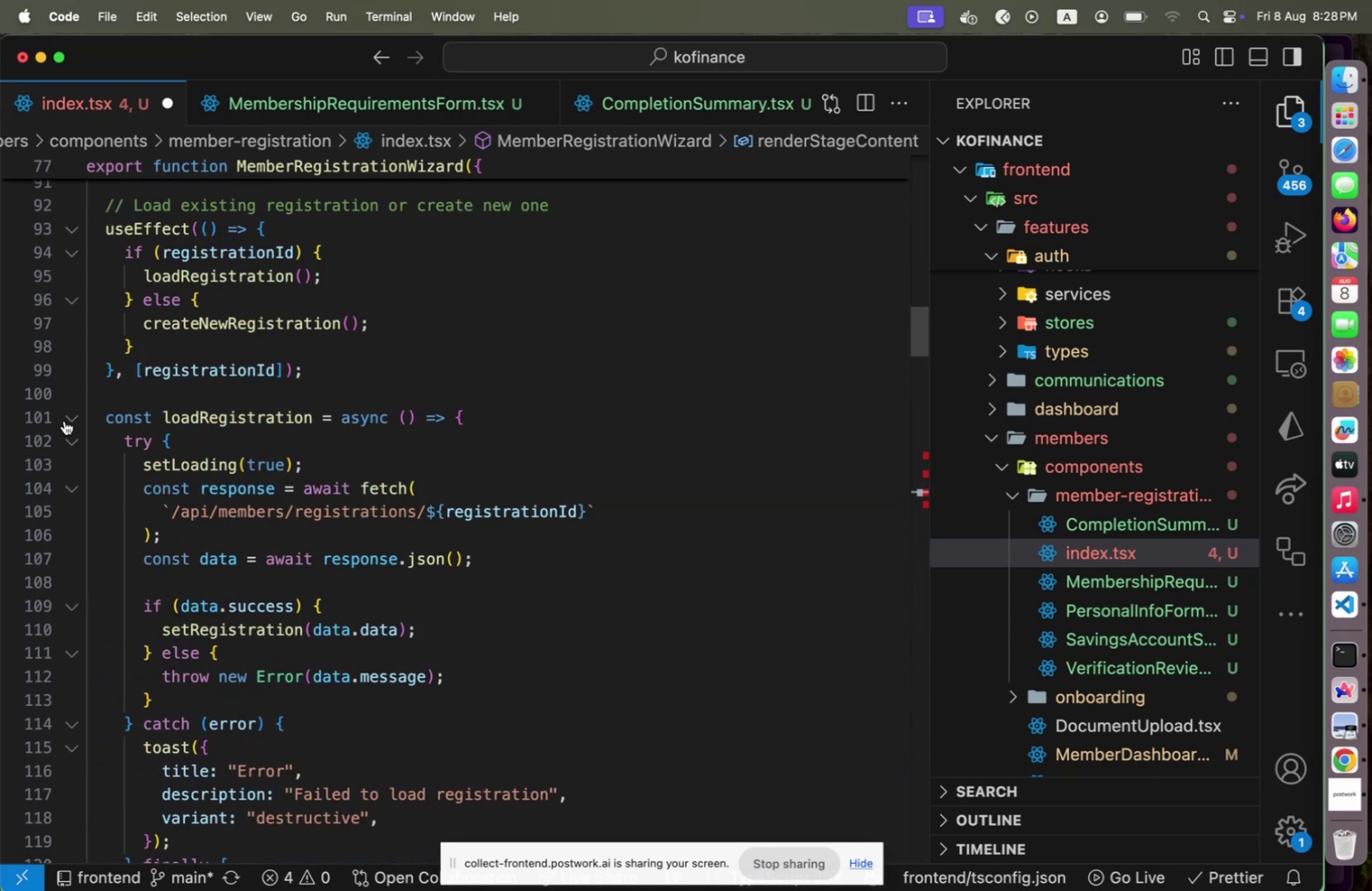 
left_click([64, 420])
 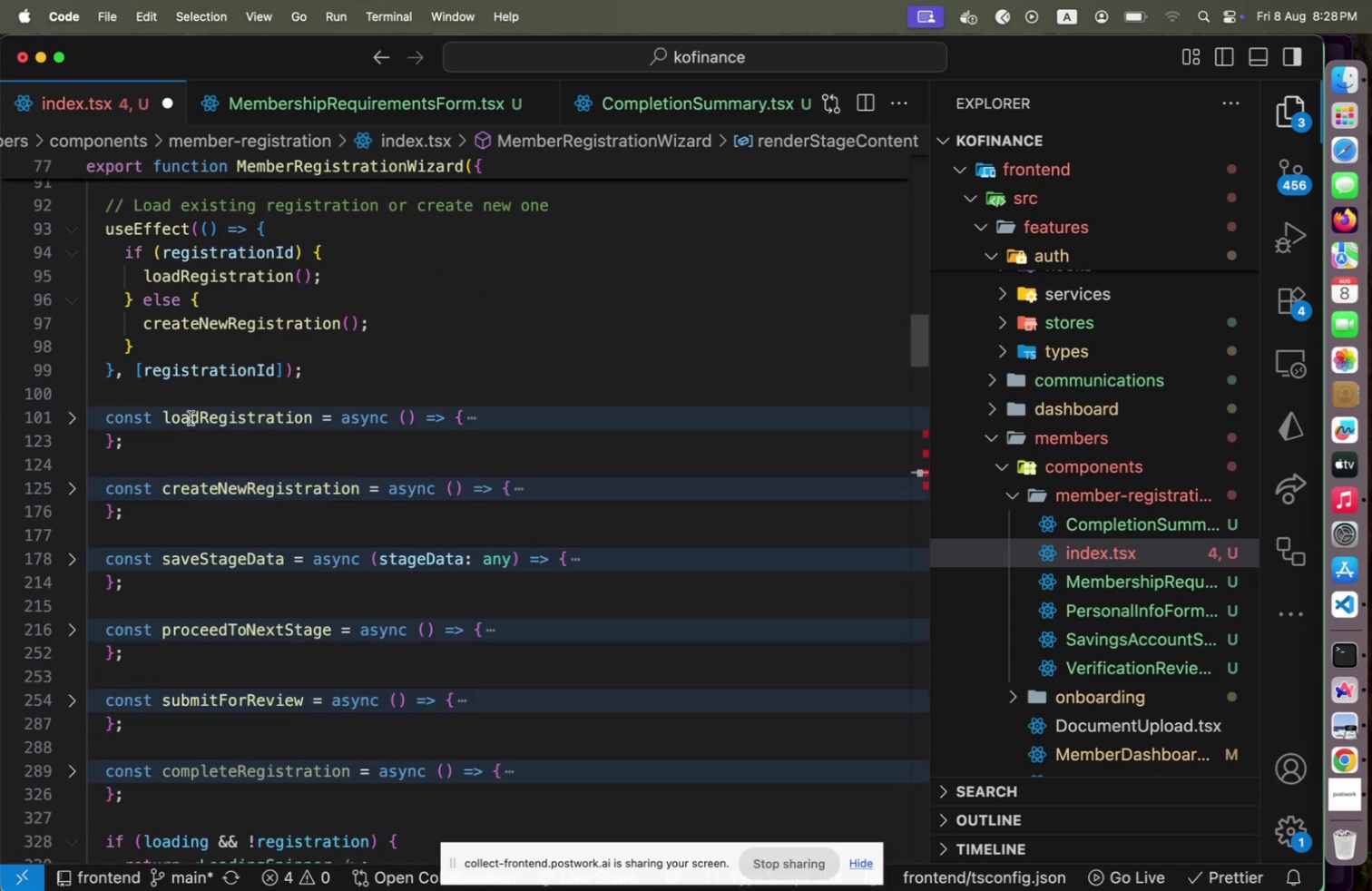 
scroll: coordinate [192, 420], scroll_direction: up, amount: 8.0
 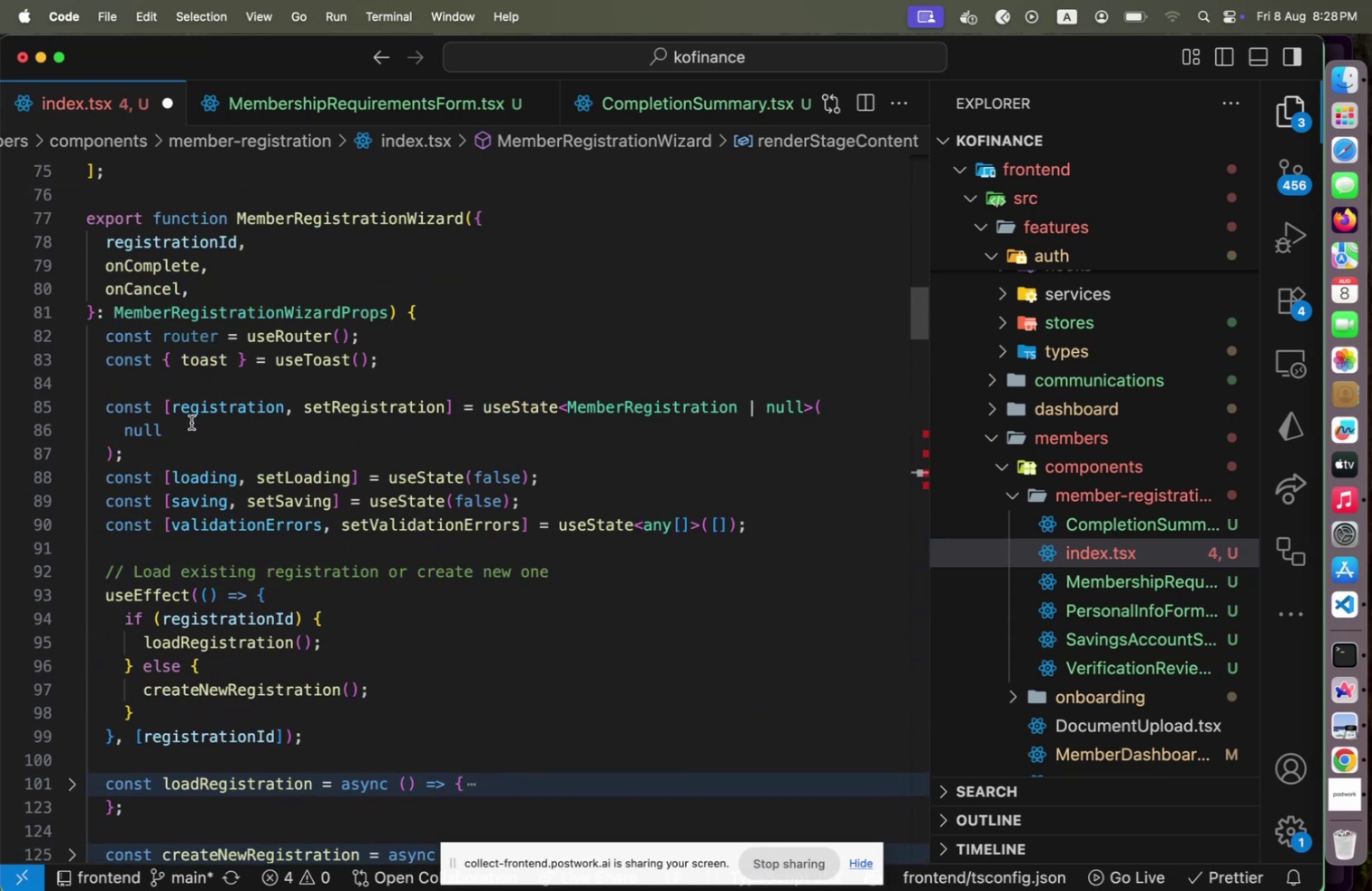 
scroll: coordinate [191, 422], scroll_direction: down, amount: 8.0
 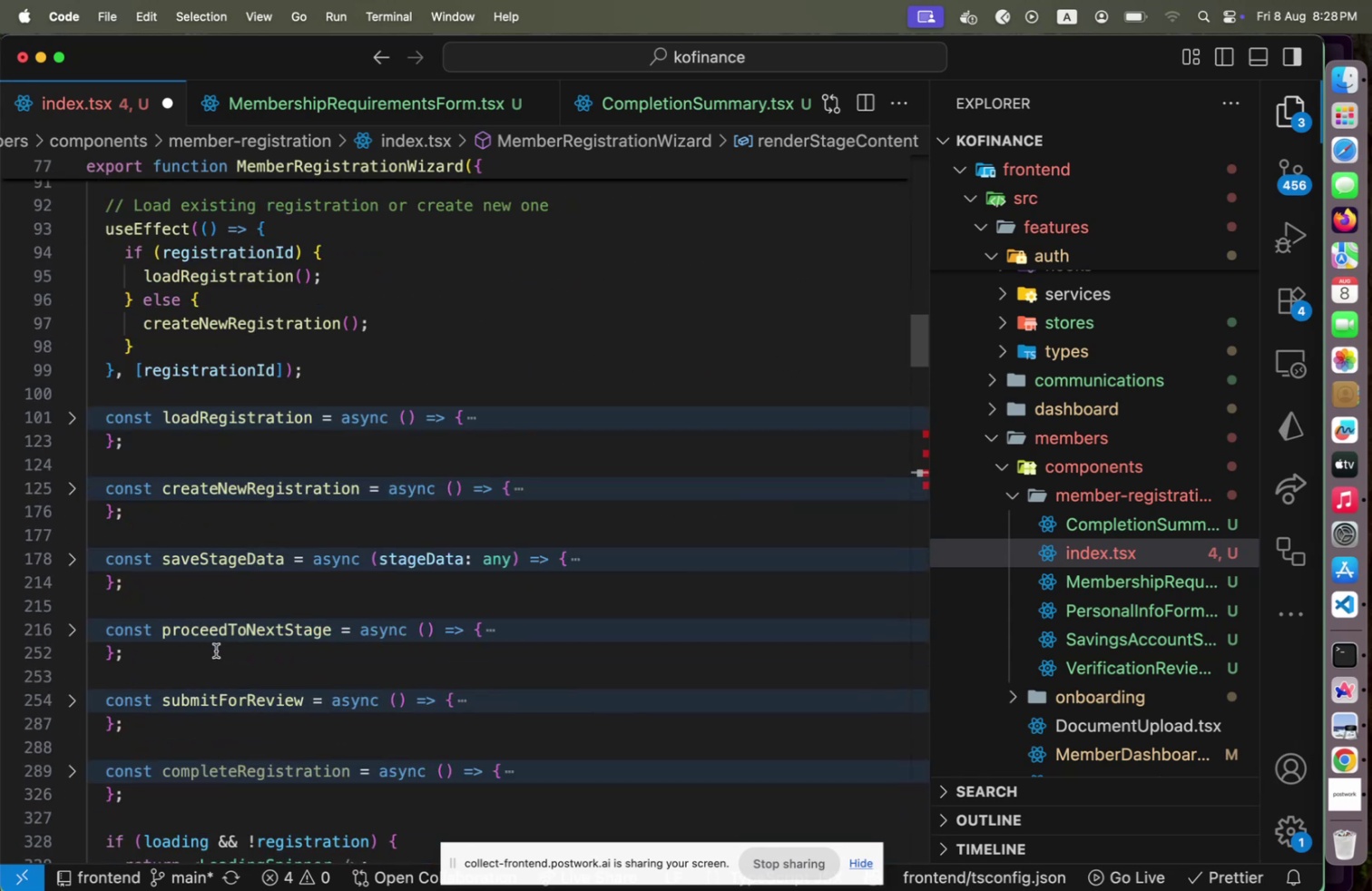 
left_click([216, 648])
 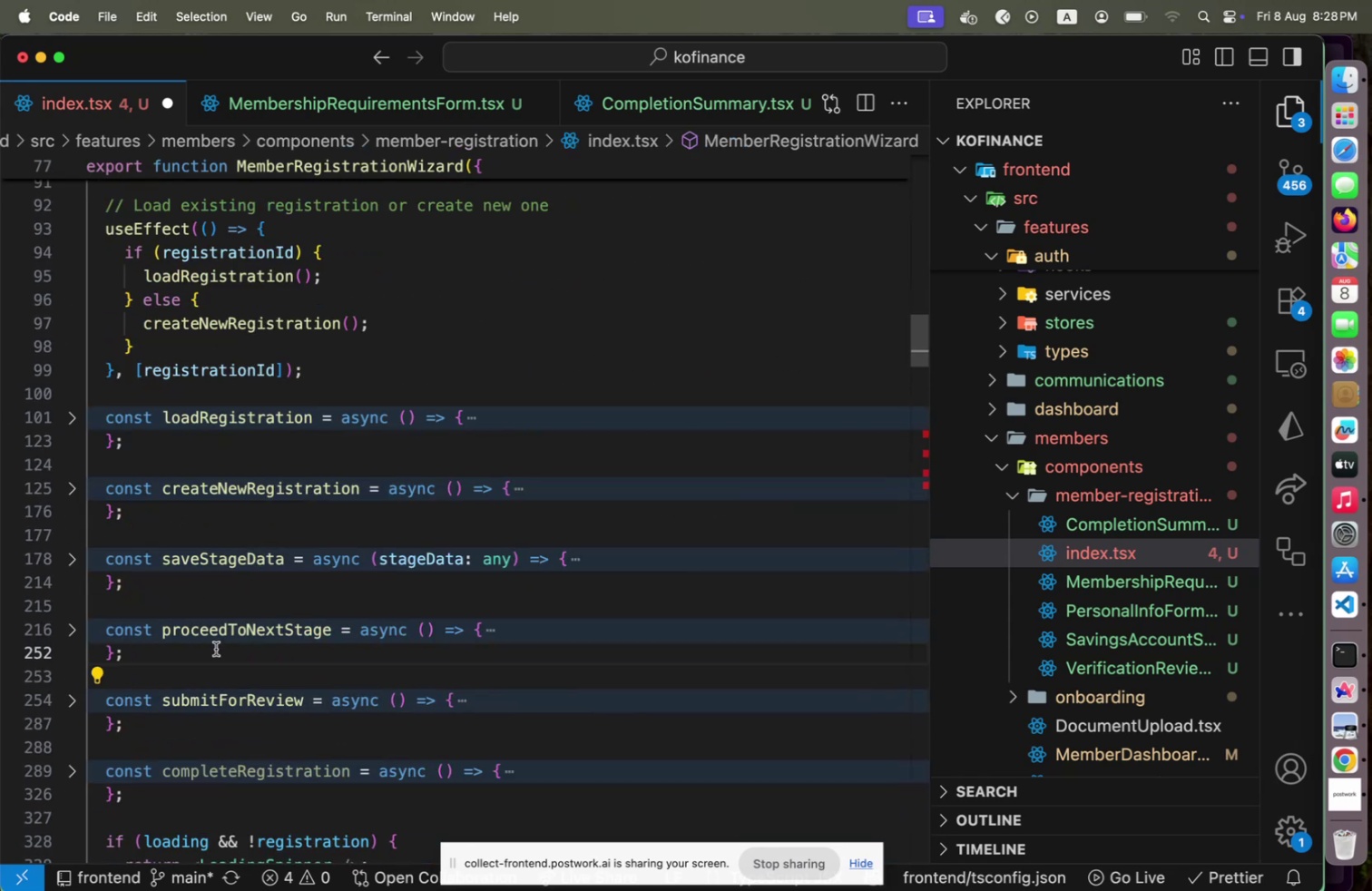 
key(Enter)
 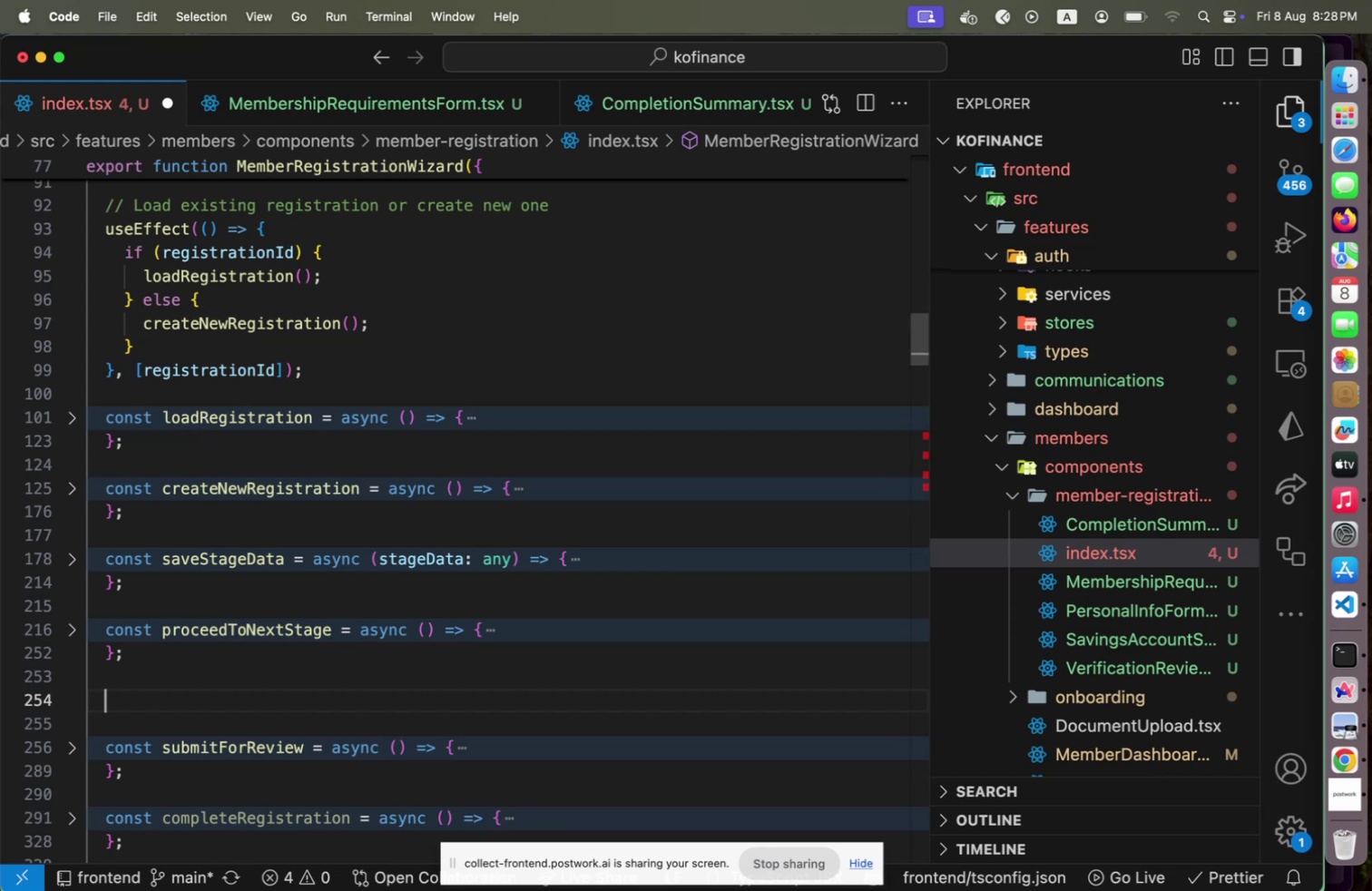 
key(Enter)
 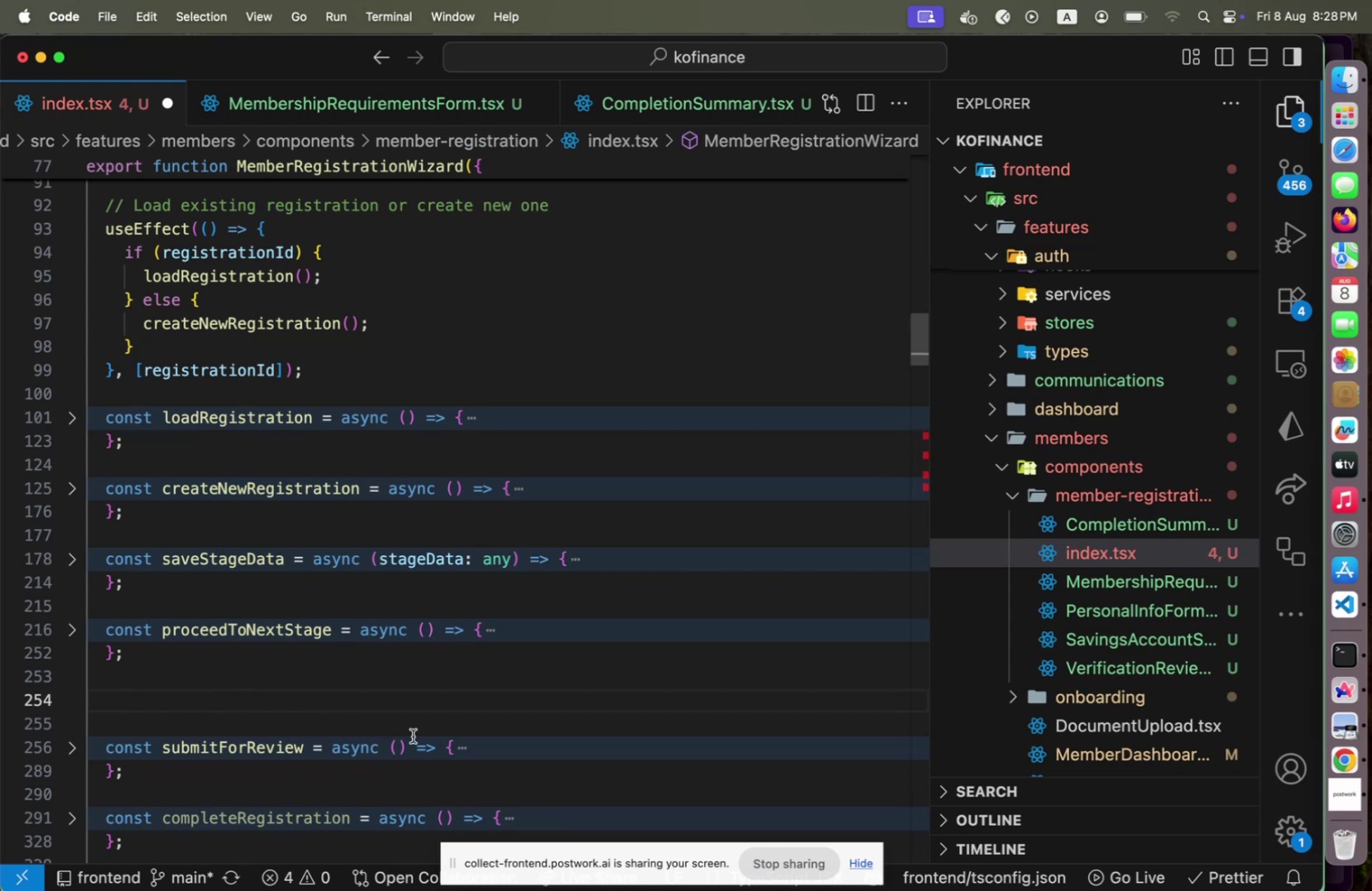 
scroll: coordinate [405, 727], scroll_direction: down, amount: 38.0
 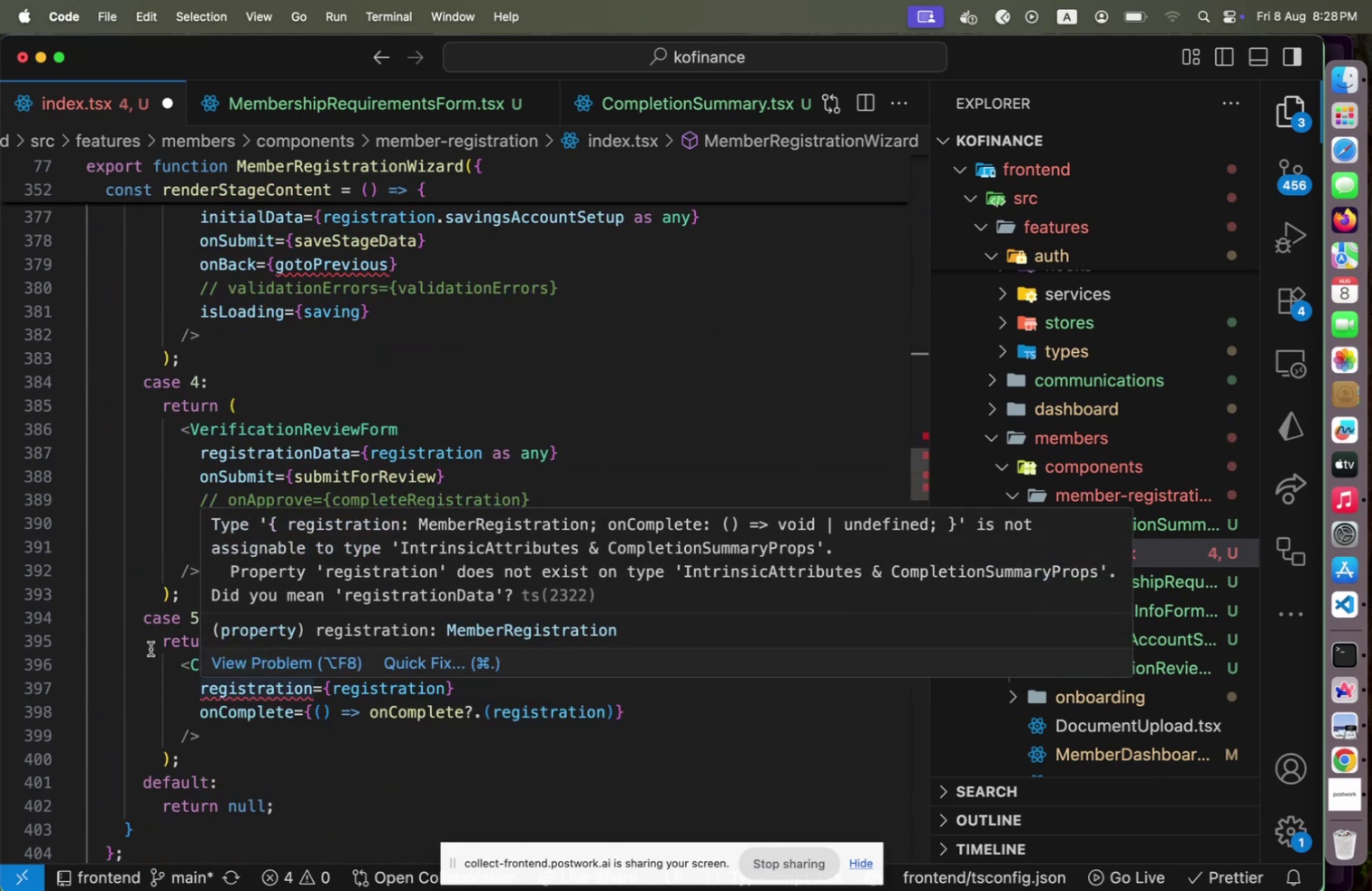 
mouse_move([285, 678])
 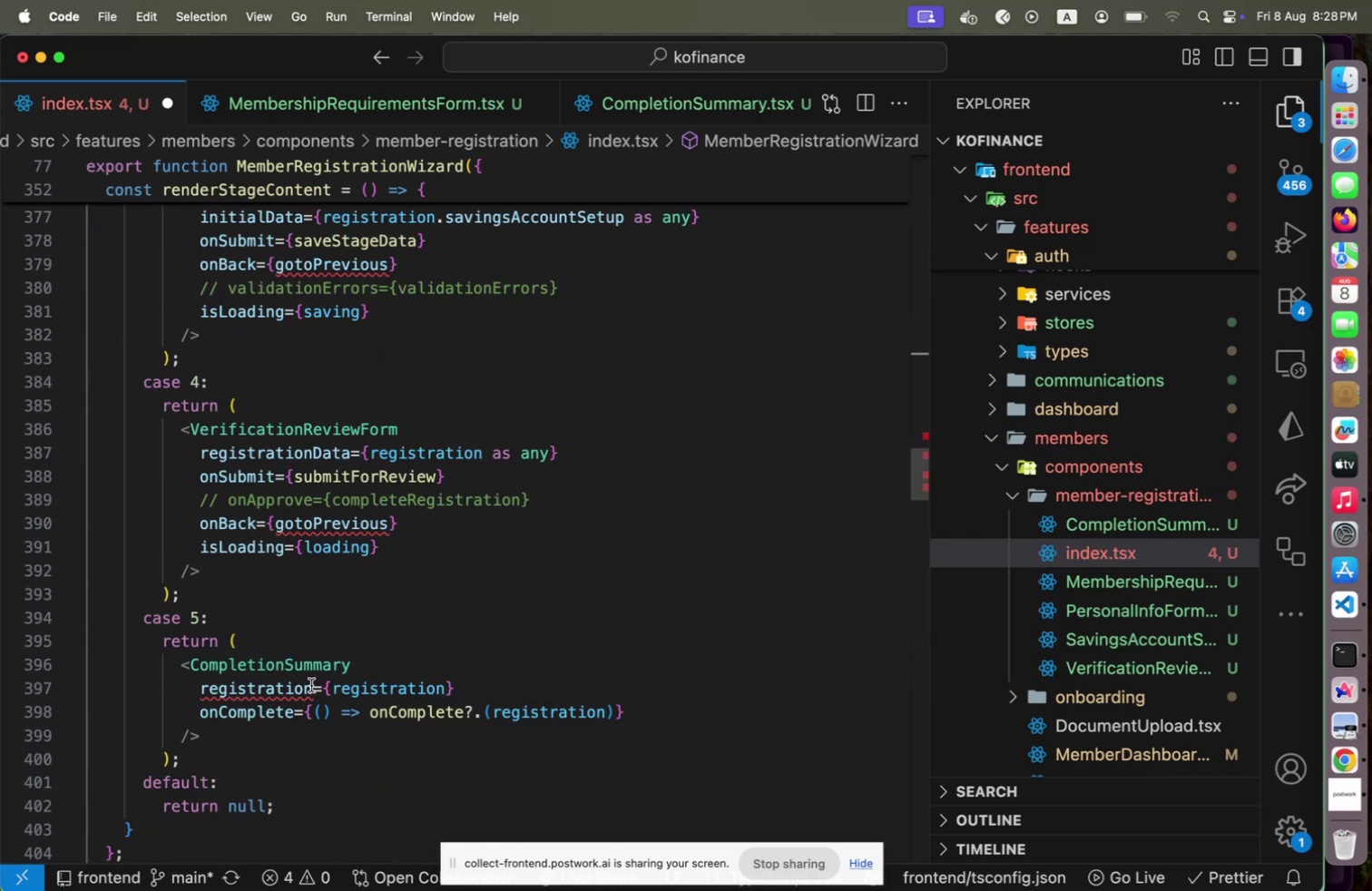 
left_click([311, 684])
 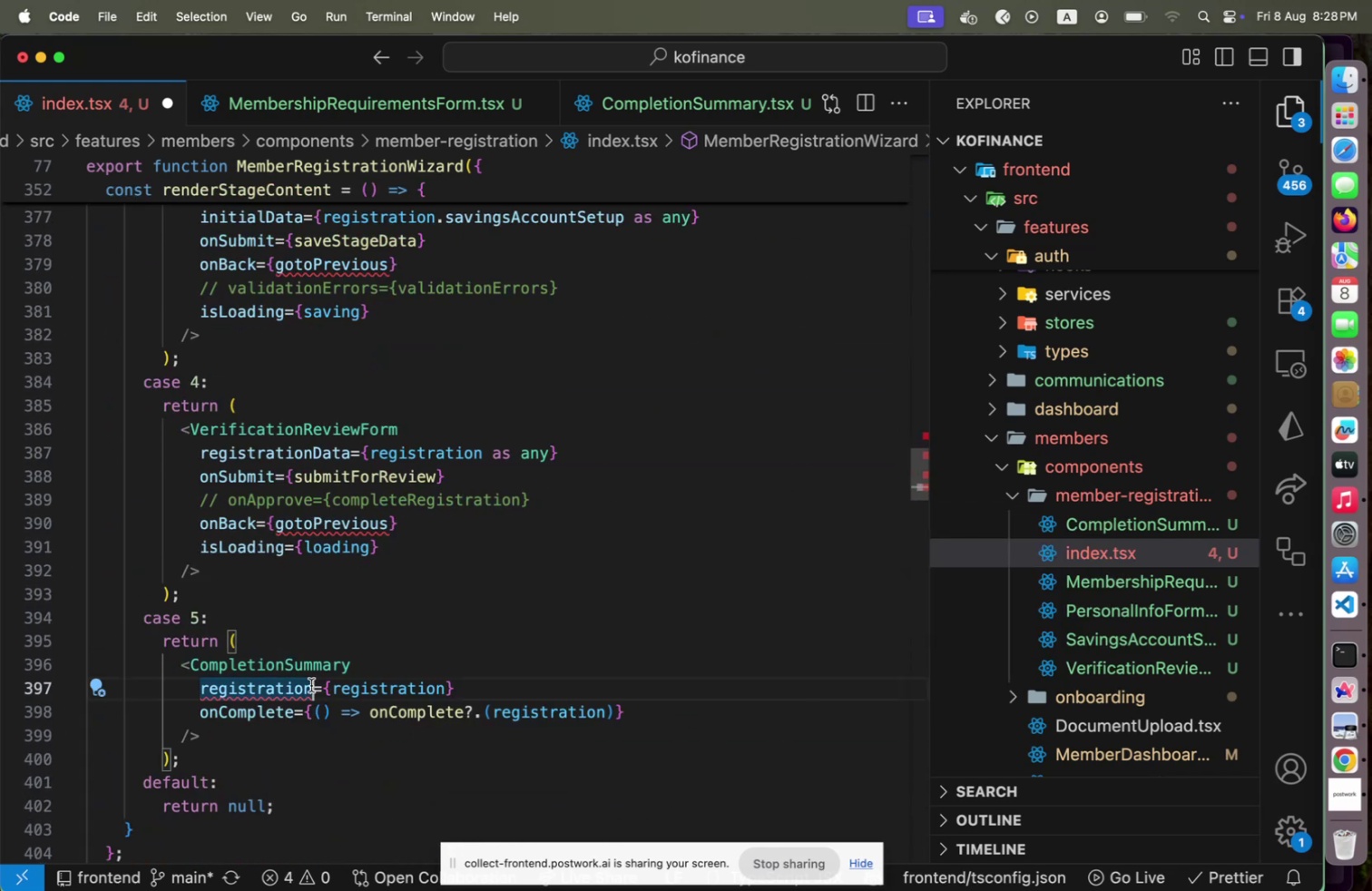 
type(Data)
 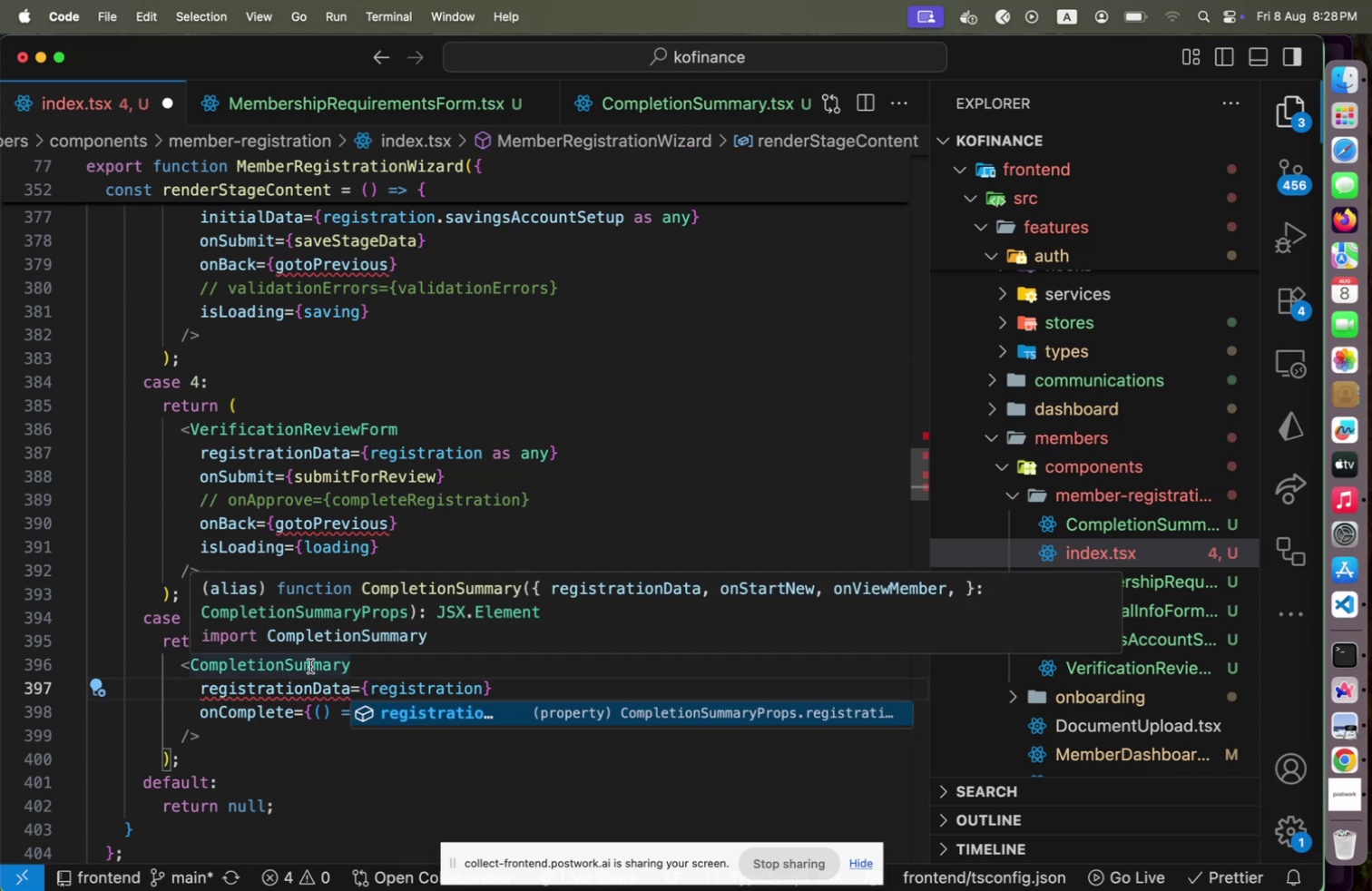 
wait(7.32)
 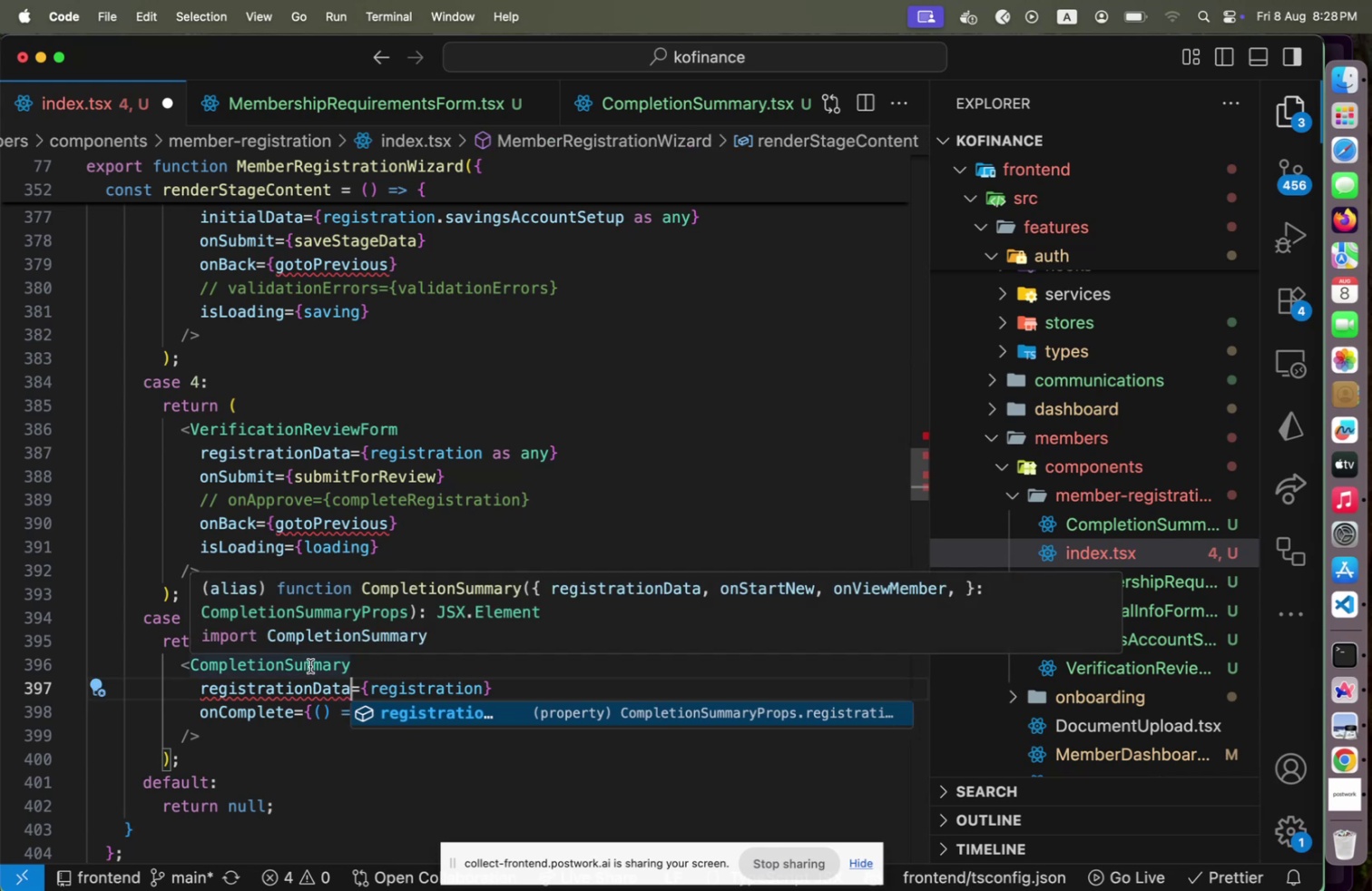 
hold_key(key=CommandLeft, duration=0.82)
left_click([310, 665])
 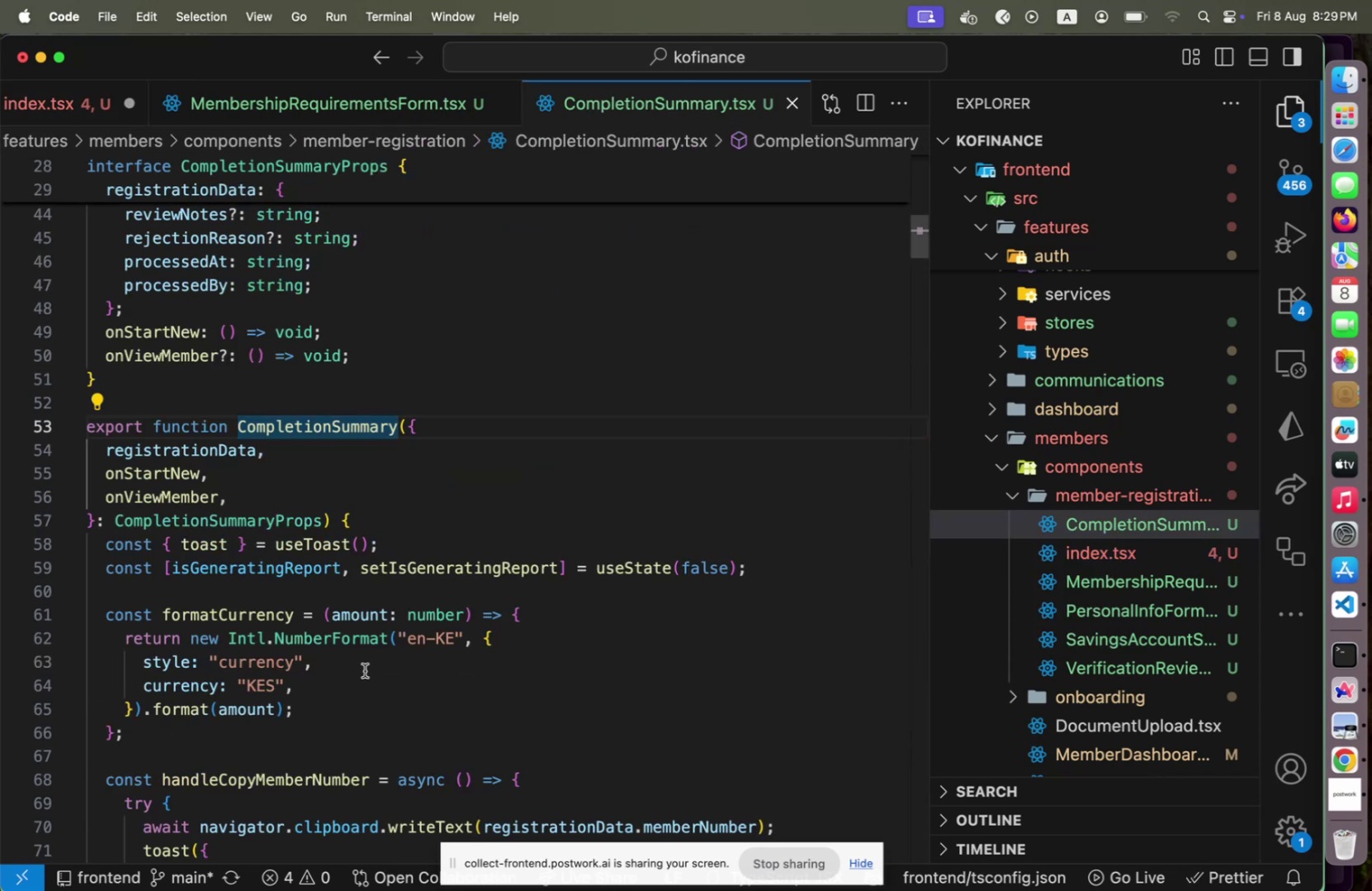 
left_click([280, 662])
 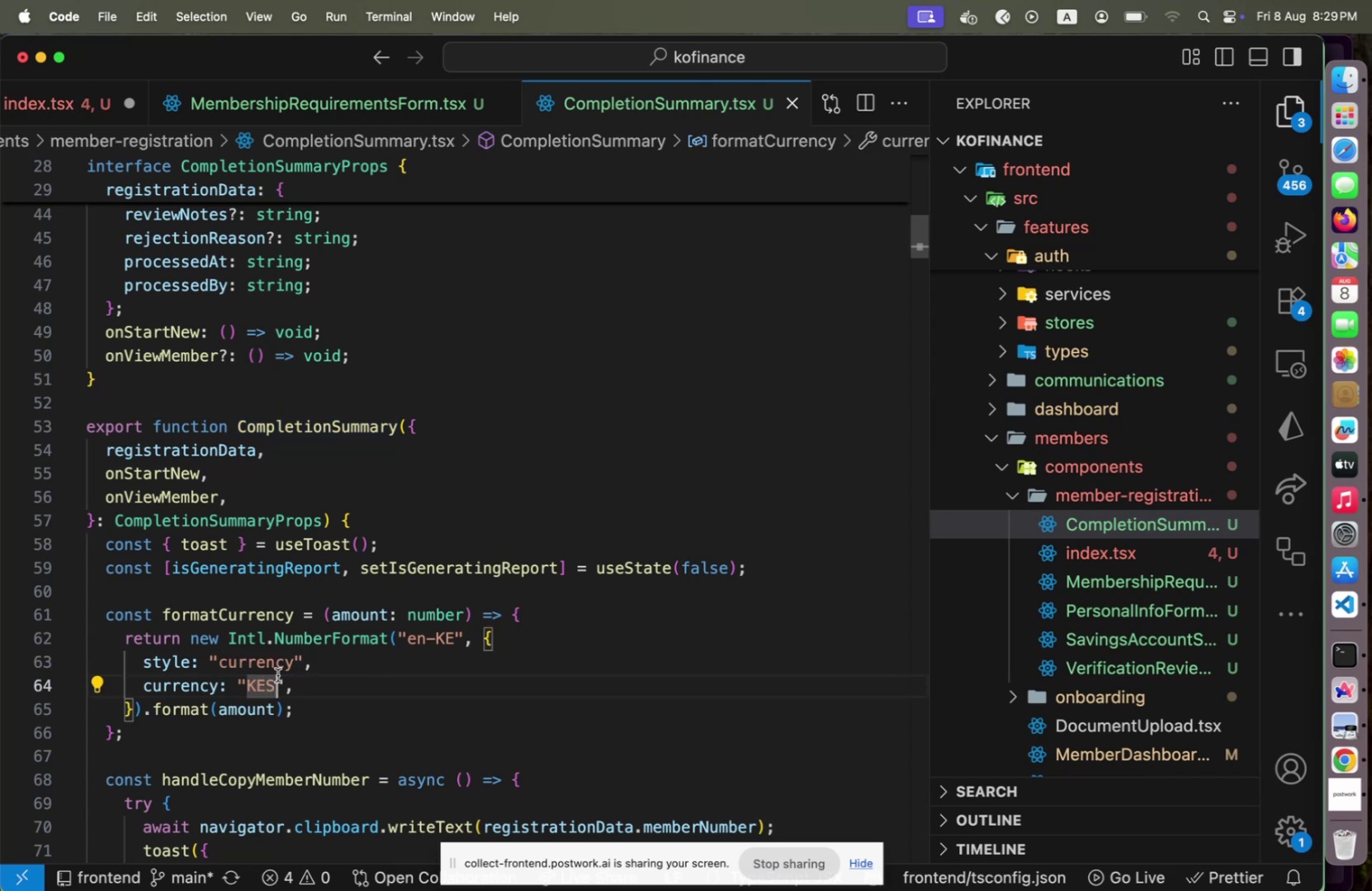 
key(Shift+ArrowLeft)
 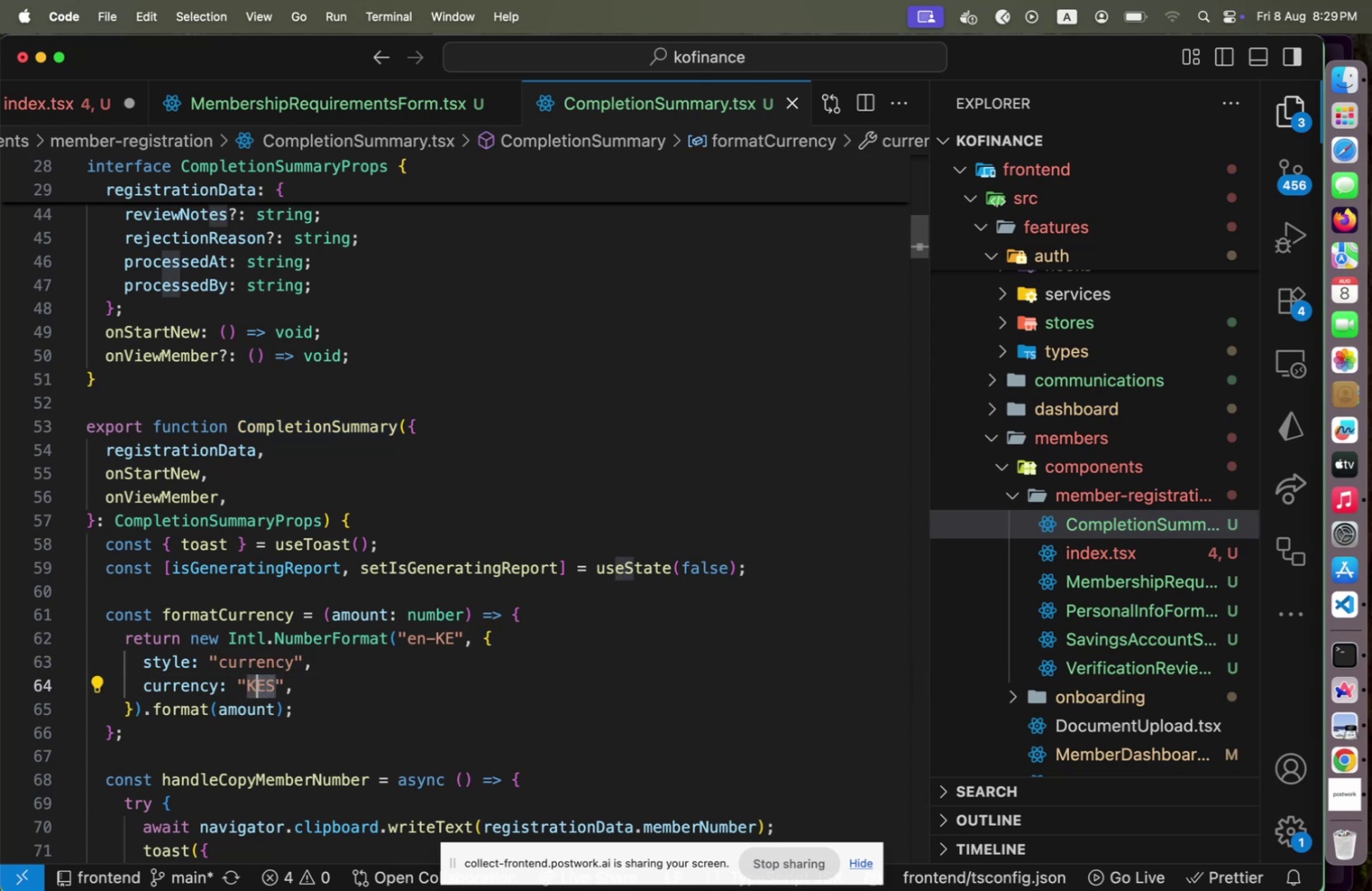 
key(Shift+ArrowLeft)
 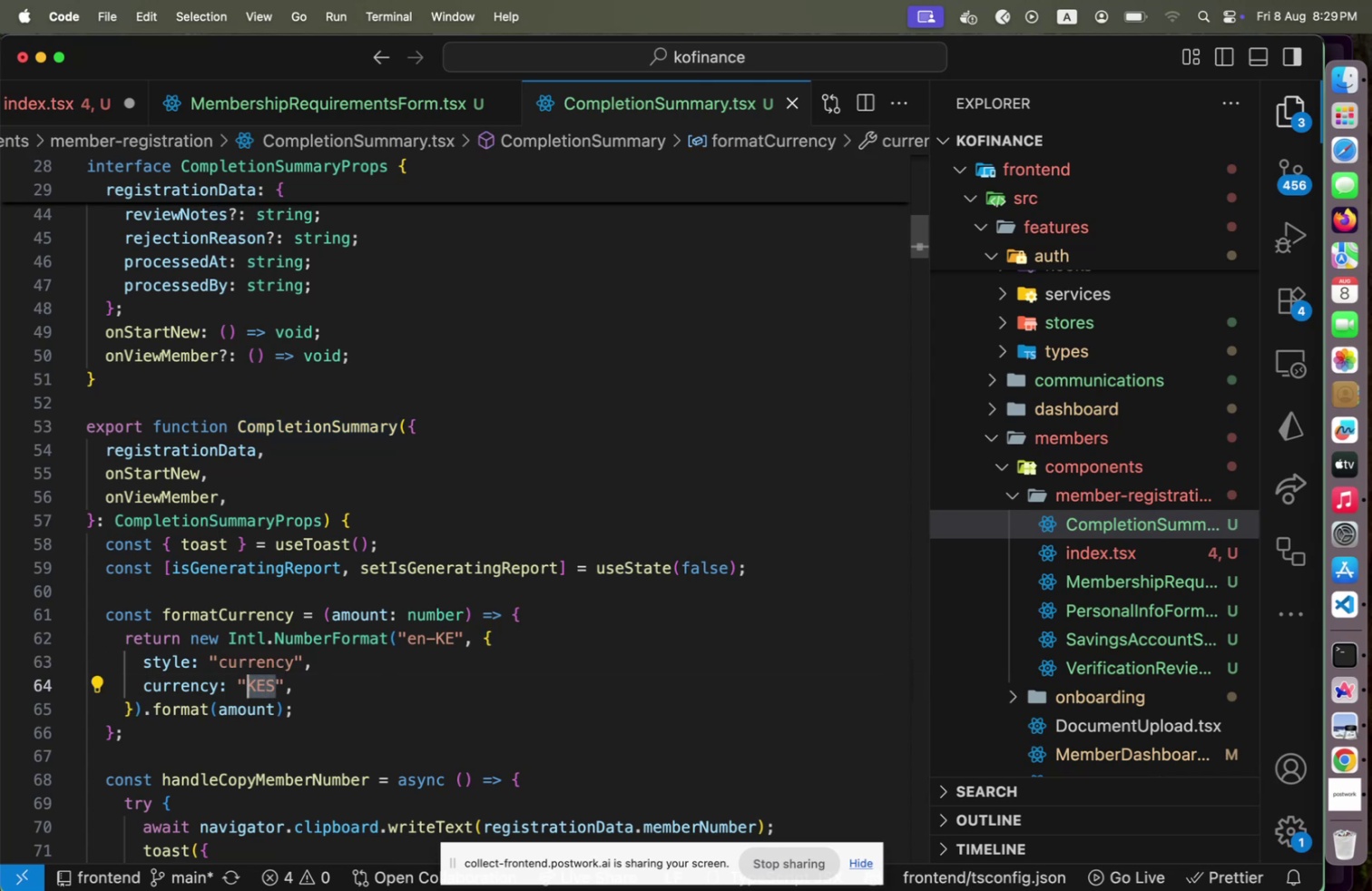 
key(Shift+ArrowLeft)
 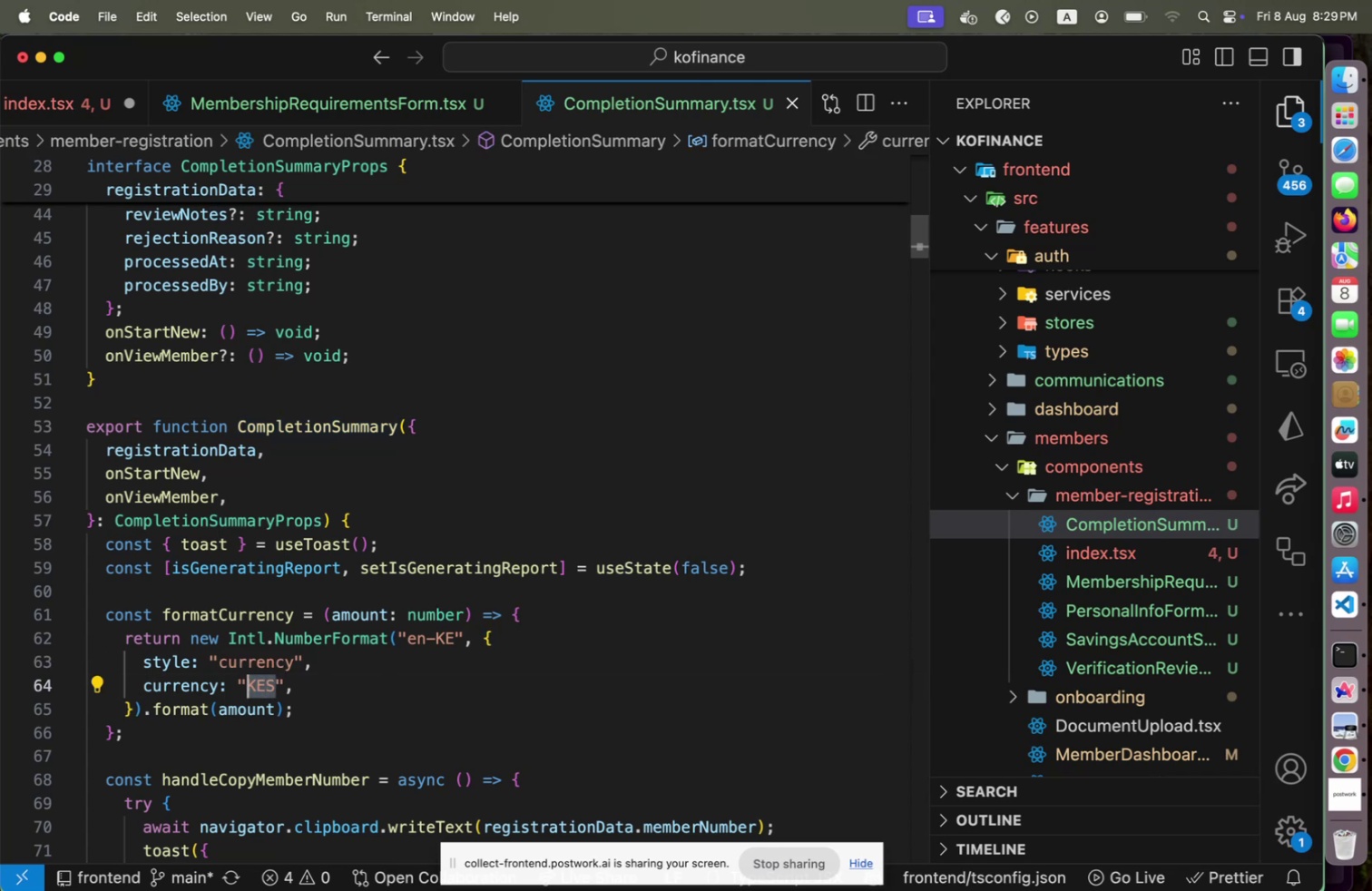 
type(ETB)
 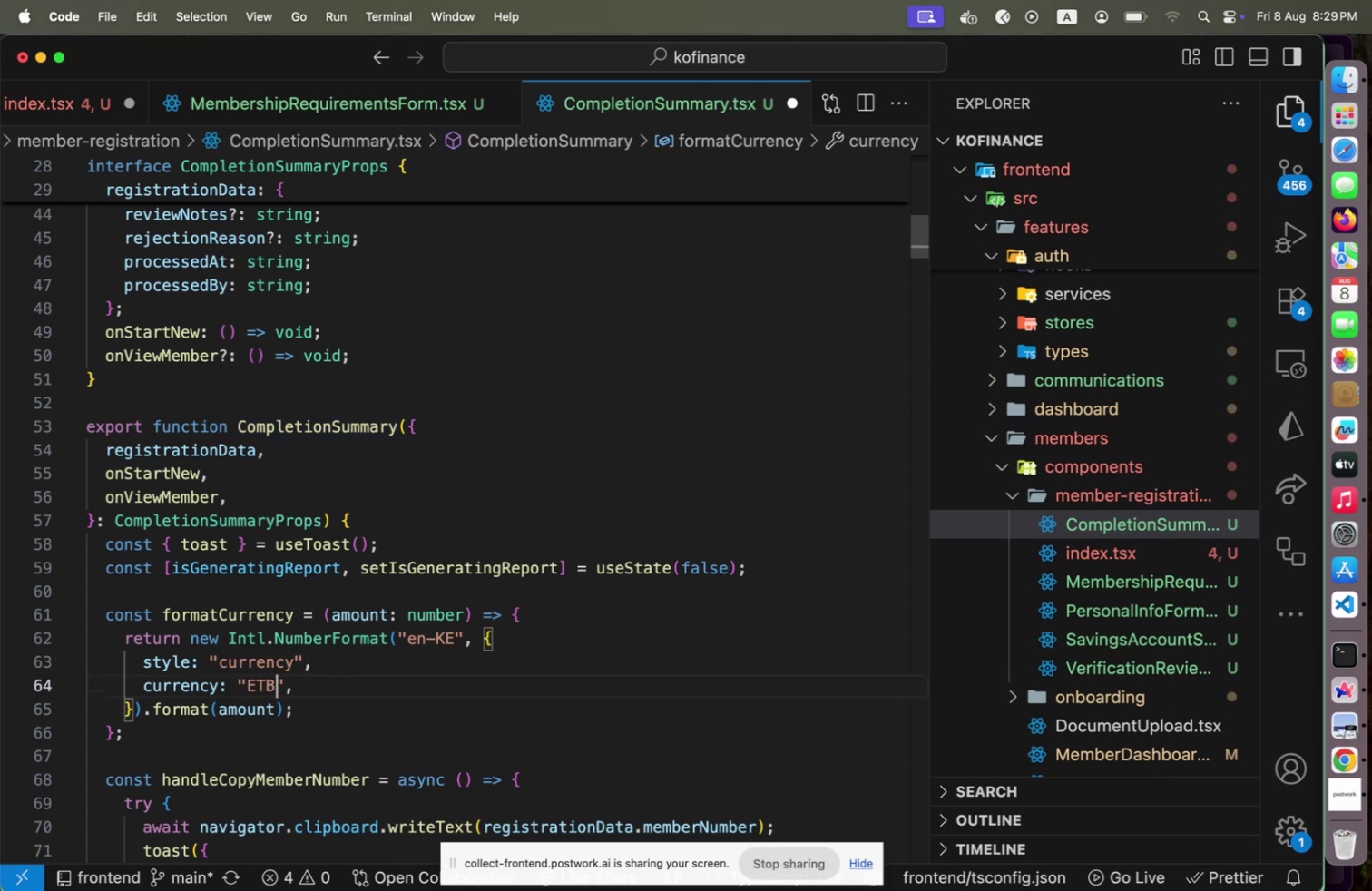 
key(ArrowUp)
 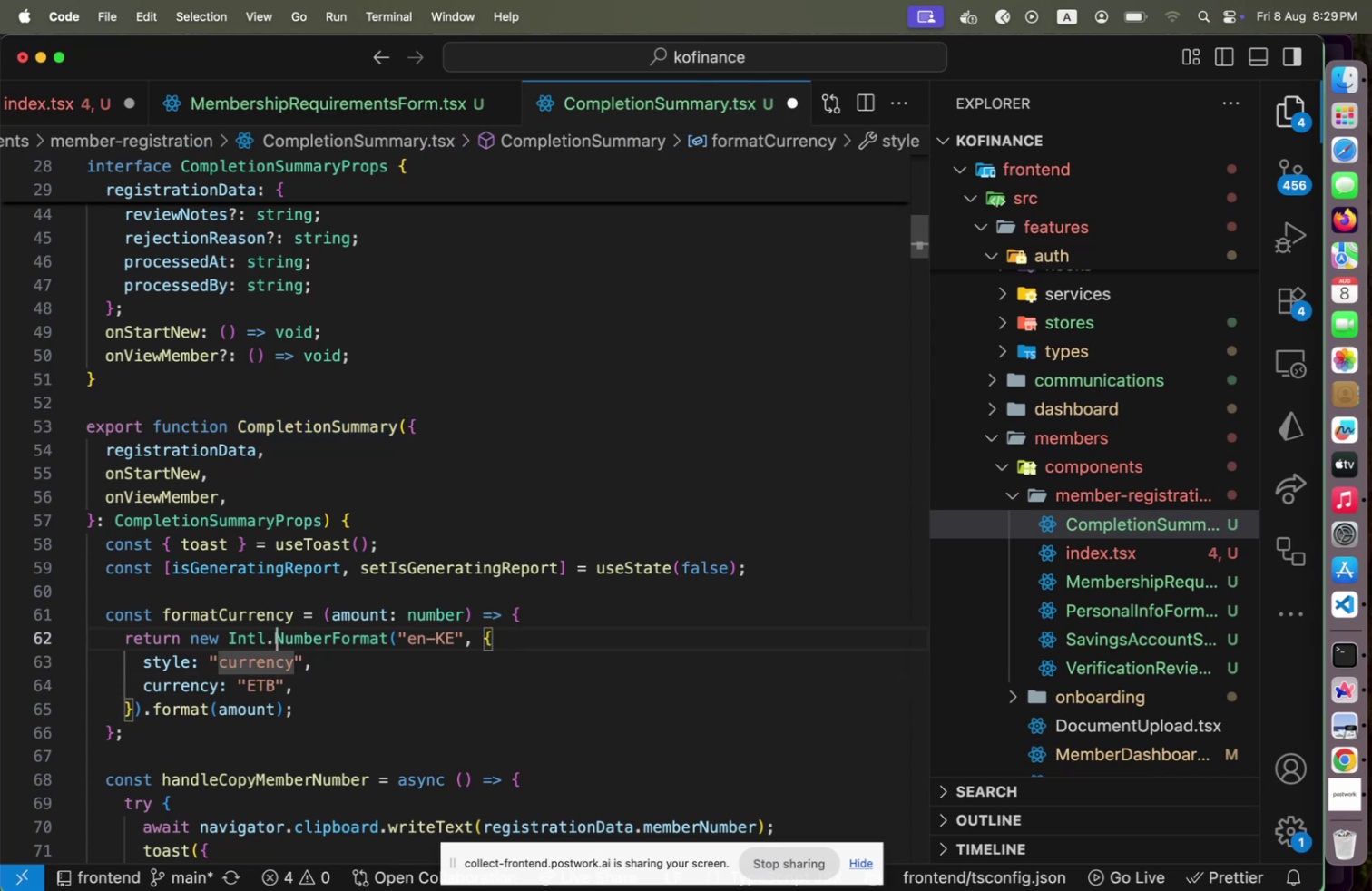 
key(ArrowUp)
 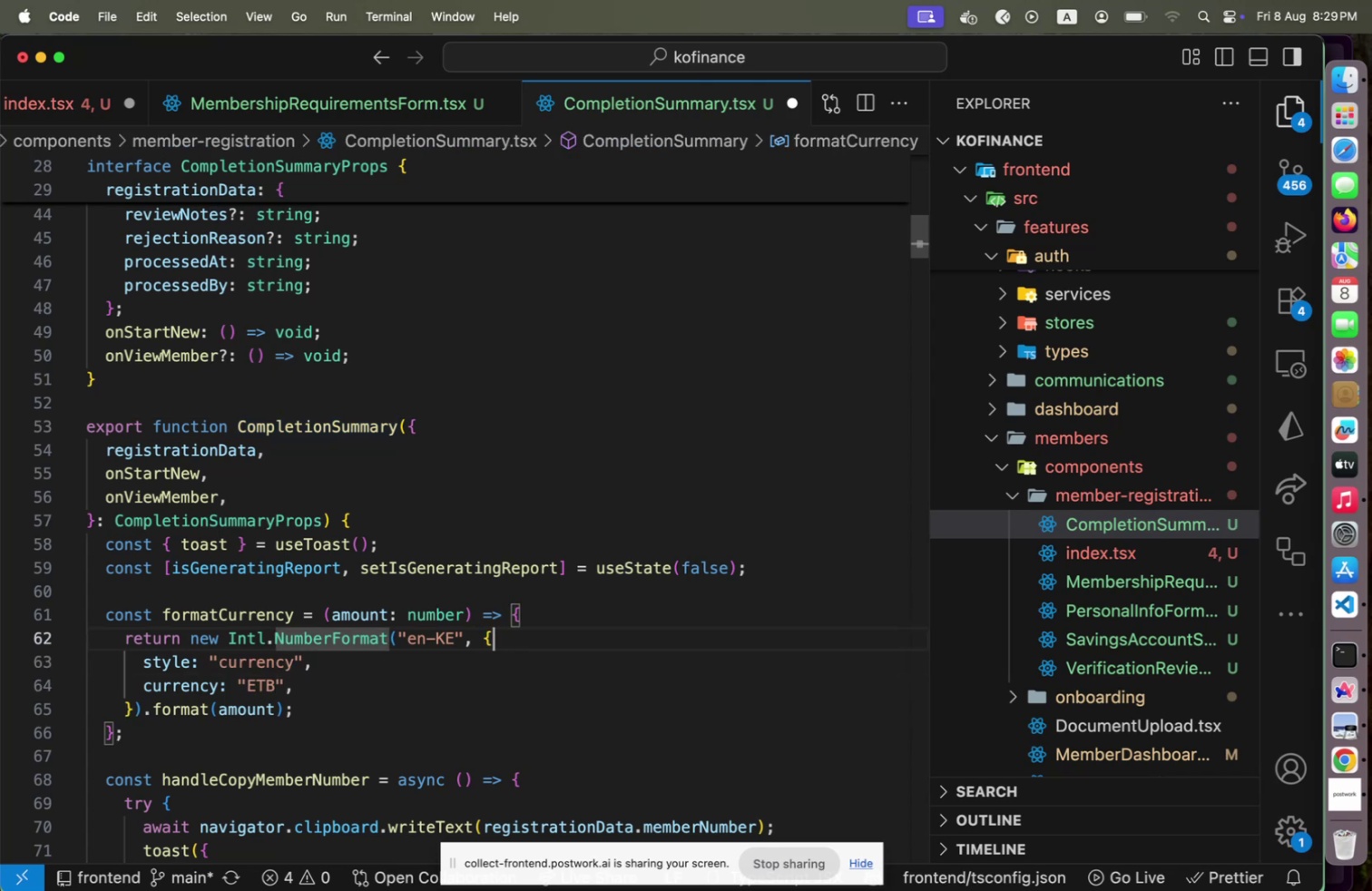 
key(End)
 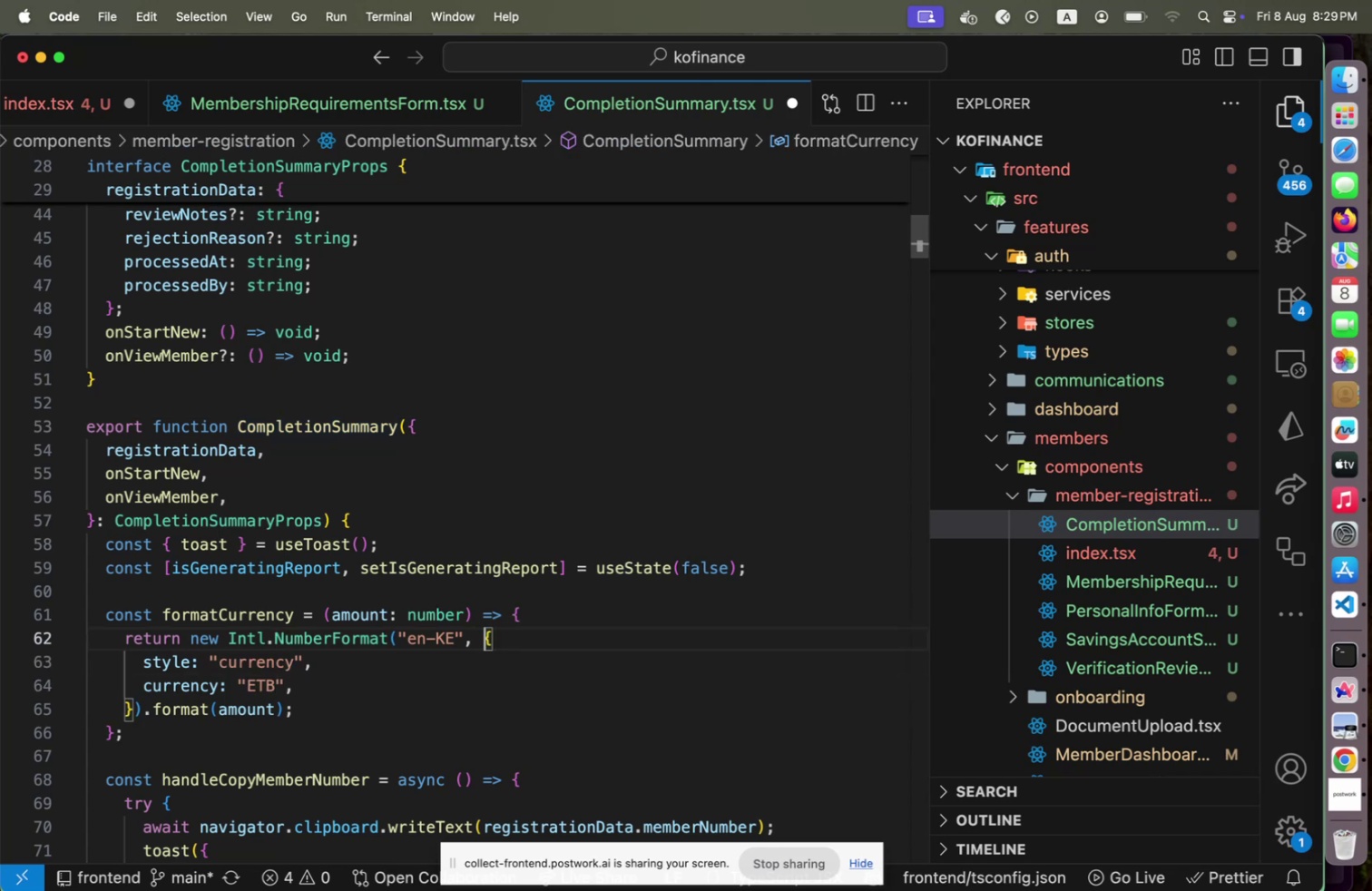 
hold_key(key=ArrowLeft, duration=0.74)
 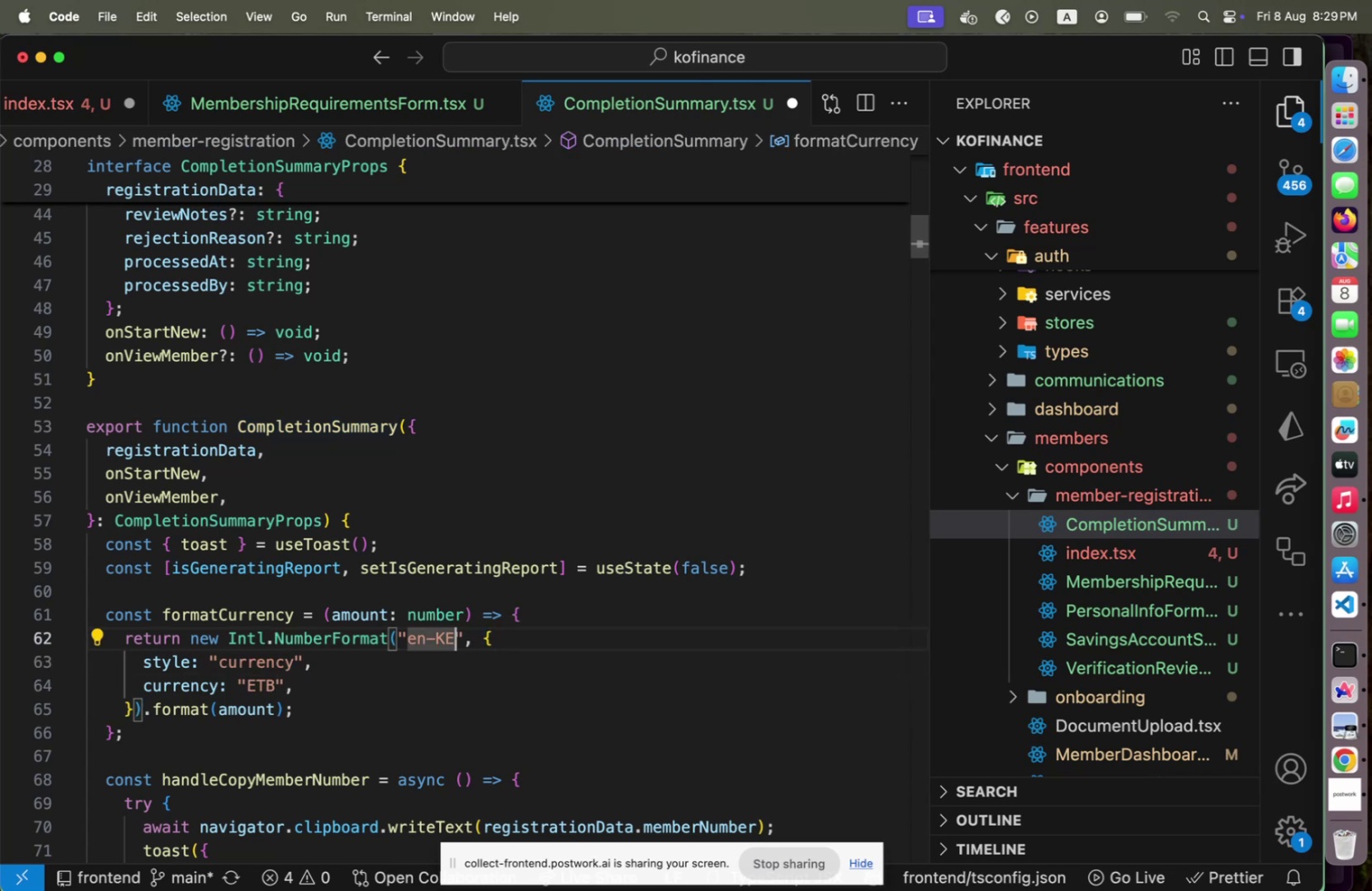 
key(Shift+ArrowLeft)
 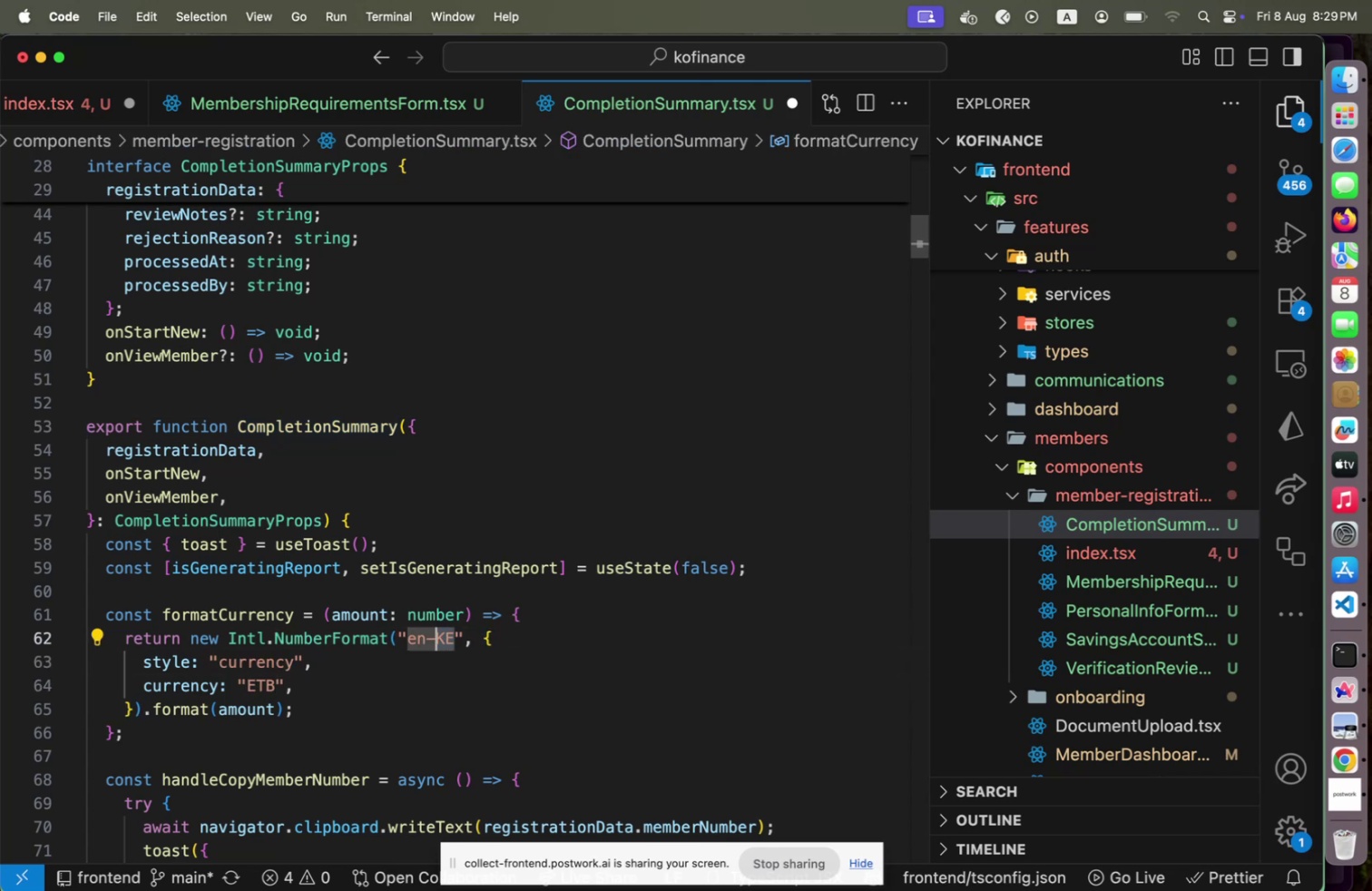 
key(Shift+ArrowLeft)
 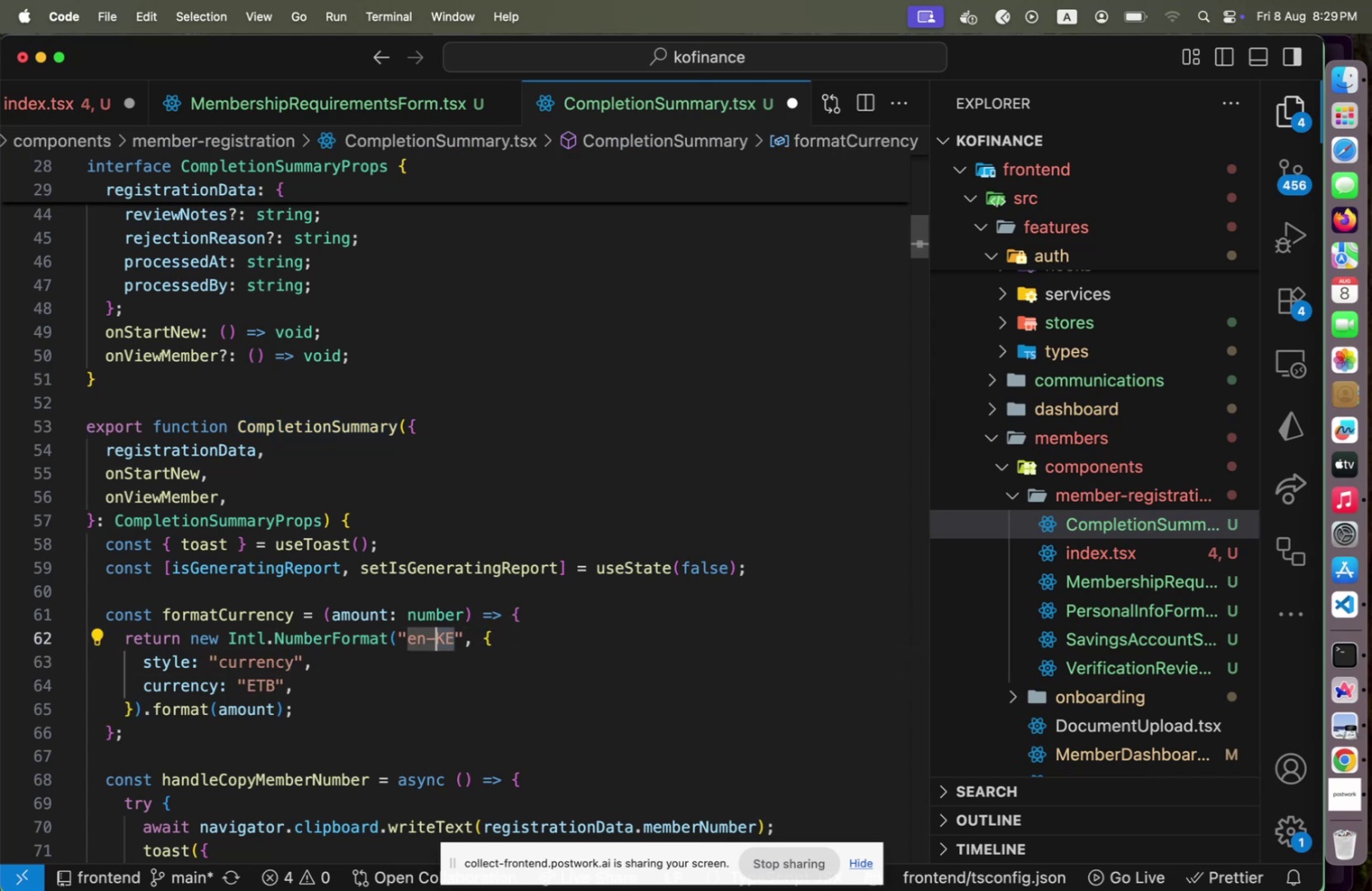 
type(ET)
 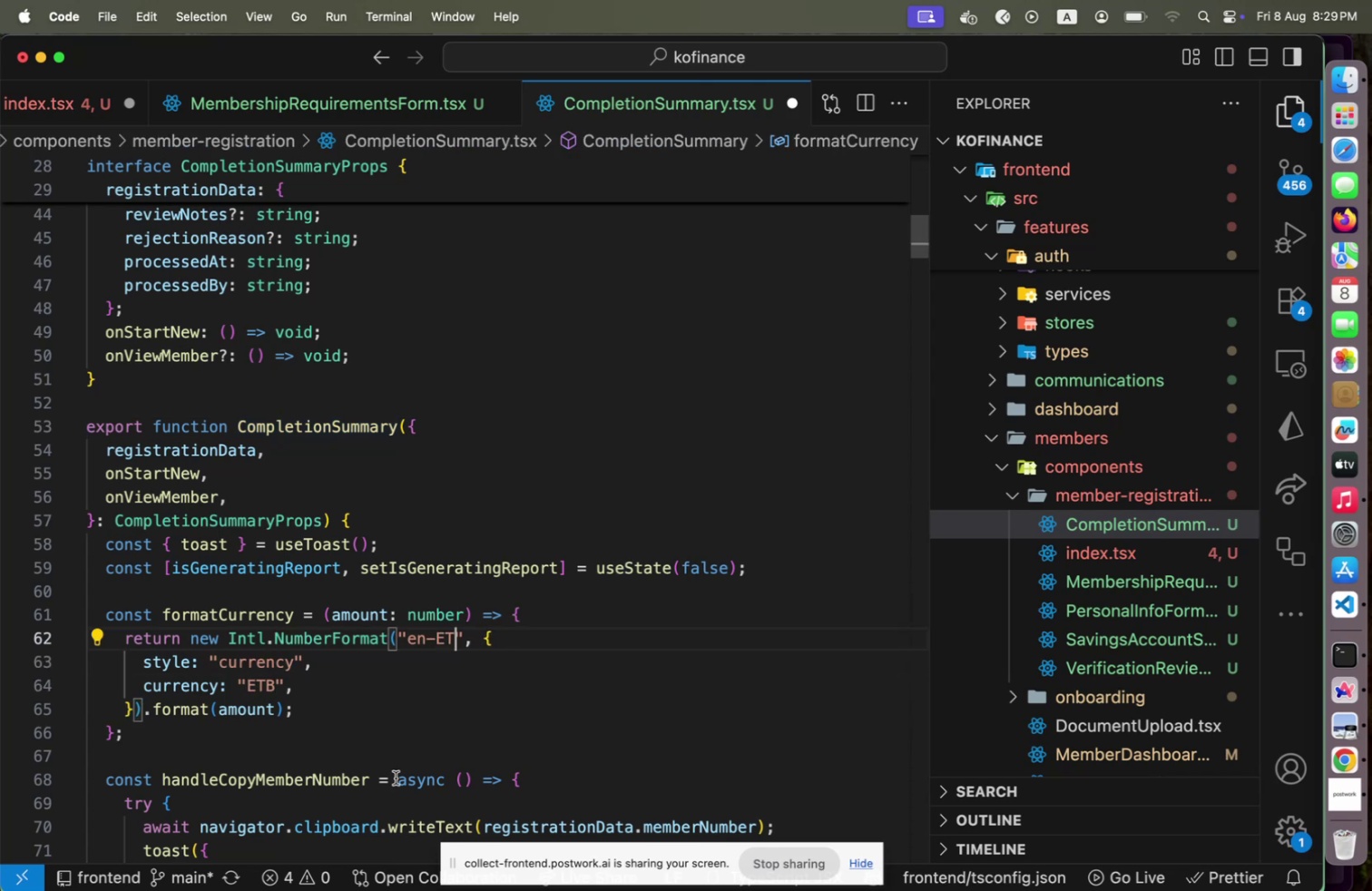 
scroll: coordinate [408, 766], scroll_direction: down, amount: 24.0
 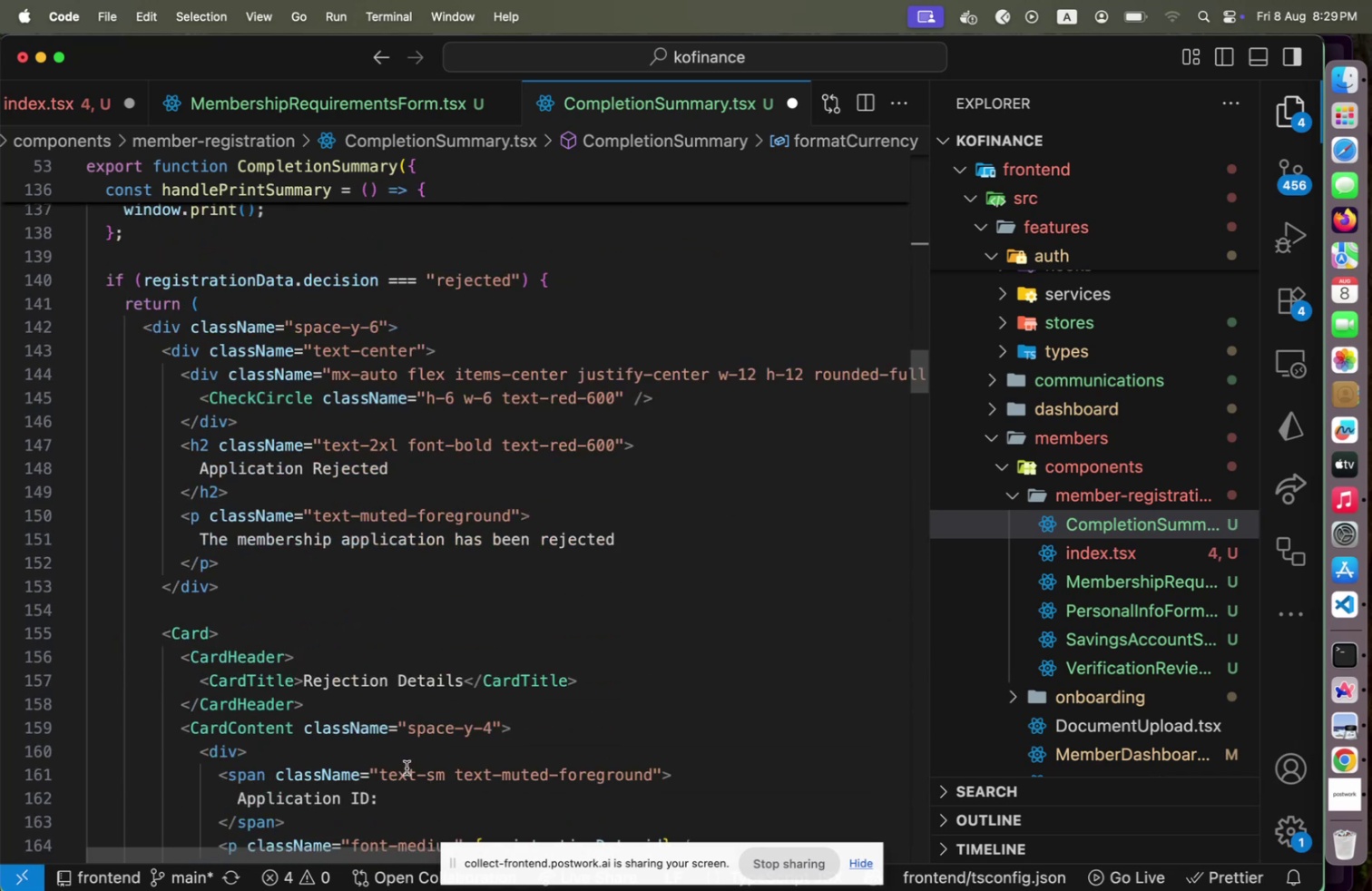 
scroll: coordinate [407, 767], scroll_direction: down, amount: 1.0
 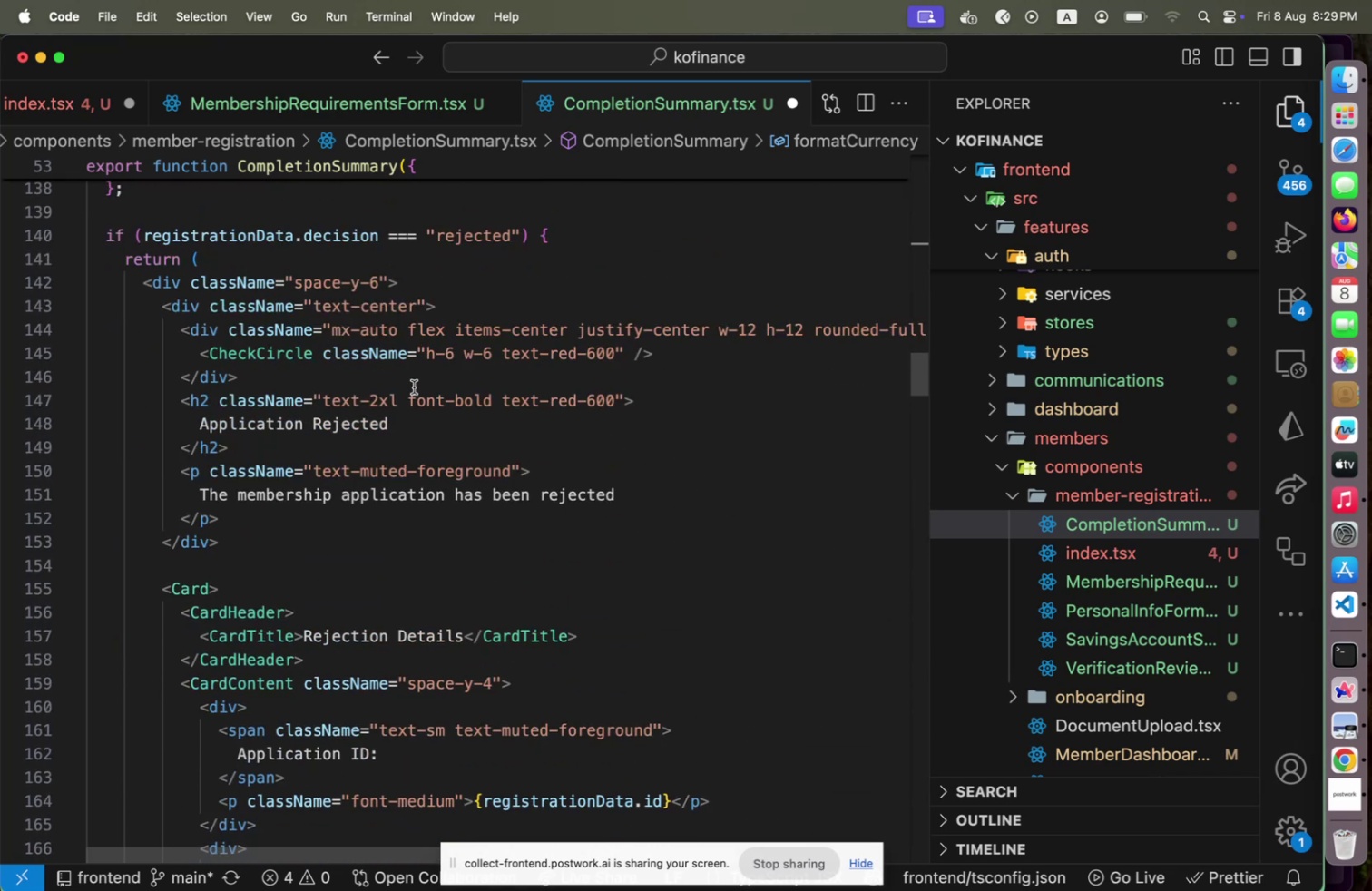 
scroll: coordinate [413, 495], scroll_direction: up, amount: 1.0
 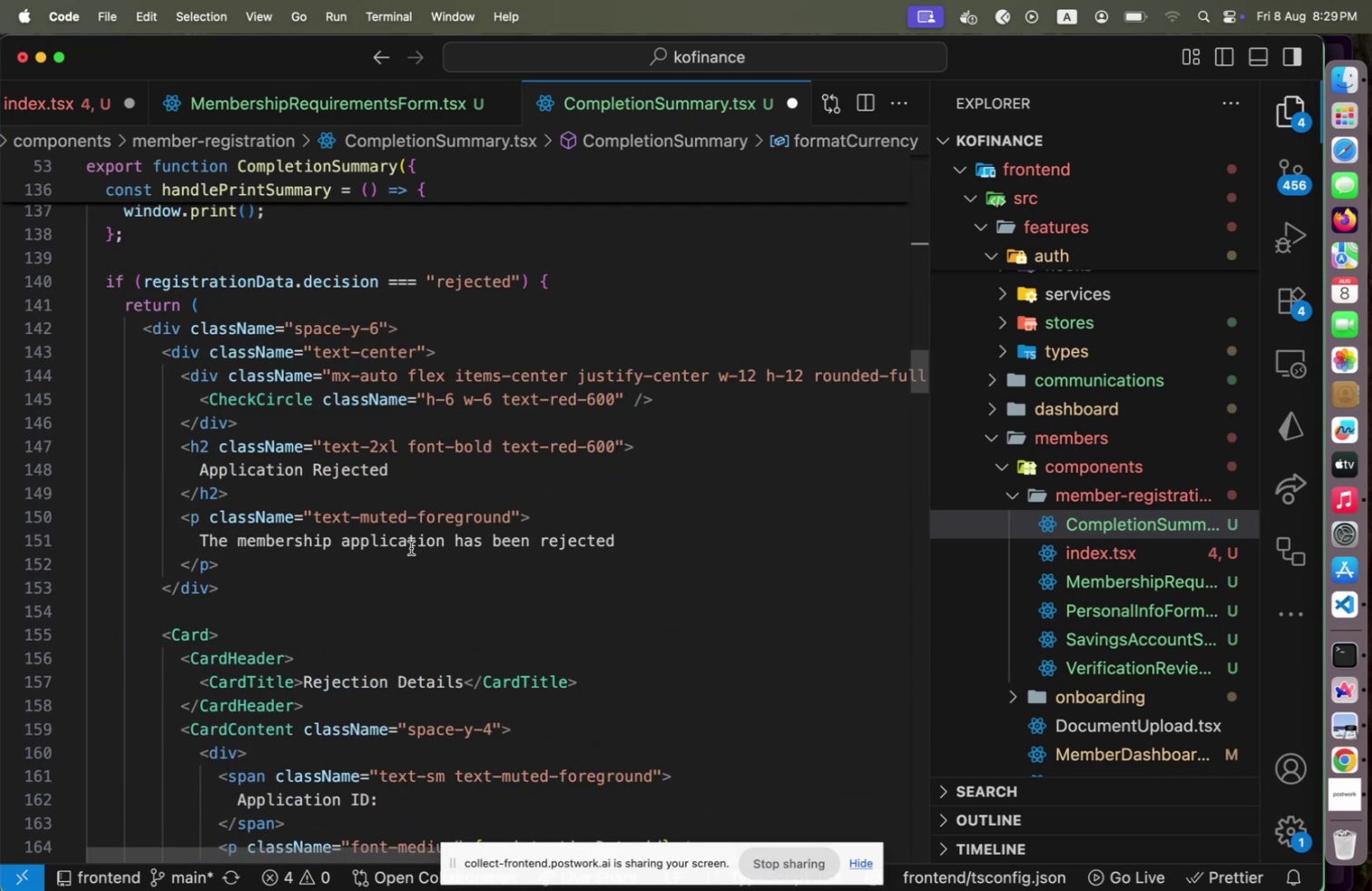 
scroll: coordinate [411, 547], scroll_direction: down, amount: 33.0
 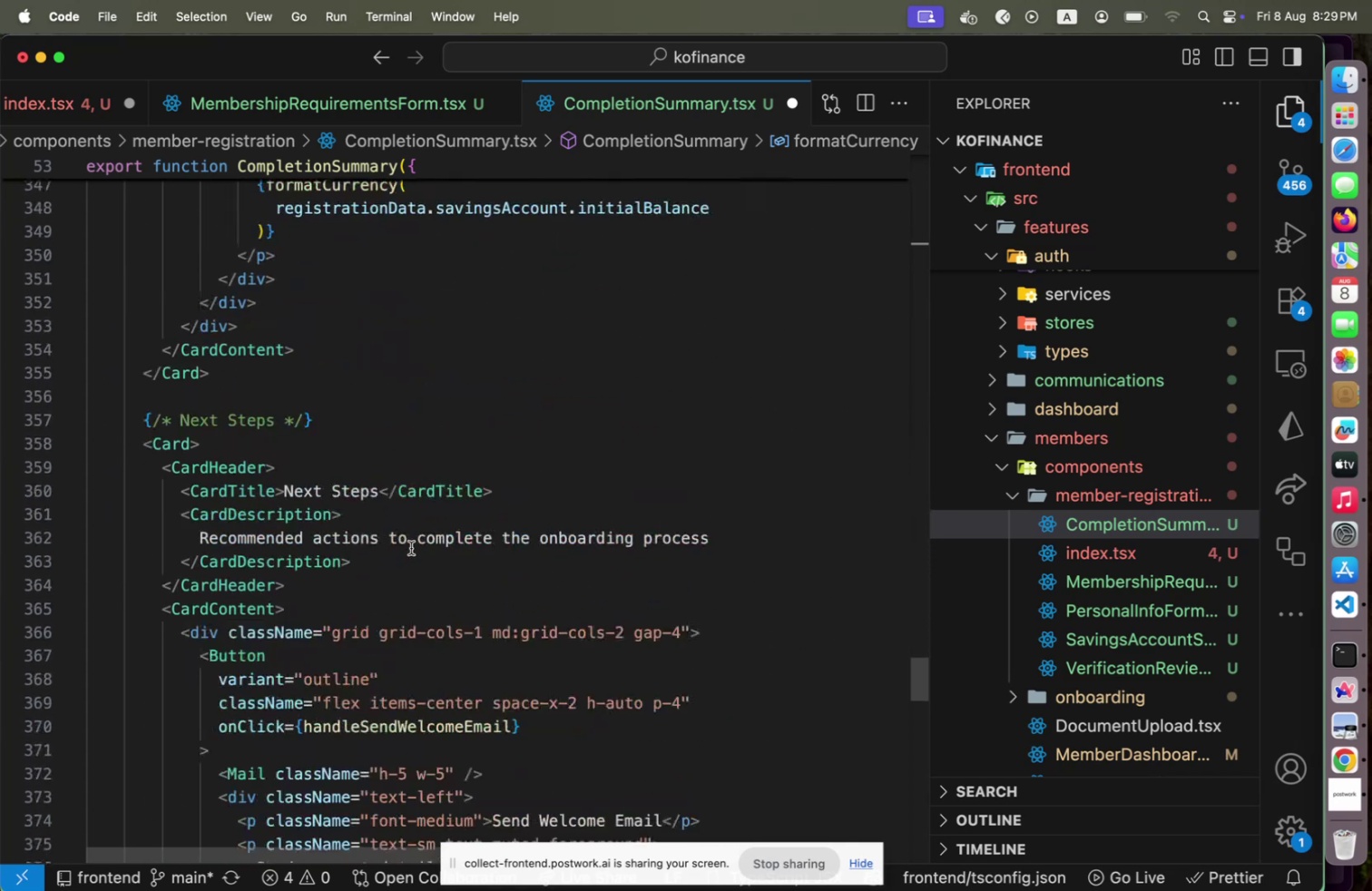 
scroll: coordinate [410, 547], scroll_direction: up, amount: 12.0
 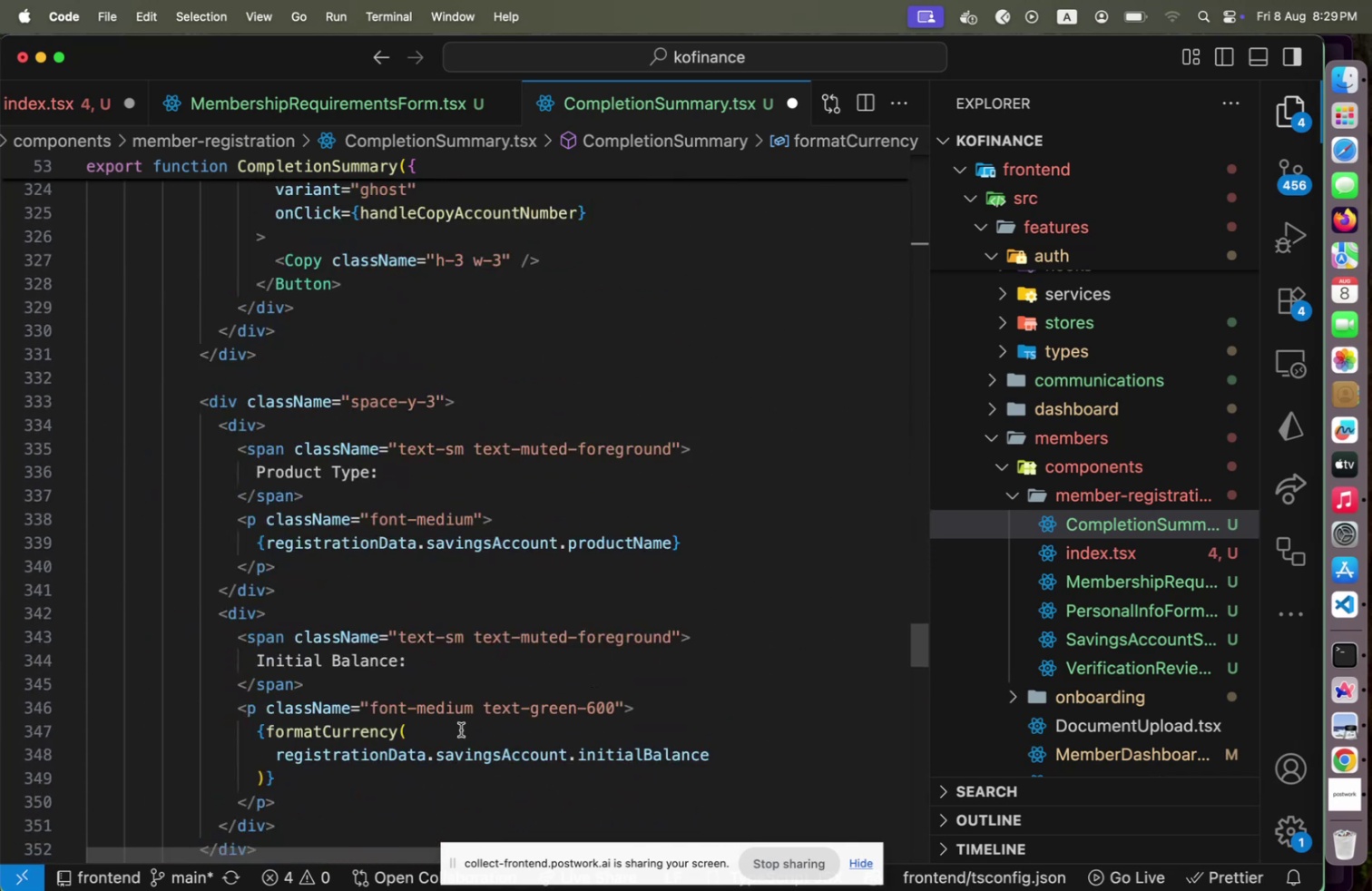 
left_click([358, 744])
 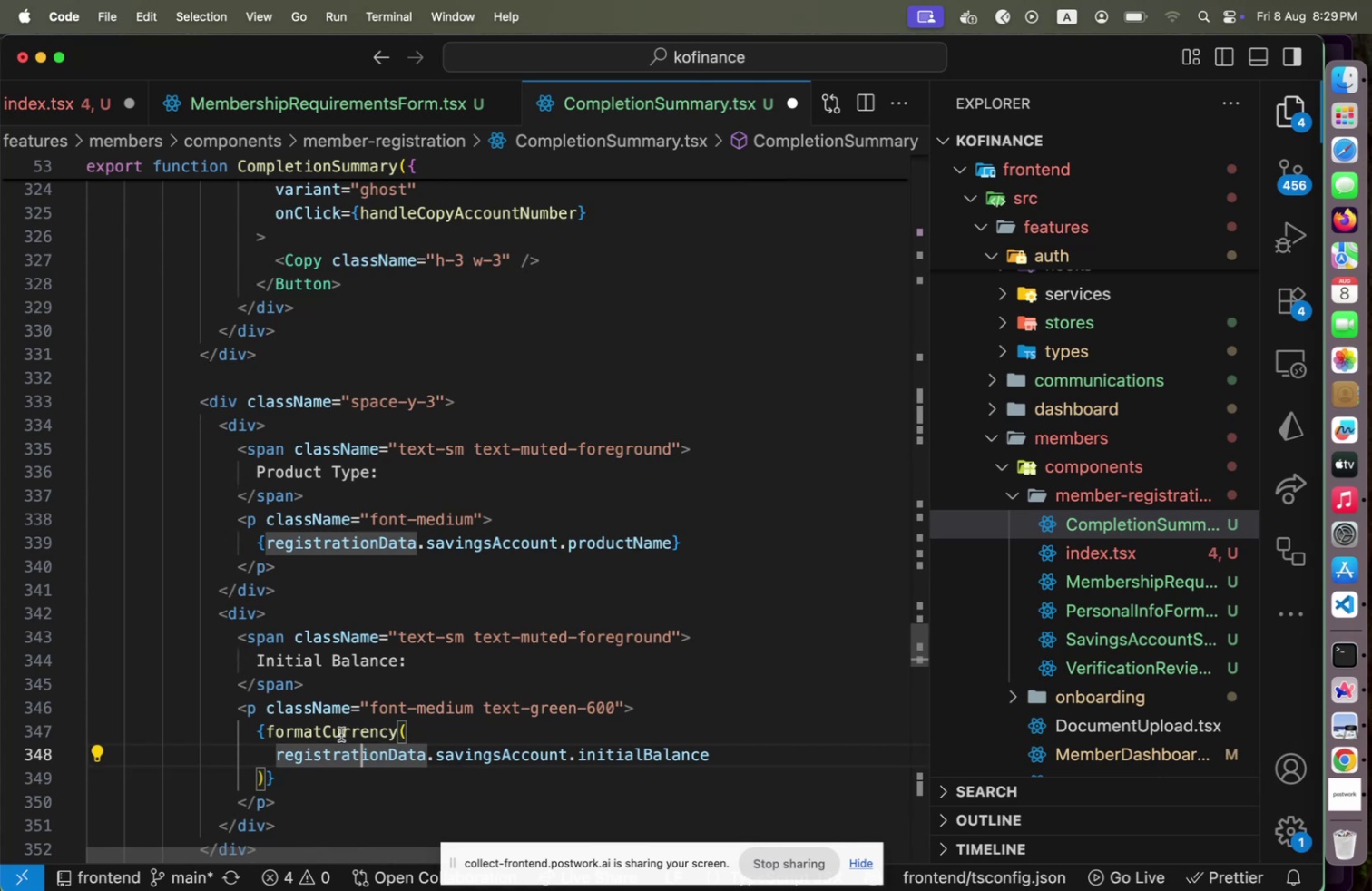 
left_click([341, 732])
 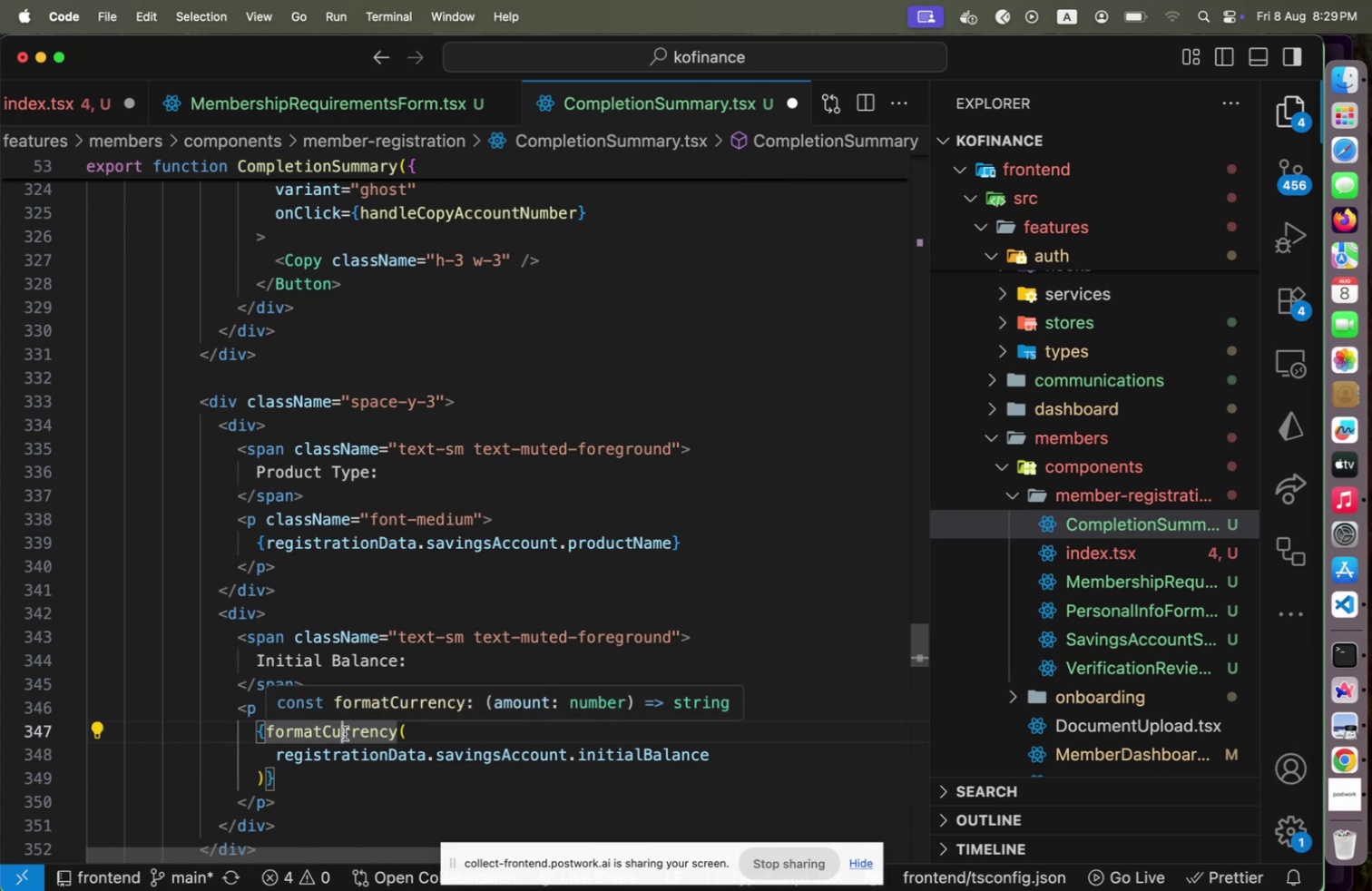 
scroll: coordinate [346, 732], scroll_direction: down, amount: 22.0
 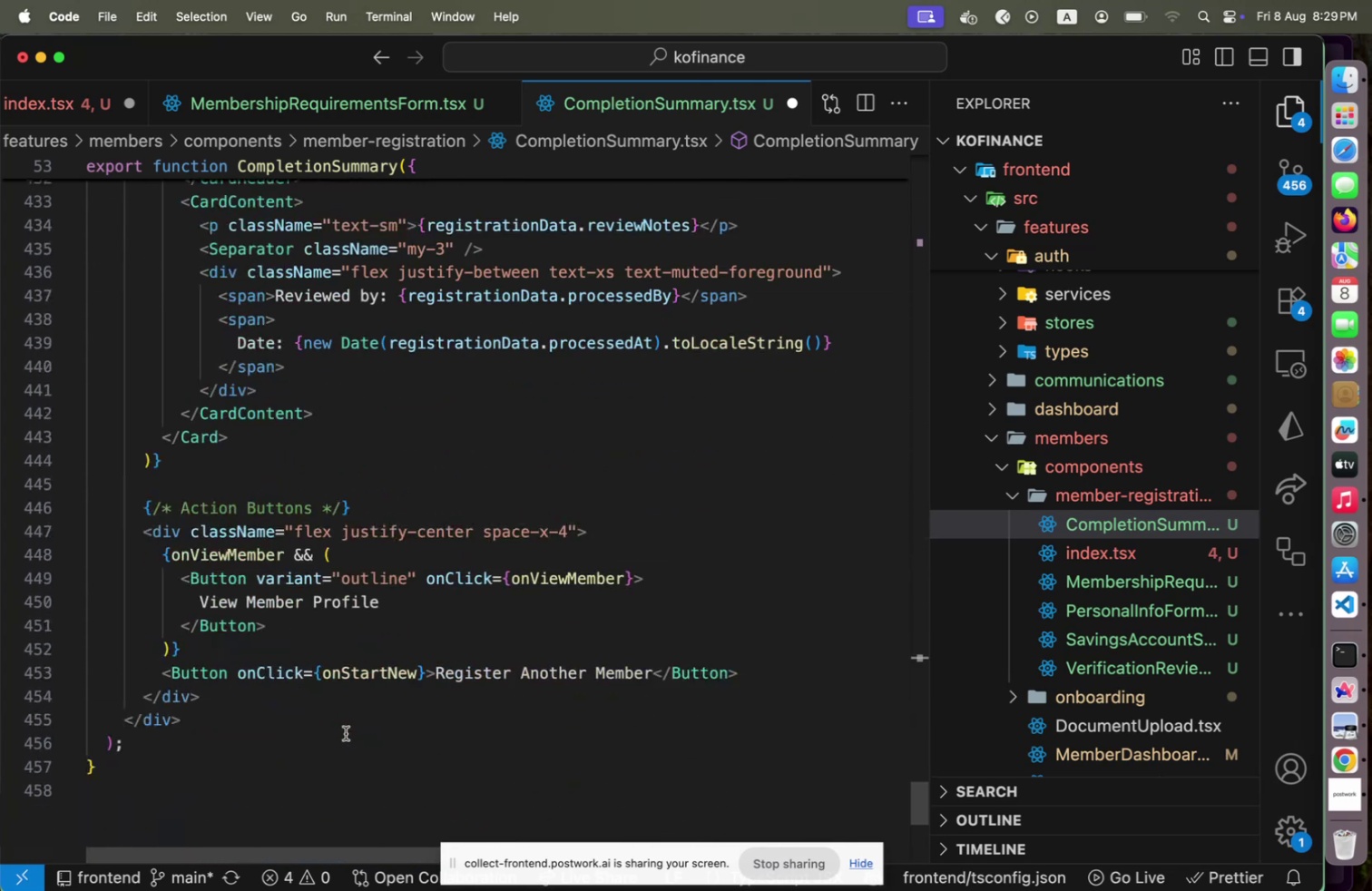 
key(Meta+S)
 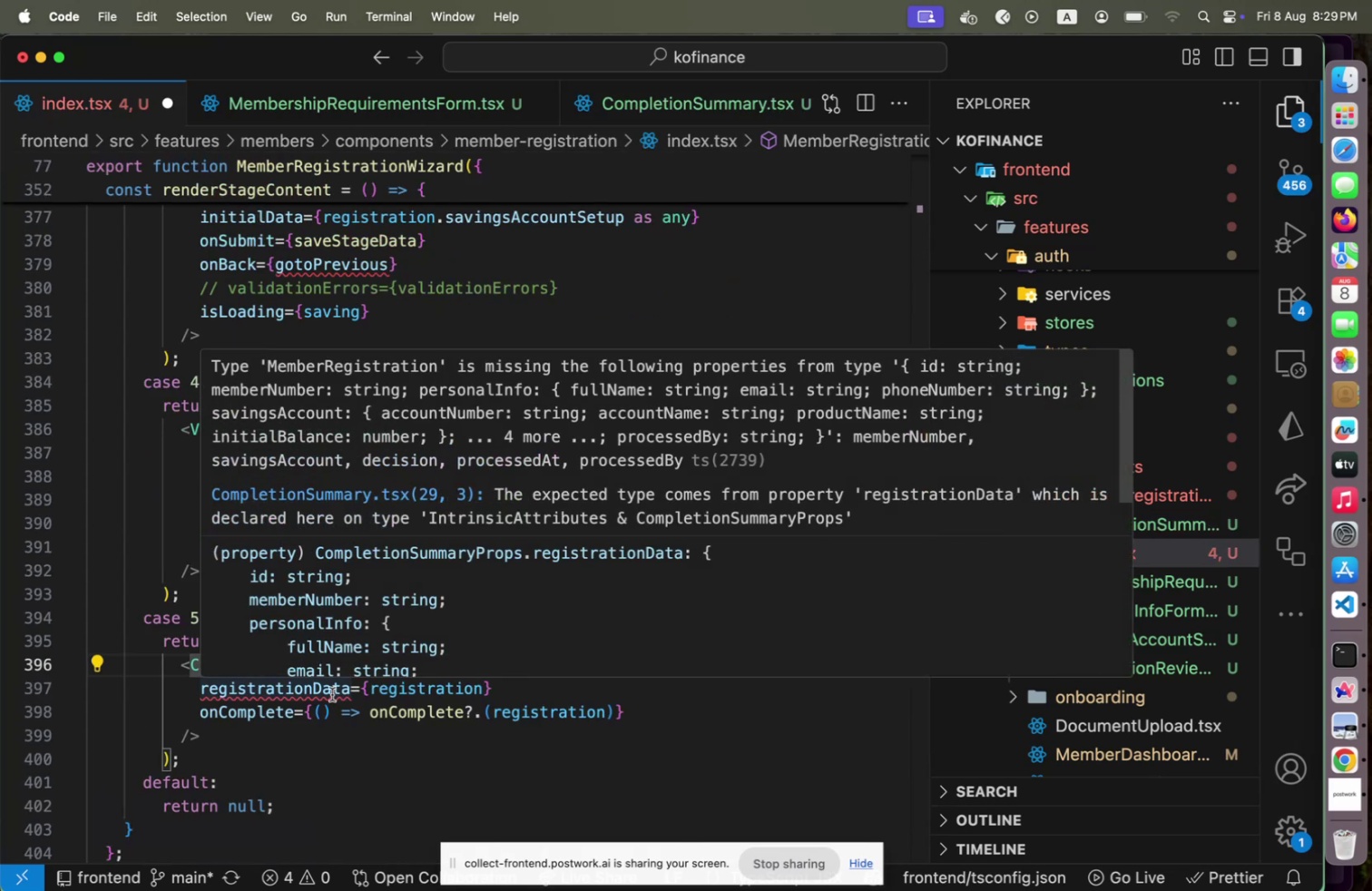 
wait(8.29)
 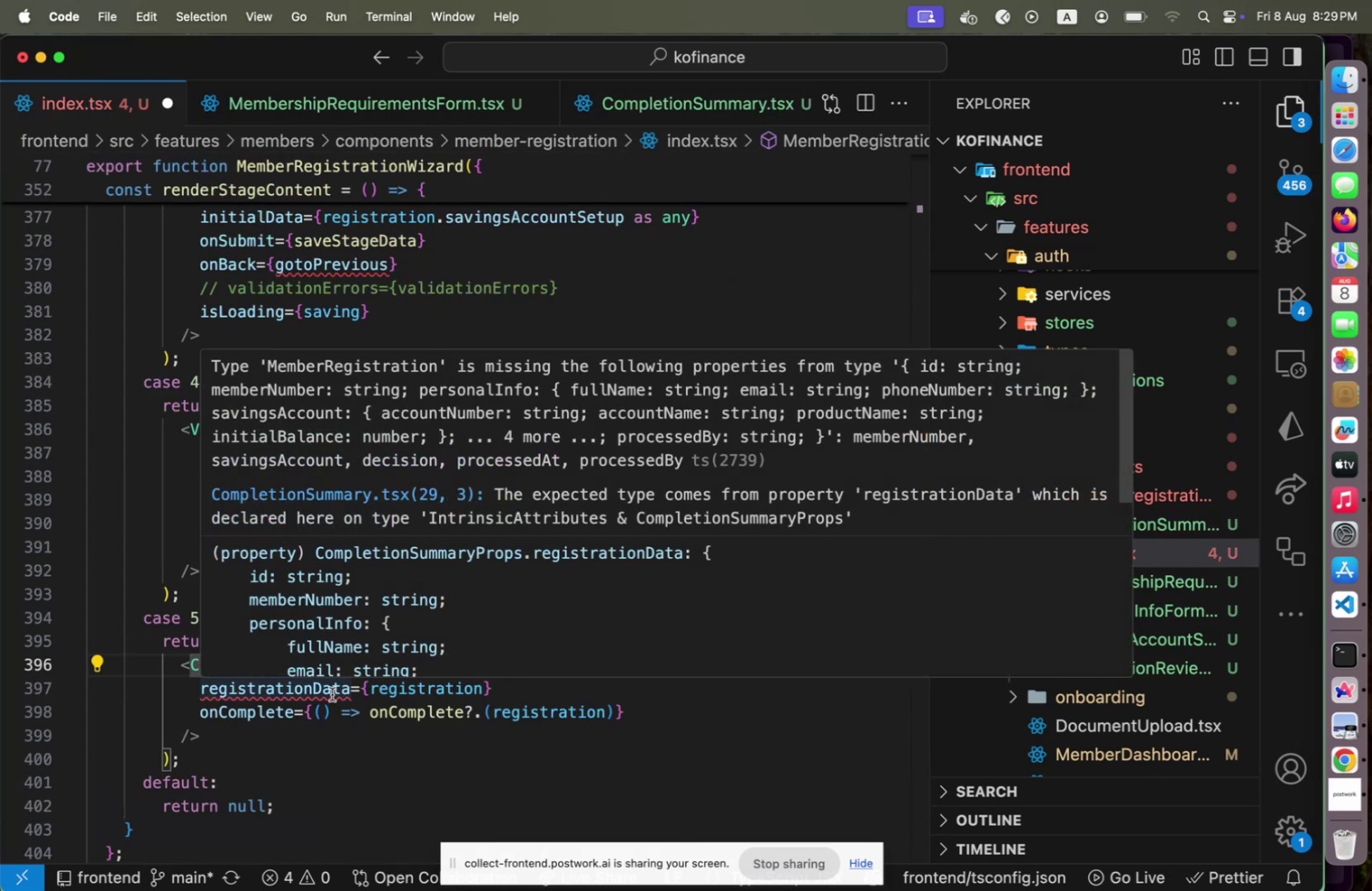 
mouse_move([340, 667])
 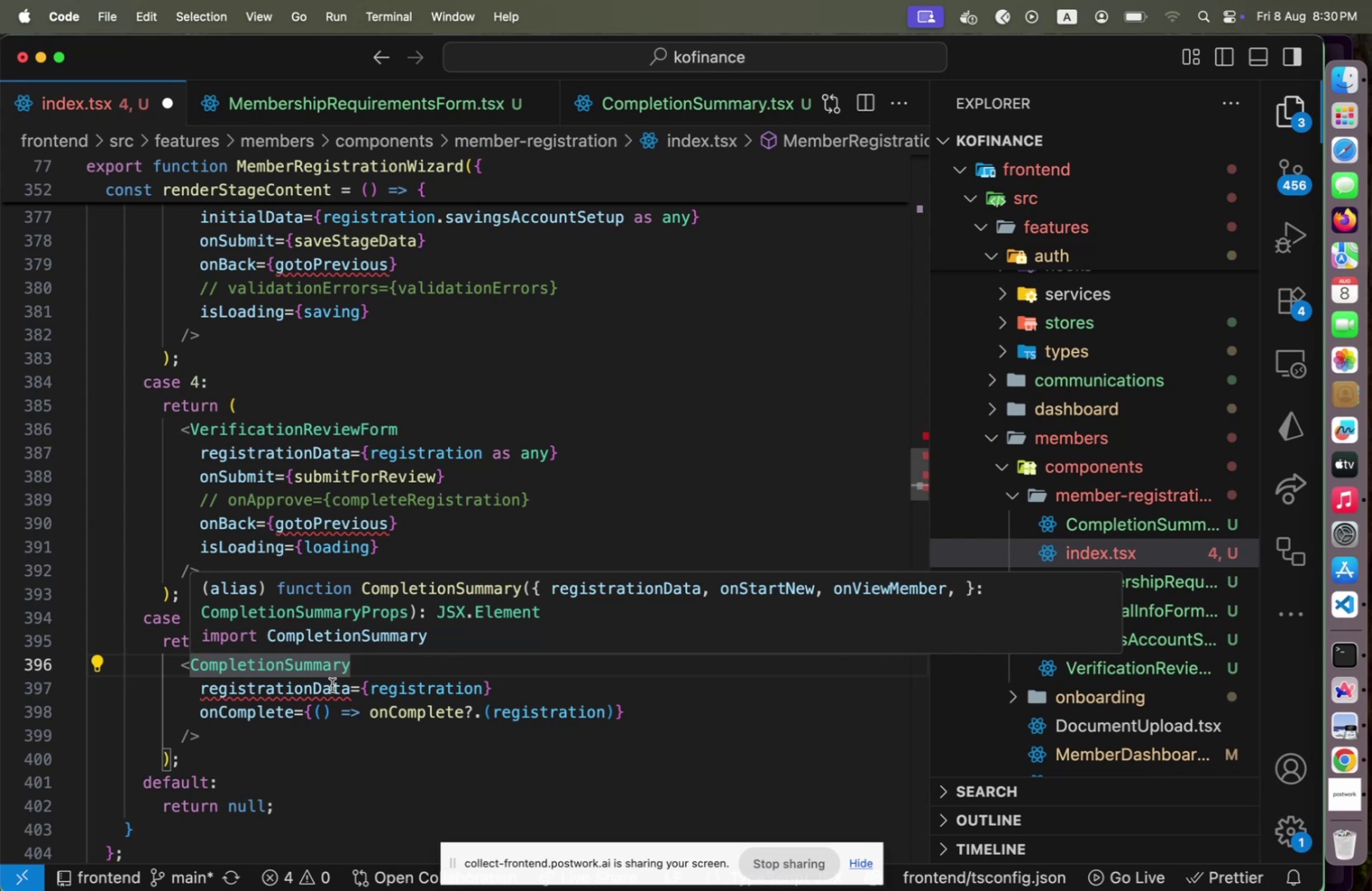 
mouse_move([359, 684])
 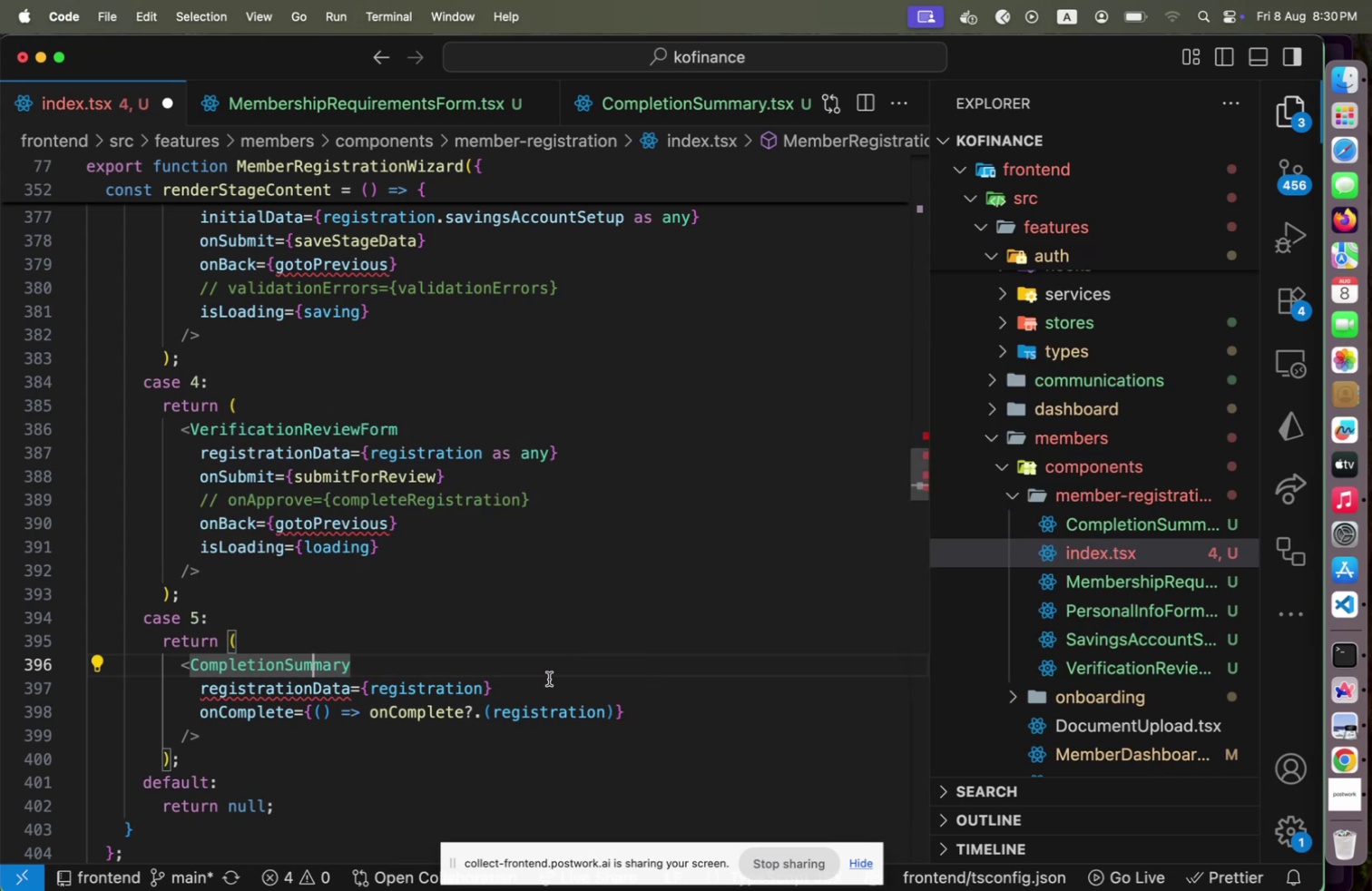 
left_click([546, 680])
 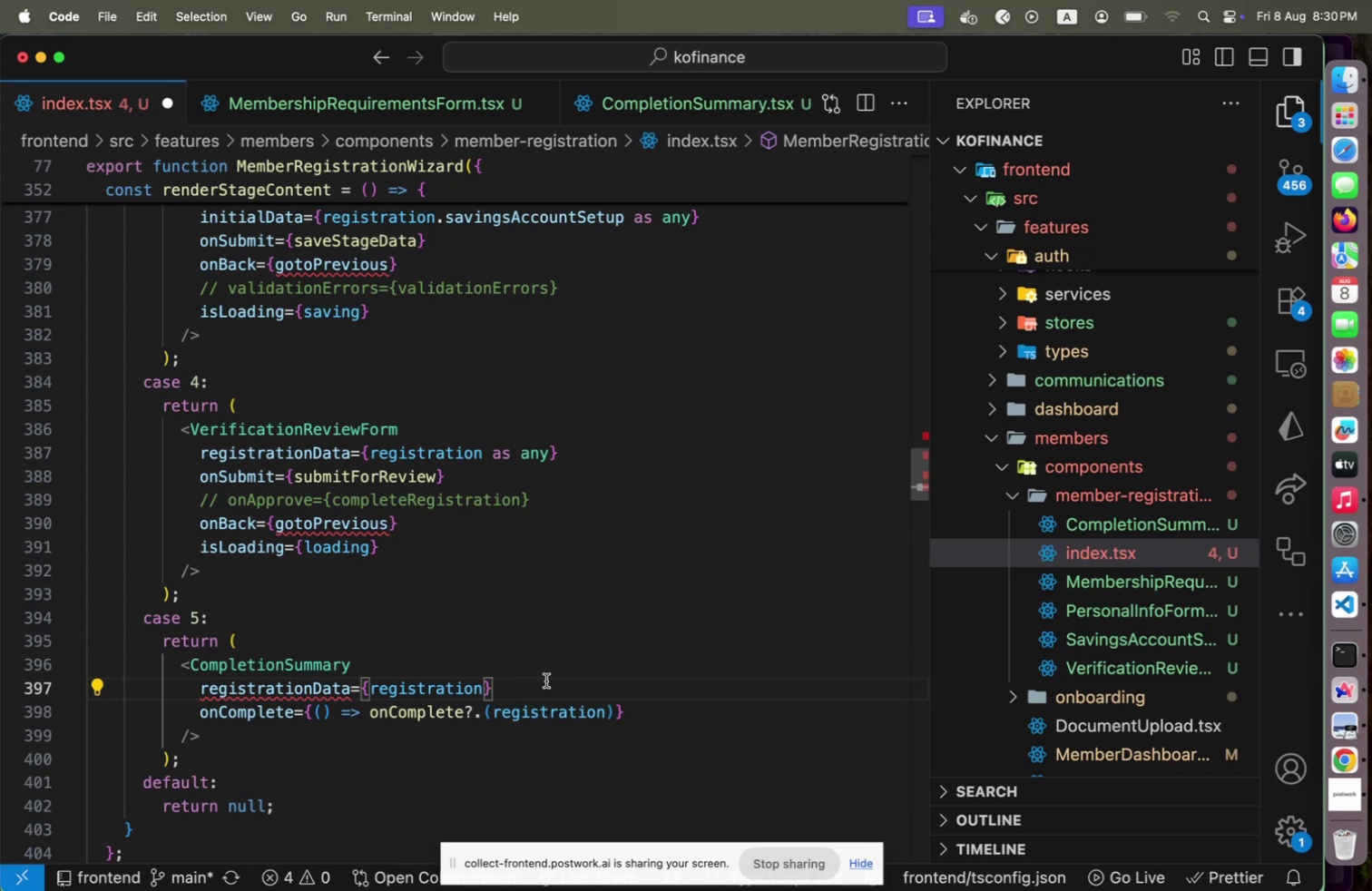 
key(Enter)
 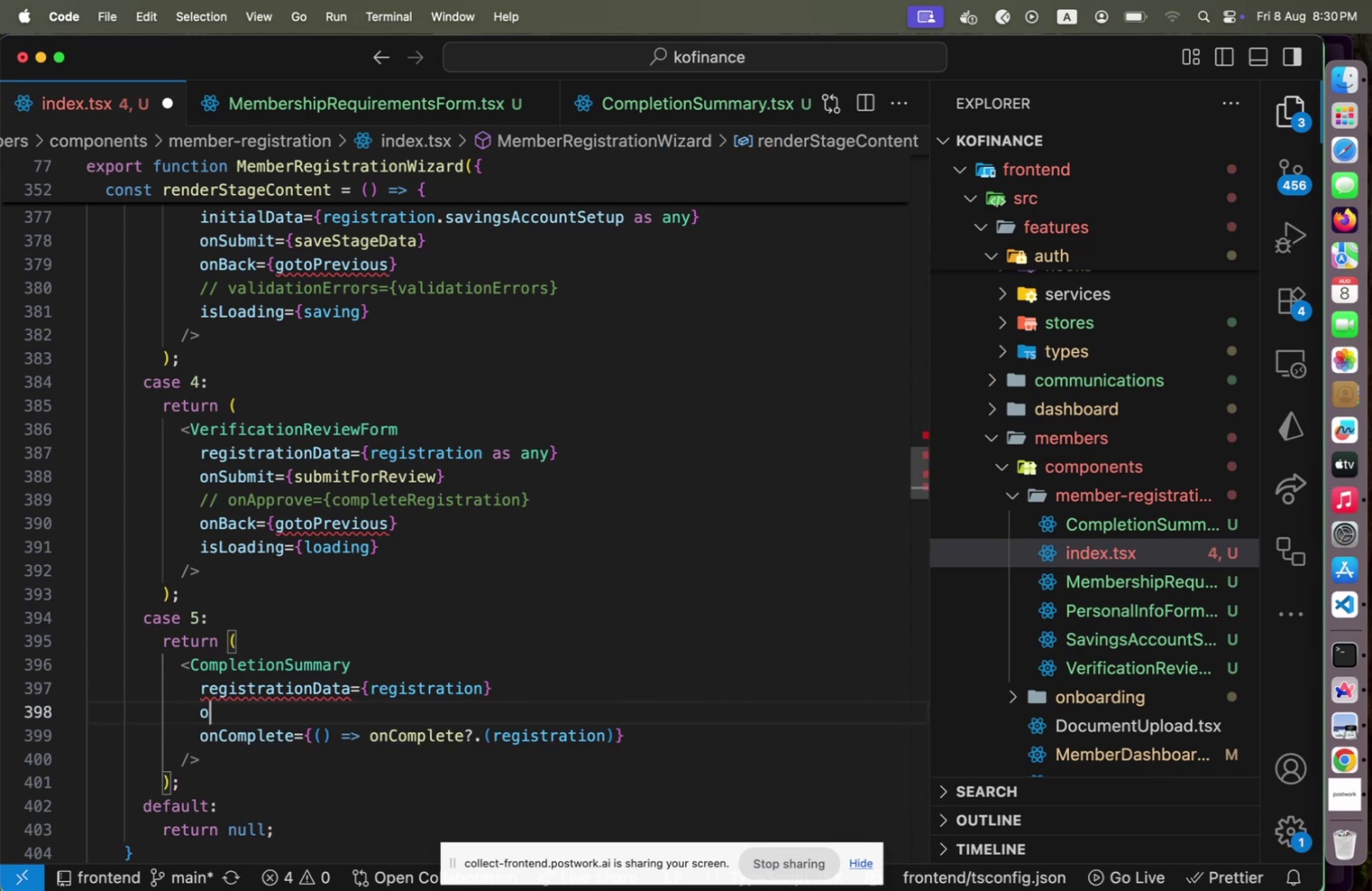 
type(onV)
 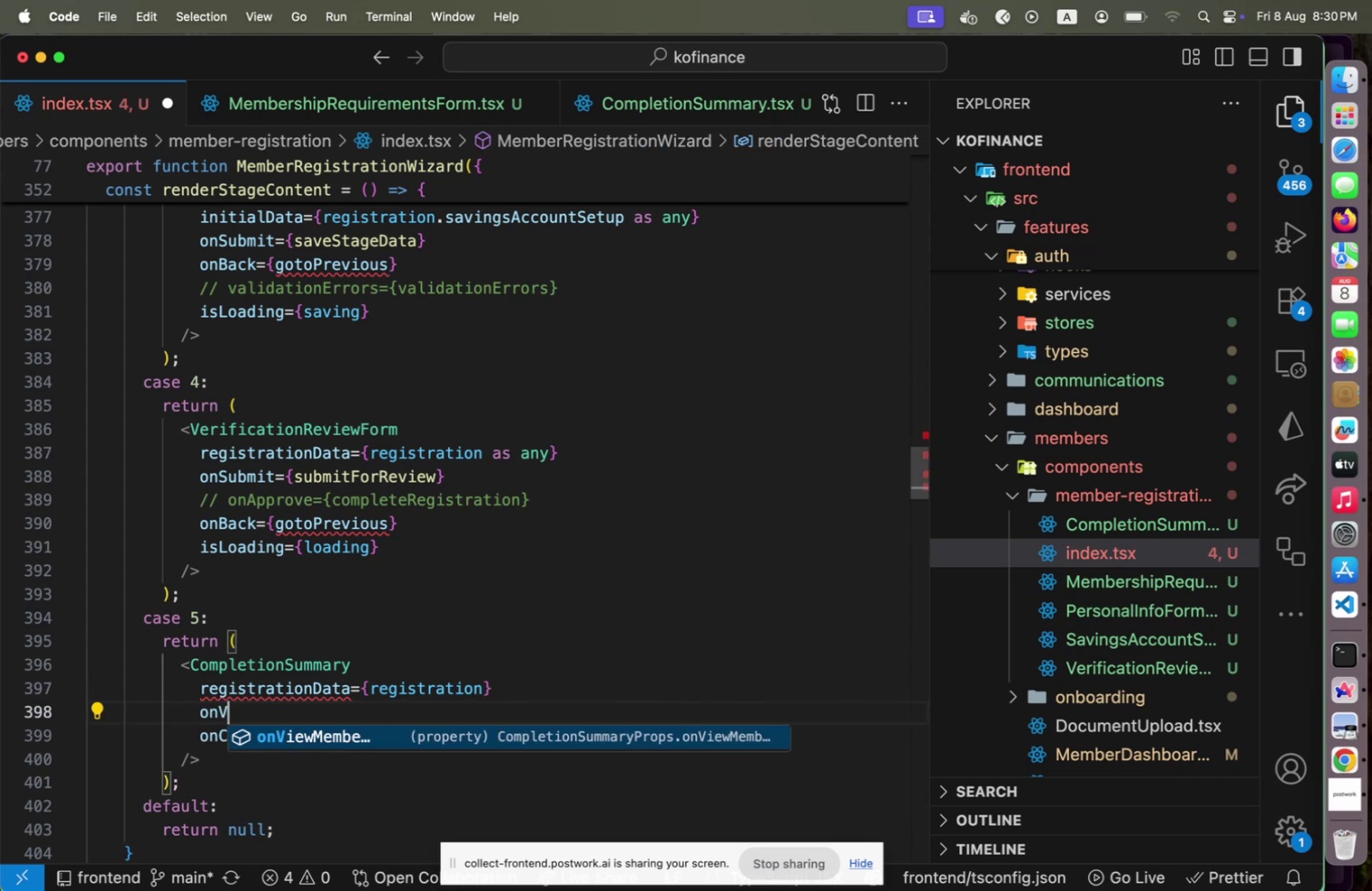 
key(Enter)
 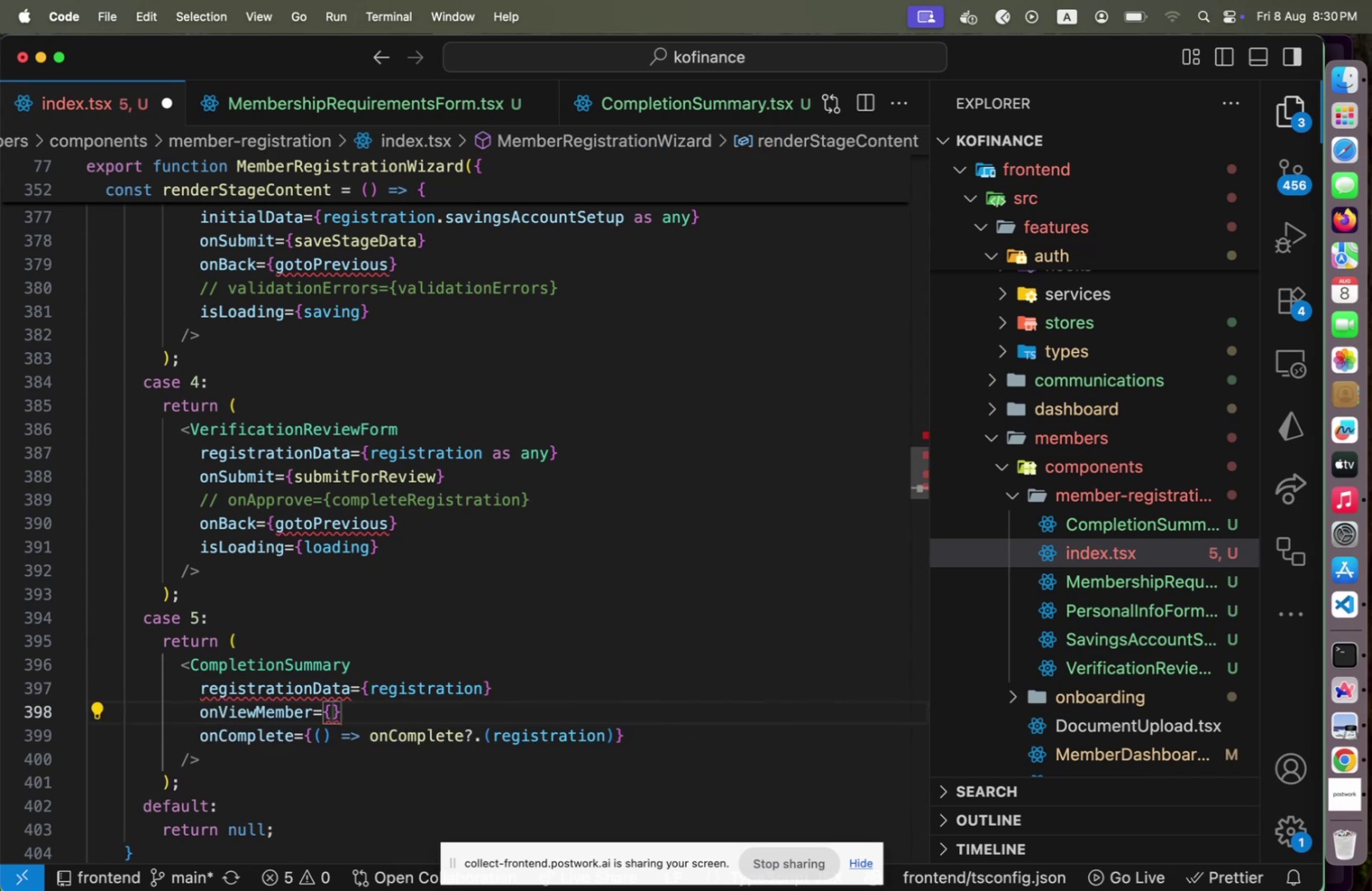 
type(handleViewMember)
 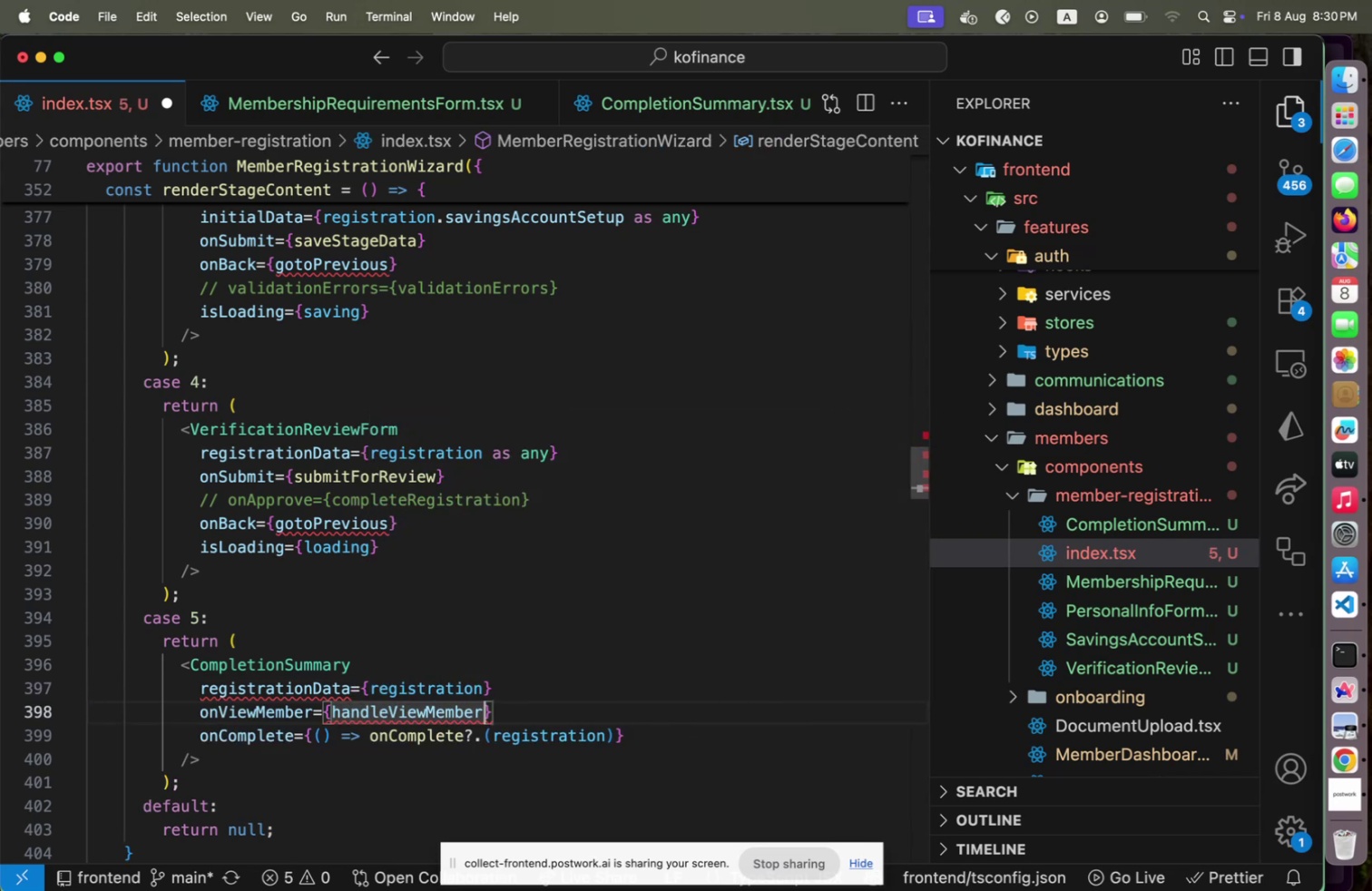 
key(ArrowRight)
 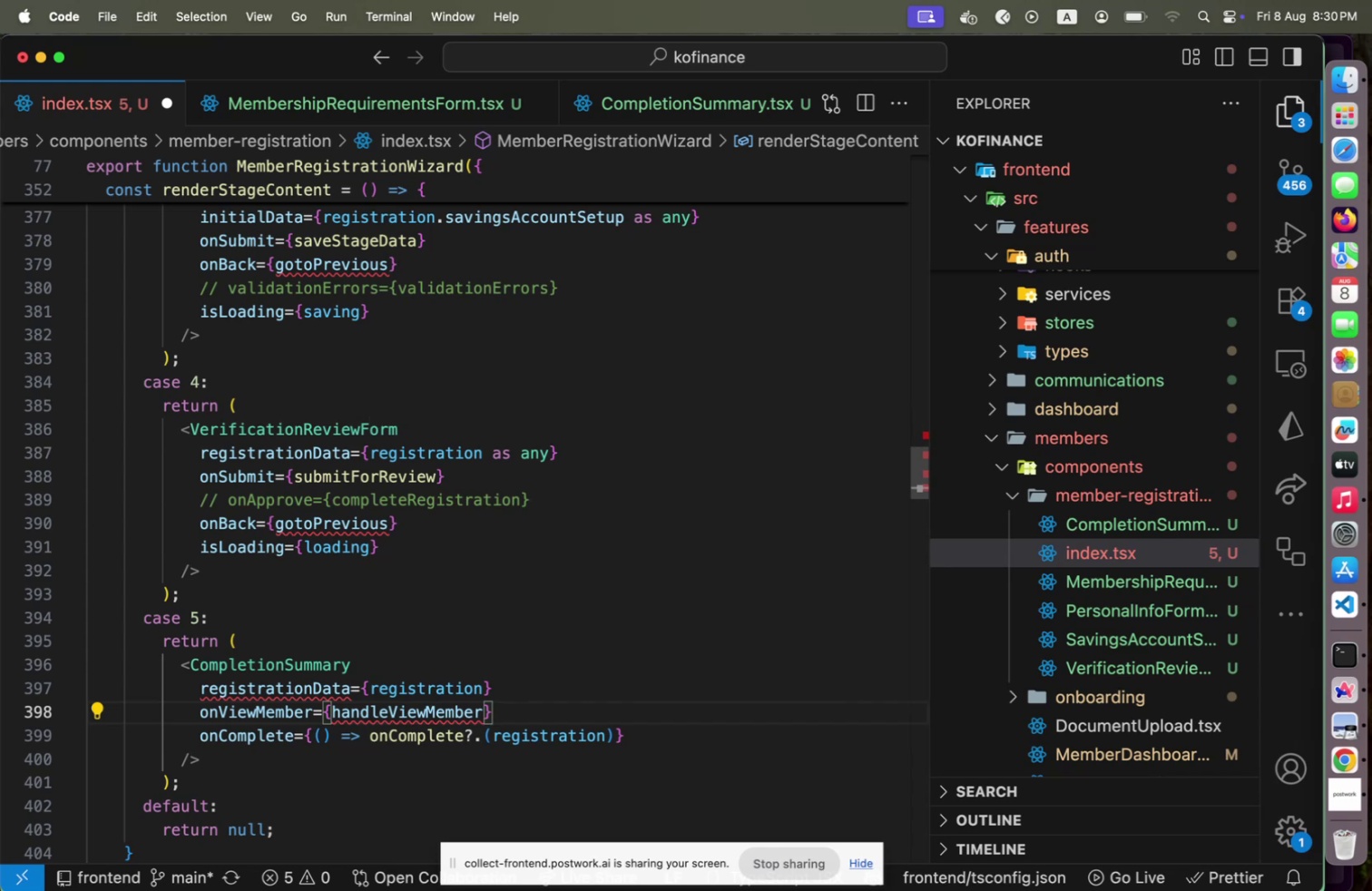 
wait(8.56)
 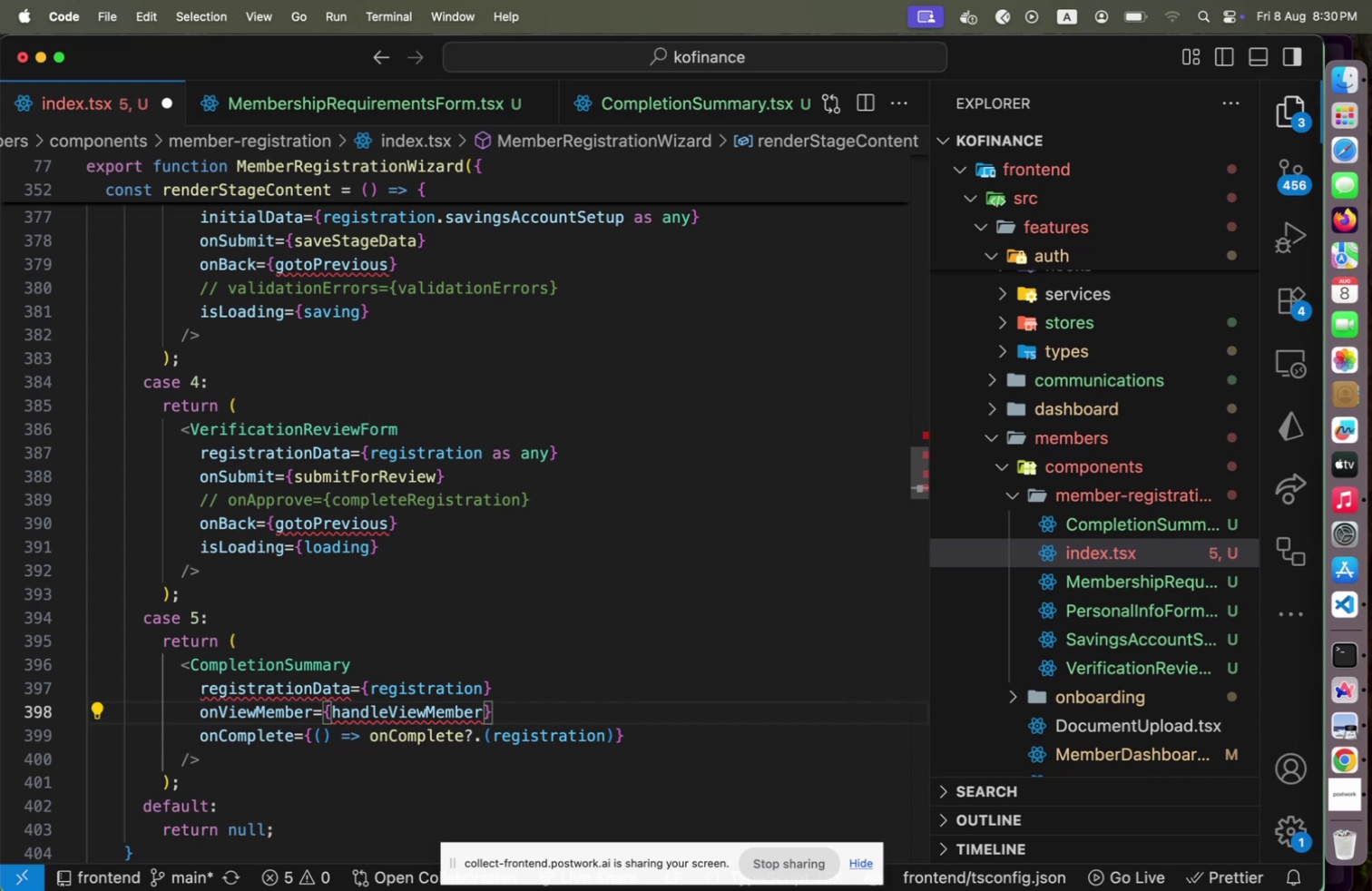 
left_click([299, 716])
 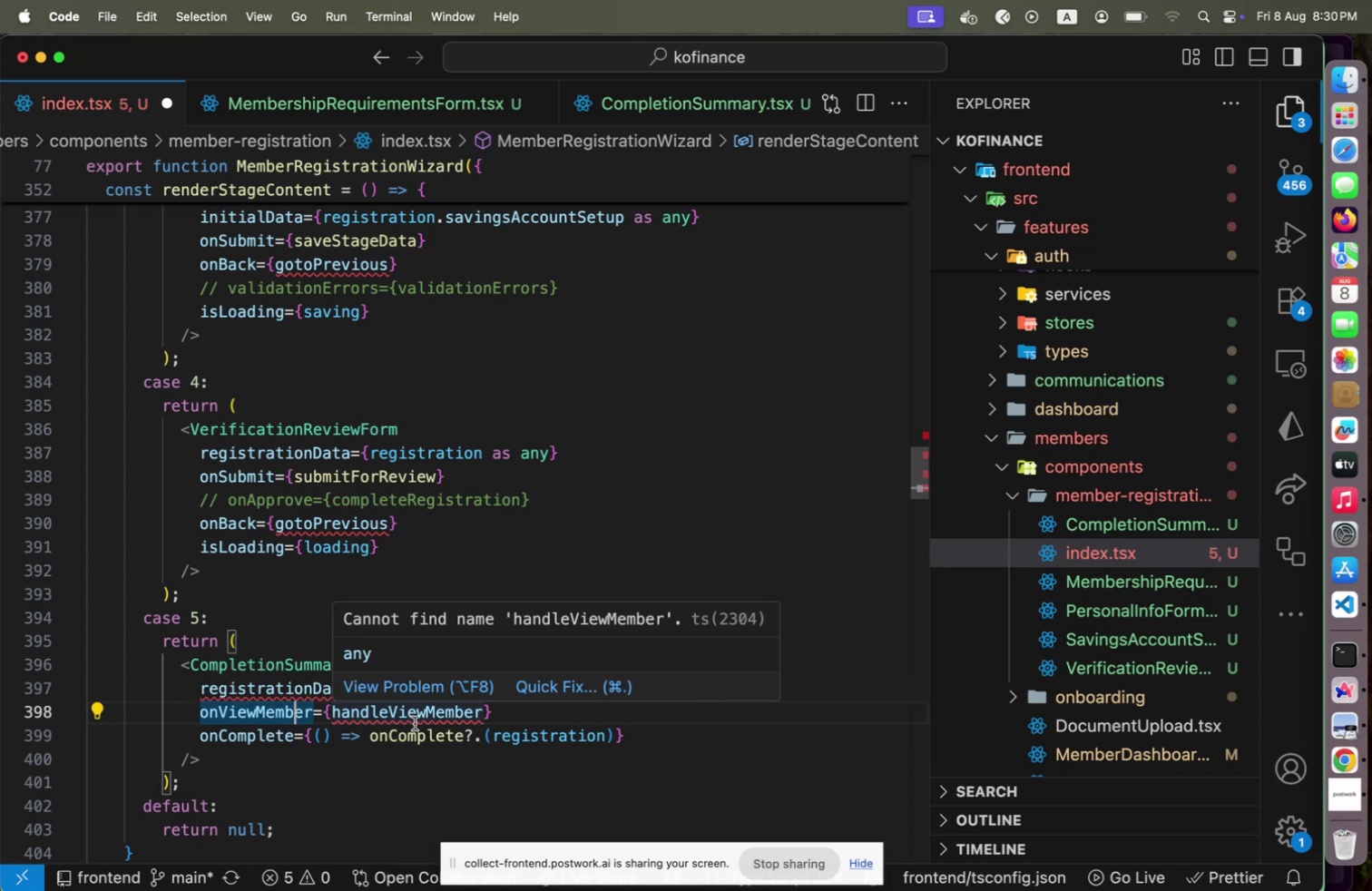 
left_click([337, 715])
 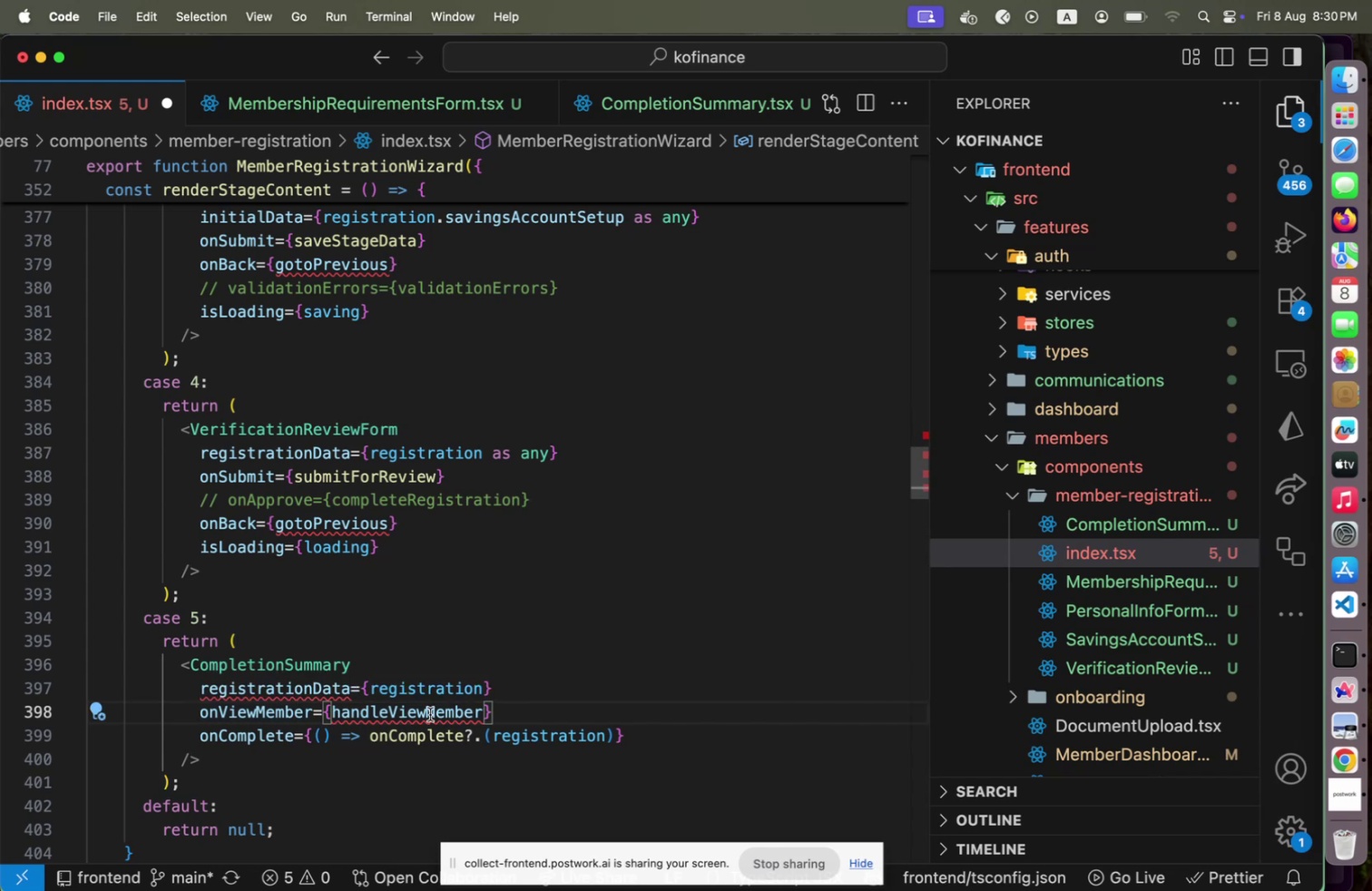 
mouse_move([408, 718])
 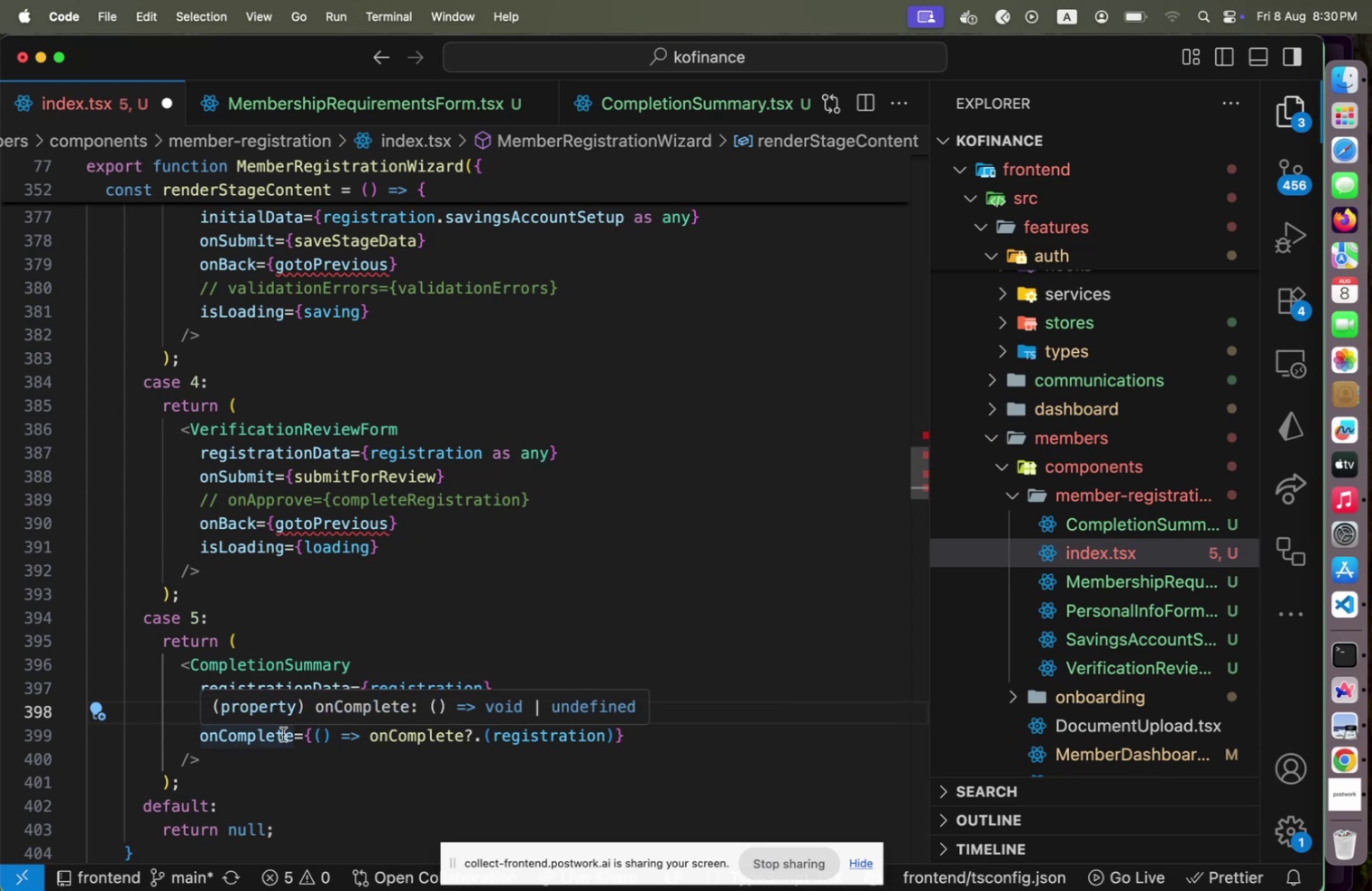 
left_click([283, 733])
 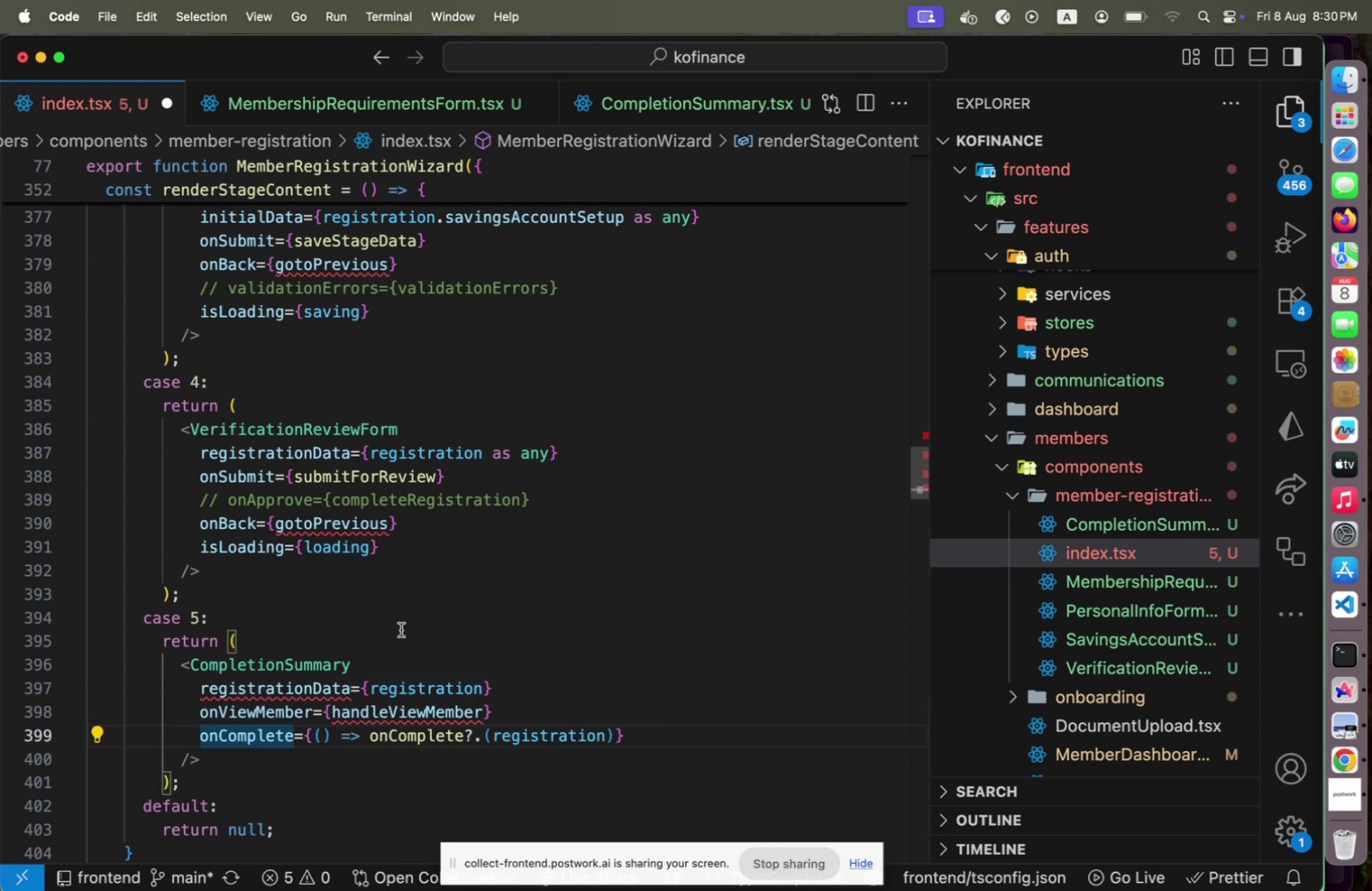 
wait(6.21)
 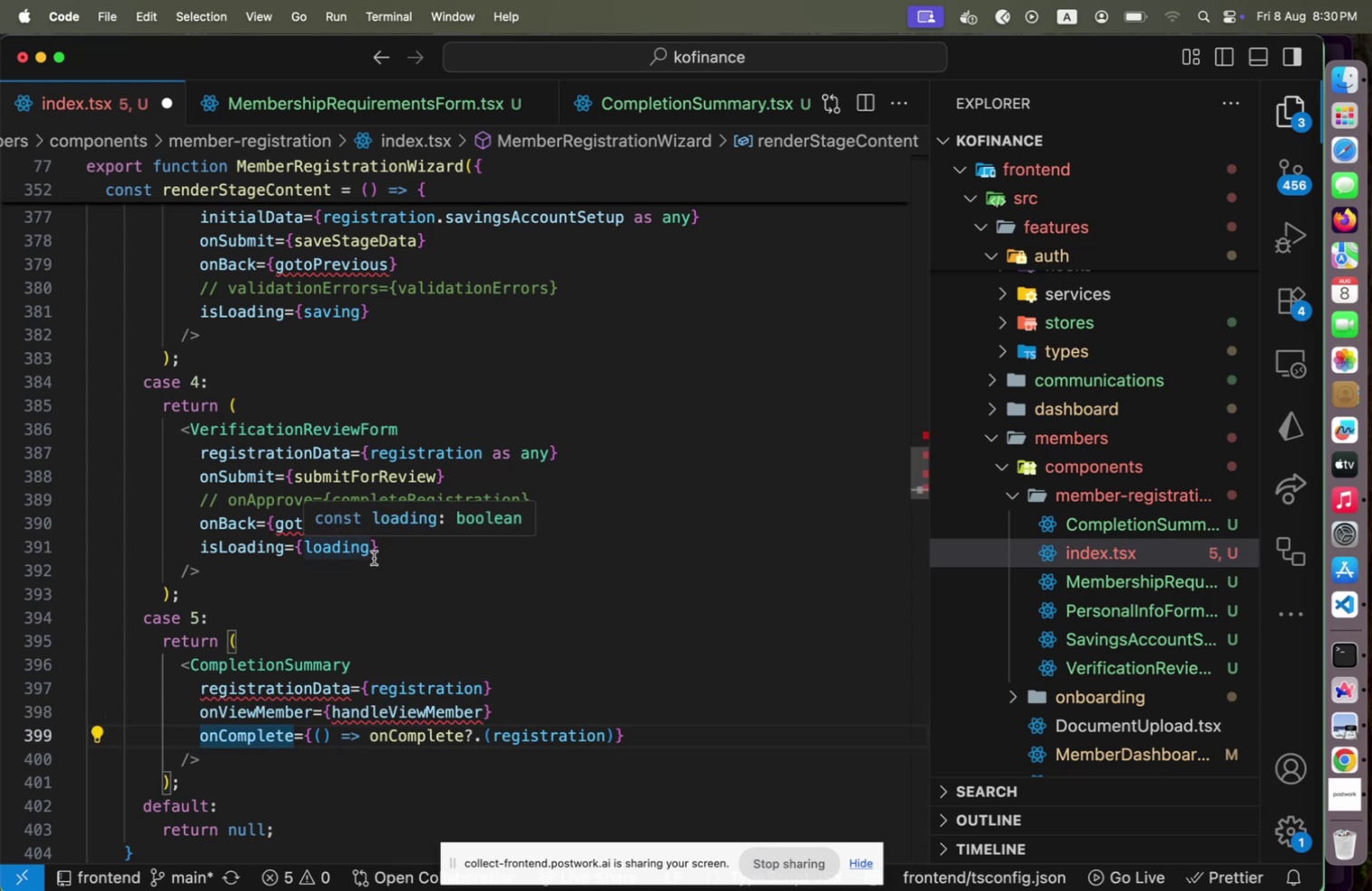 
hold_key(key=CommandLeft, duration=0.6)
left_click([271, 433])
 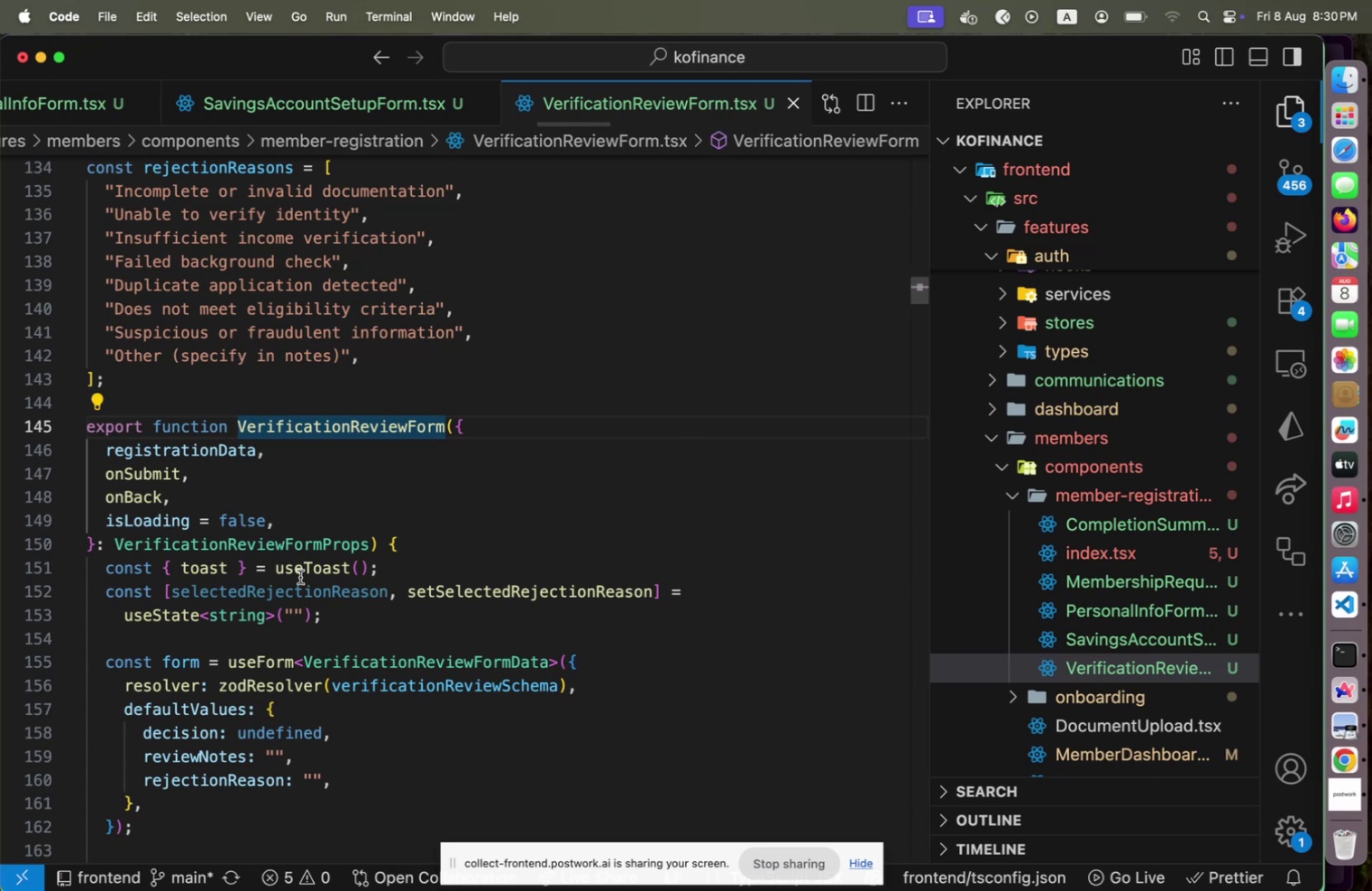 
scroll: coordinate [300, 577], scroll_direction: down, amount: 23.0
 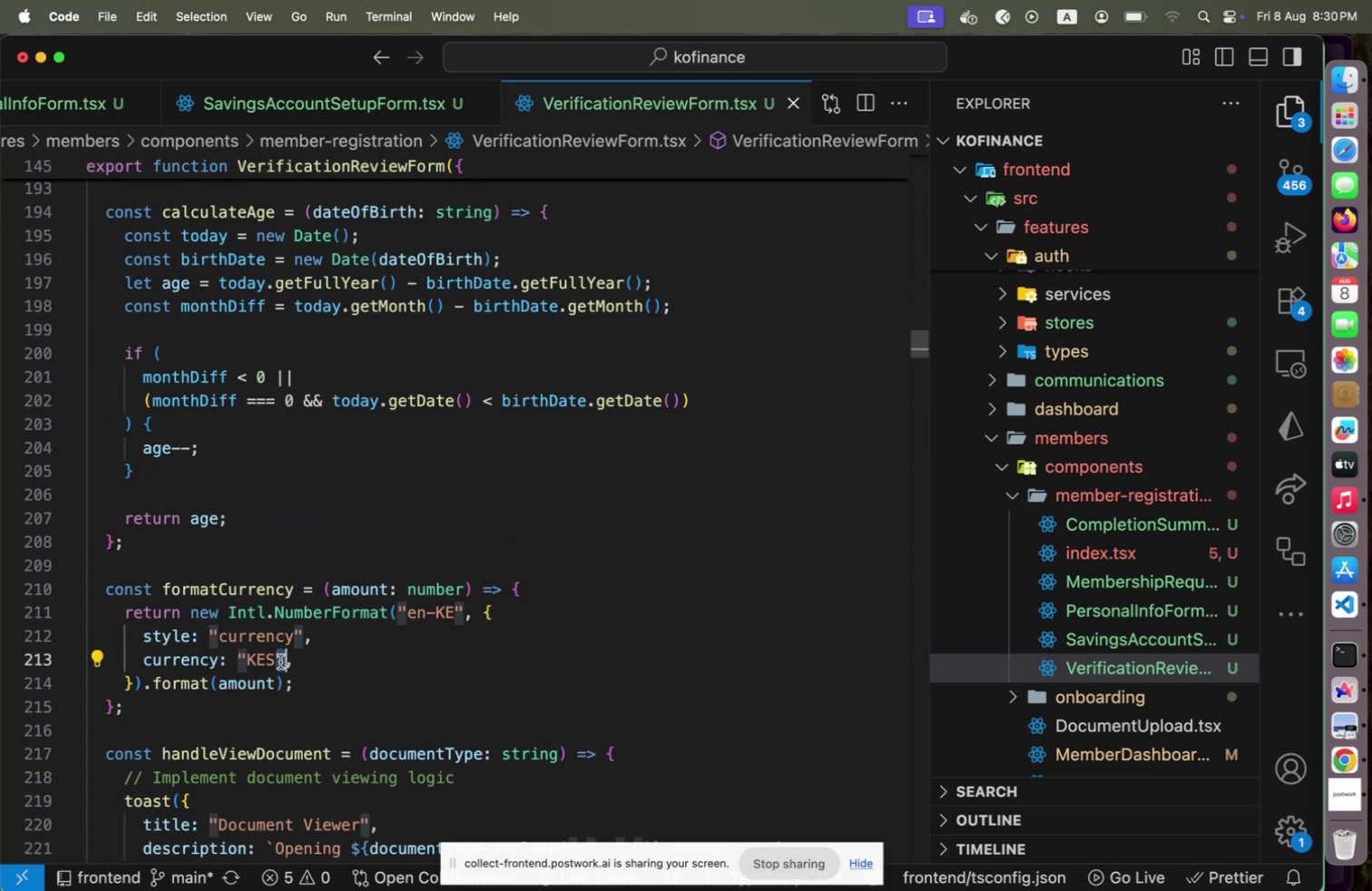 
key(ArrowLeft)
 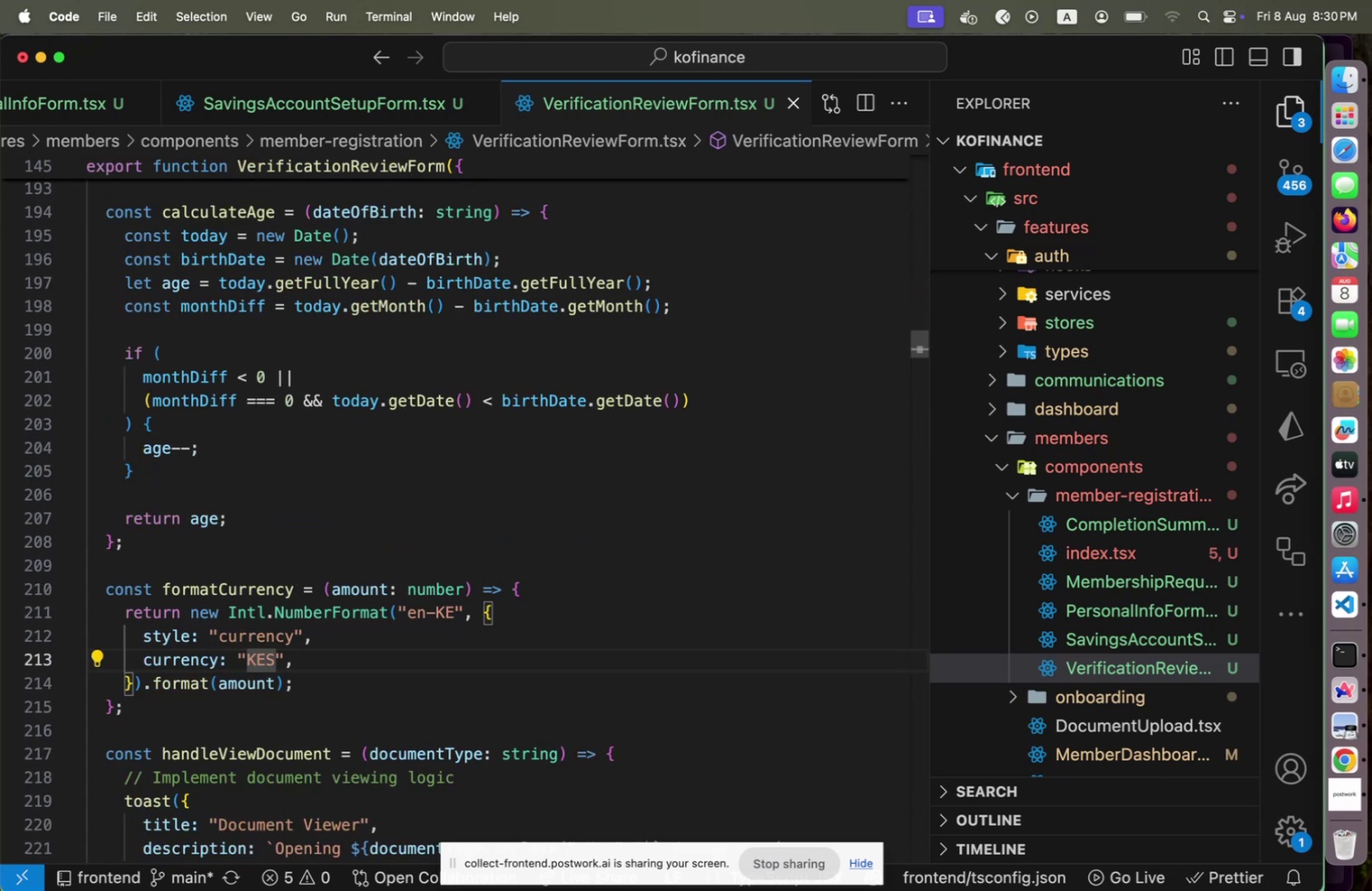 
key(Shift+ArrowLeft)
 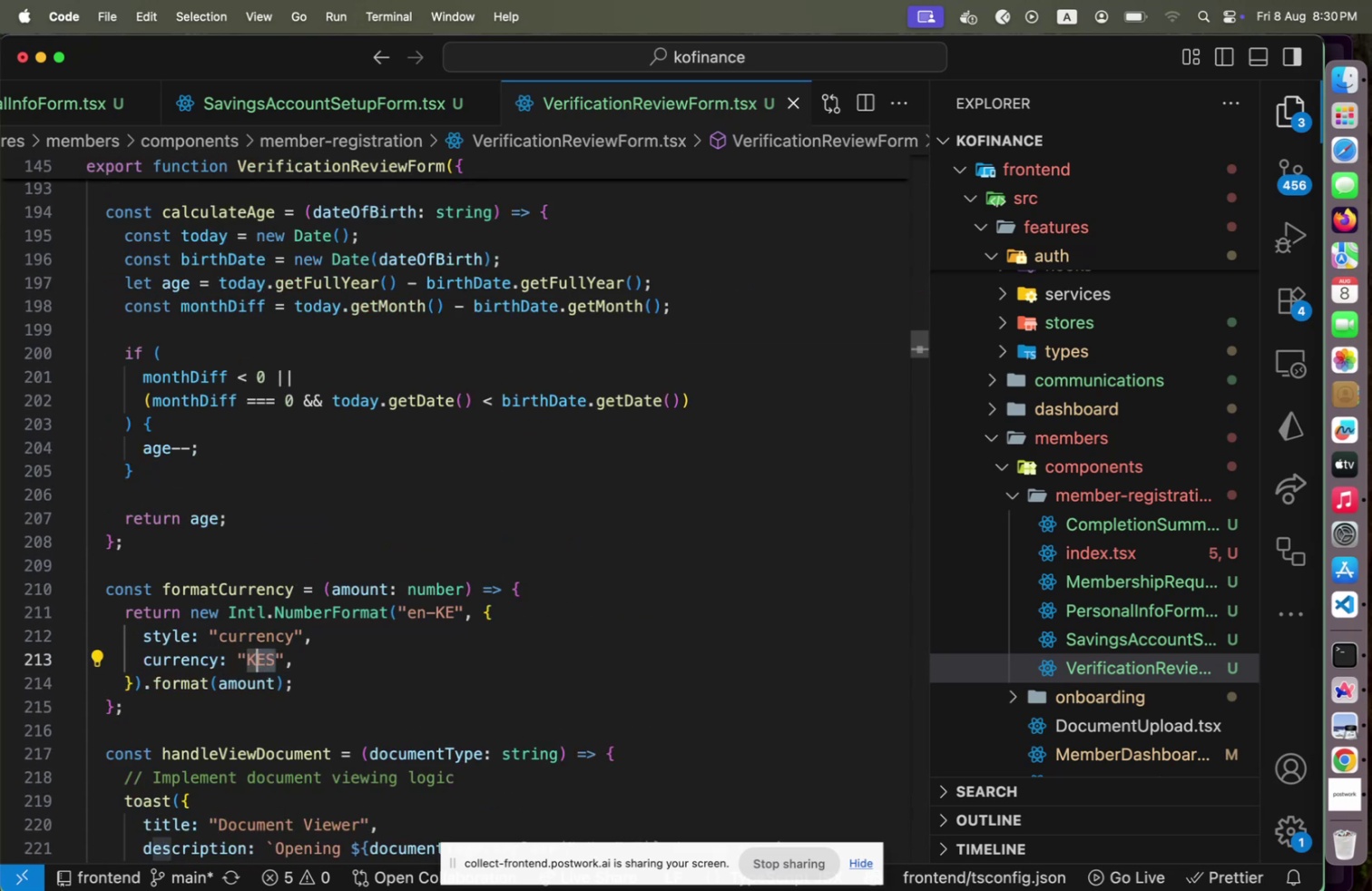 
key(Shift+ArrowLeft)
 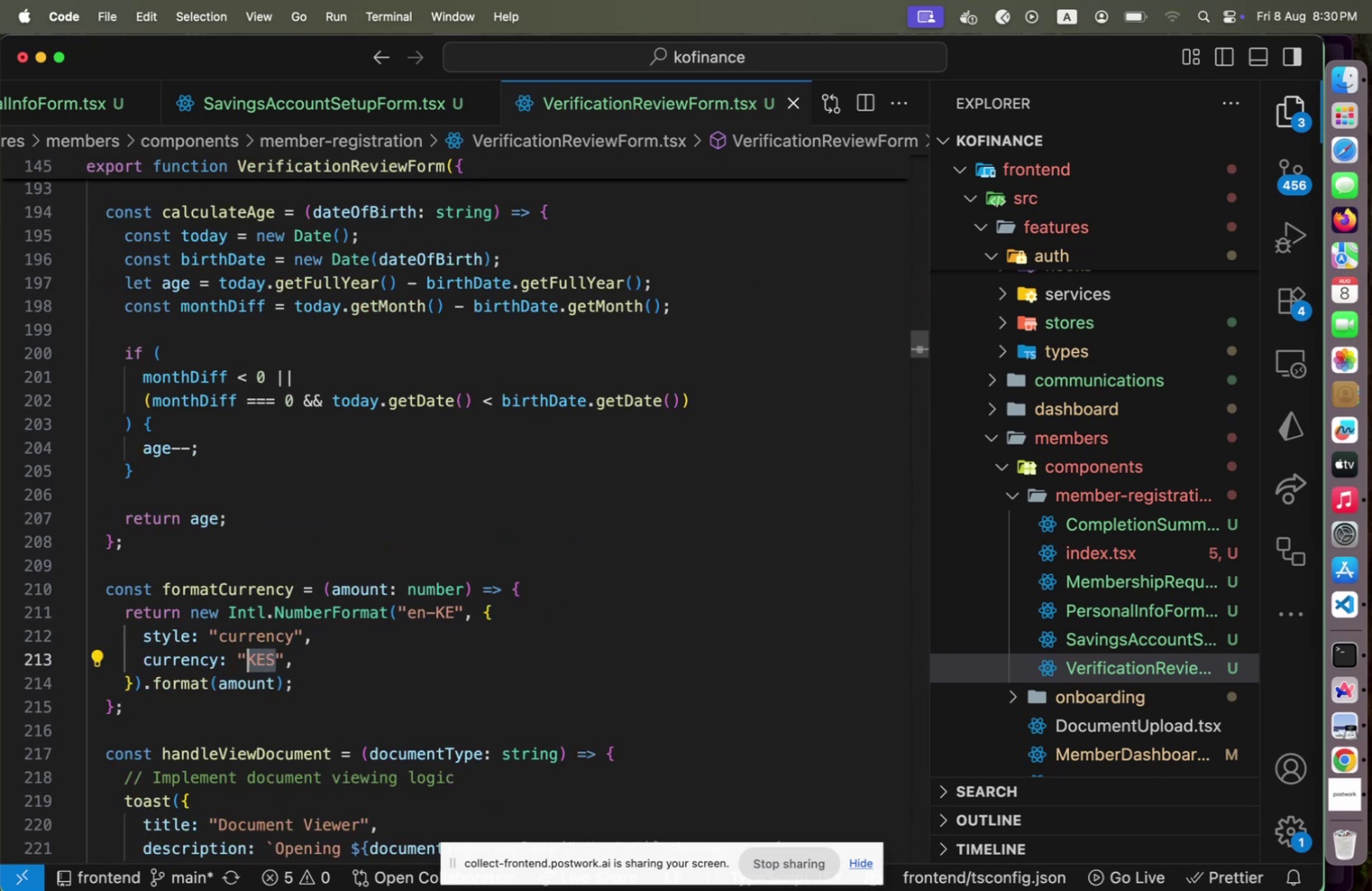 
key(Shift+ArrowLeft)
 